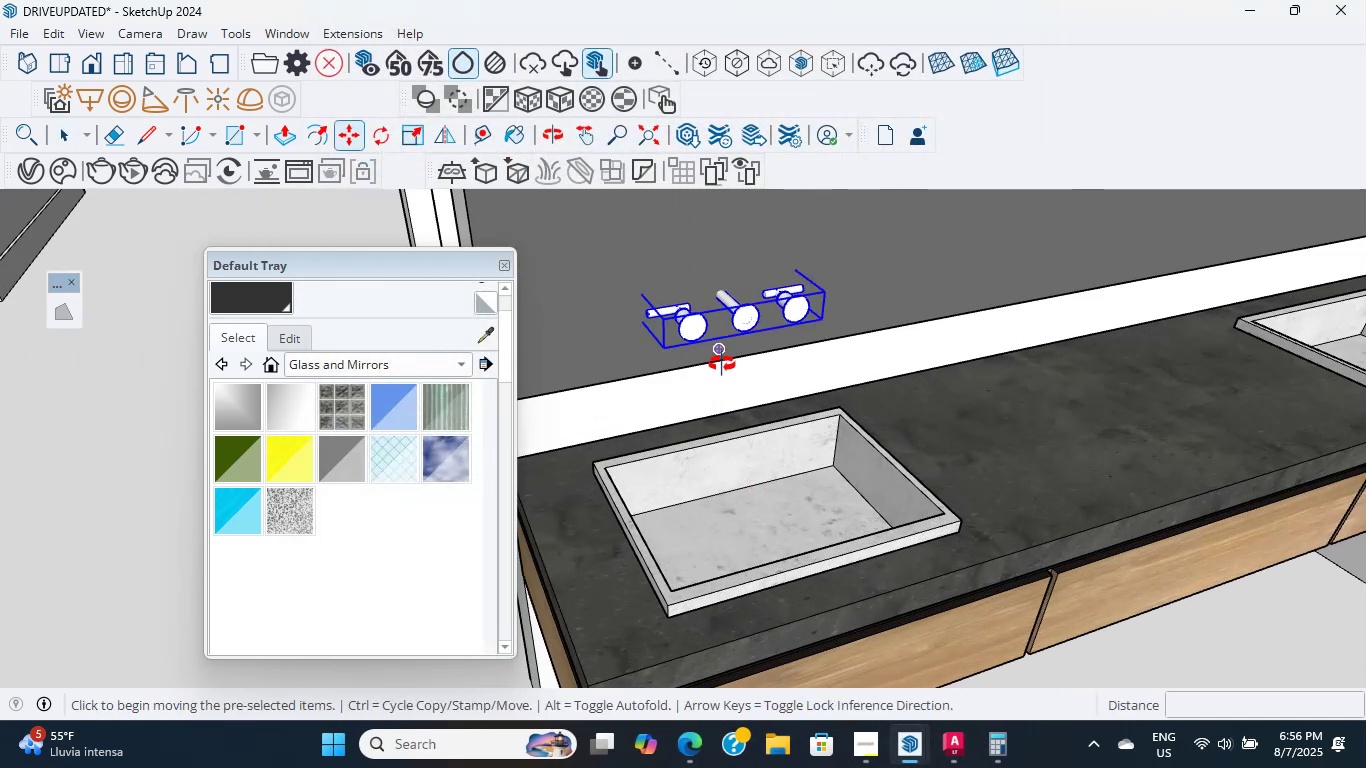 
scroll: coordinate [802, 339], scroll_direction: up, amount: 8.0
 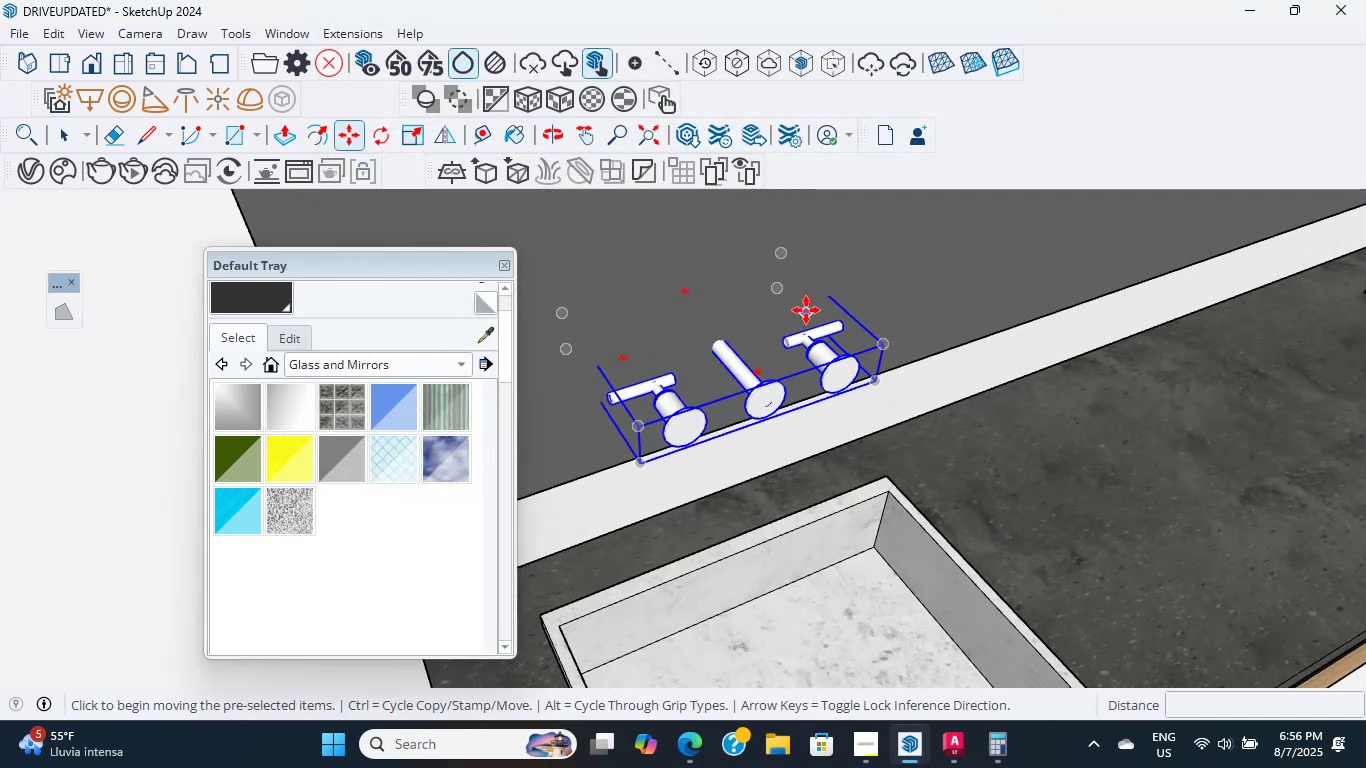 
left_click([808, 303])
 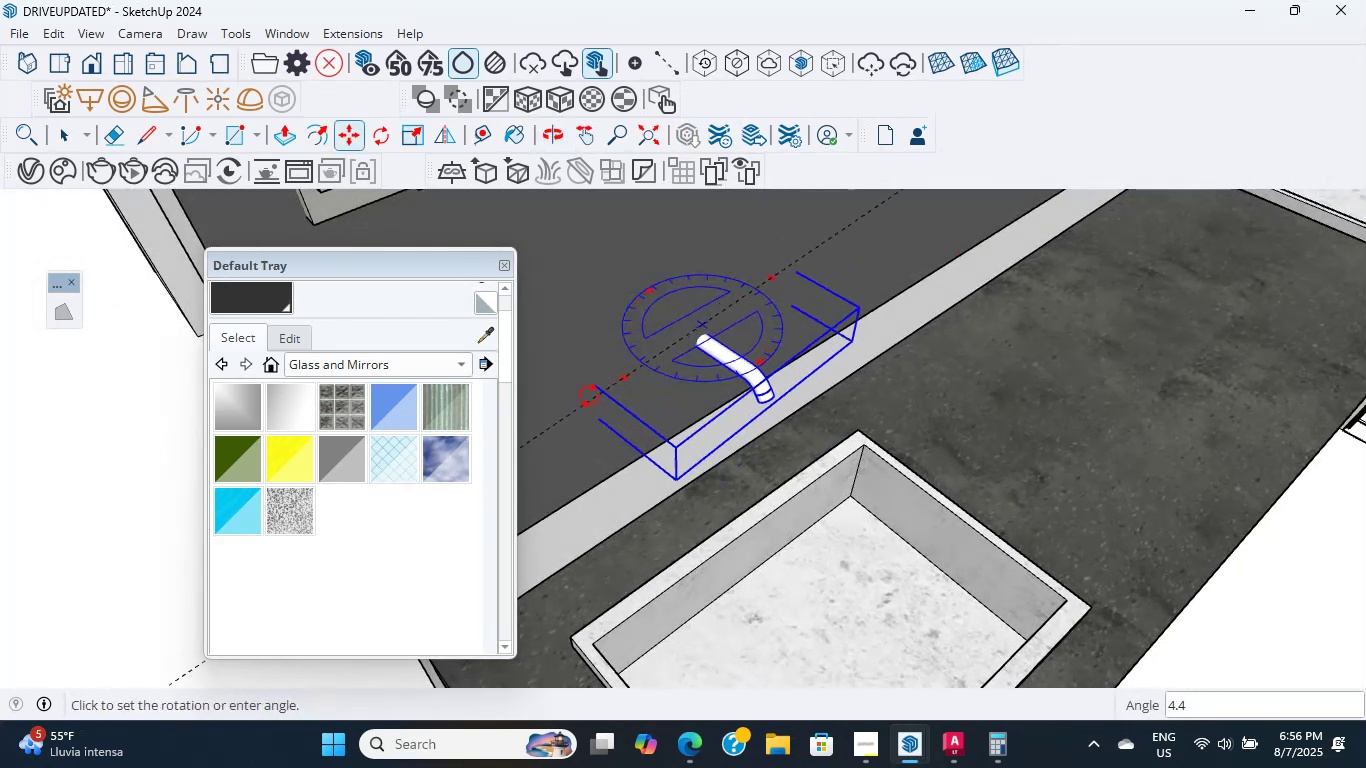 
left_click([582, 393])
 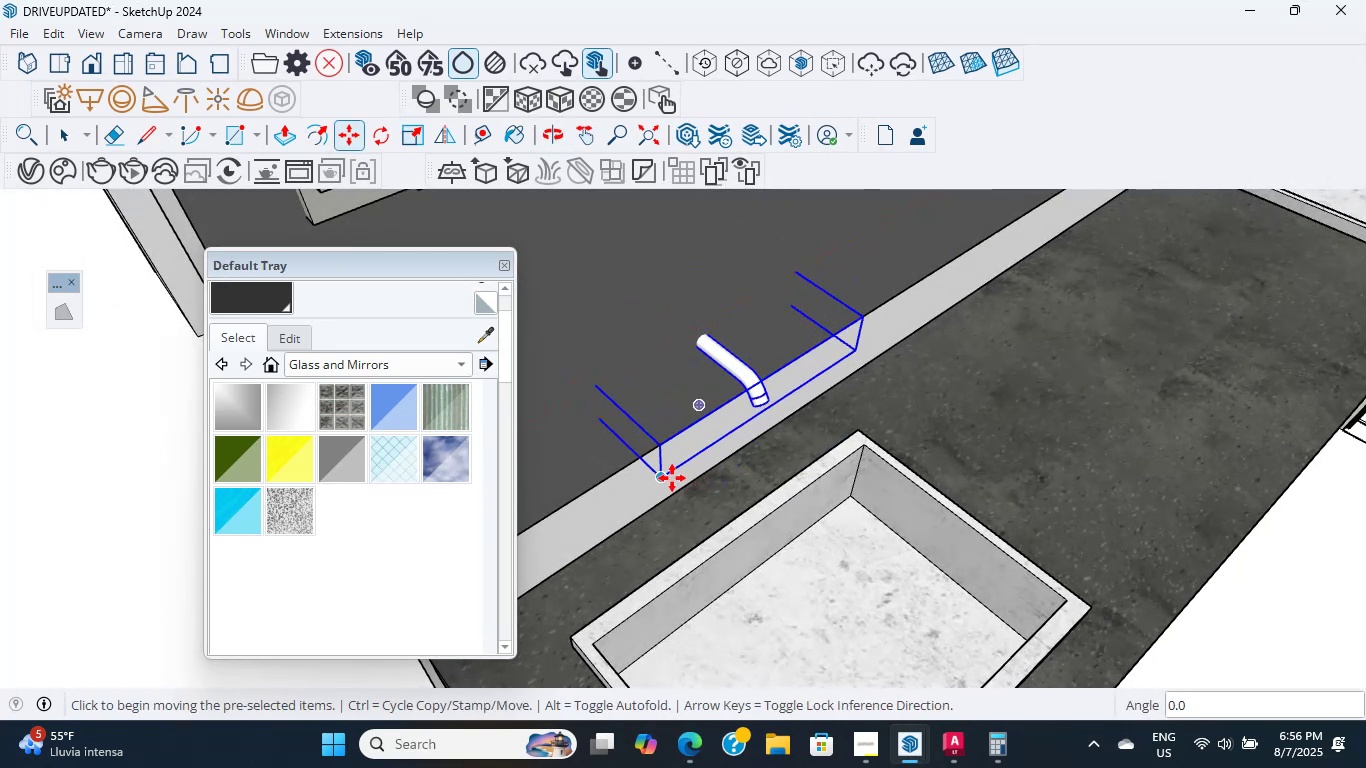 
left_click([665, 478])
 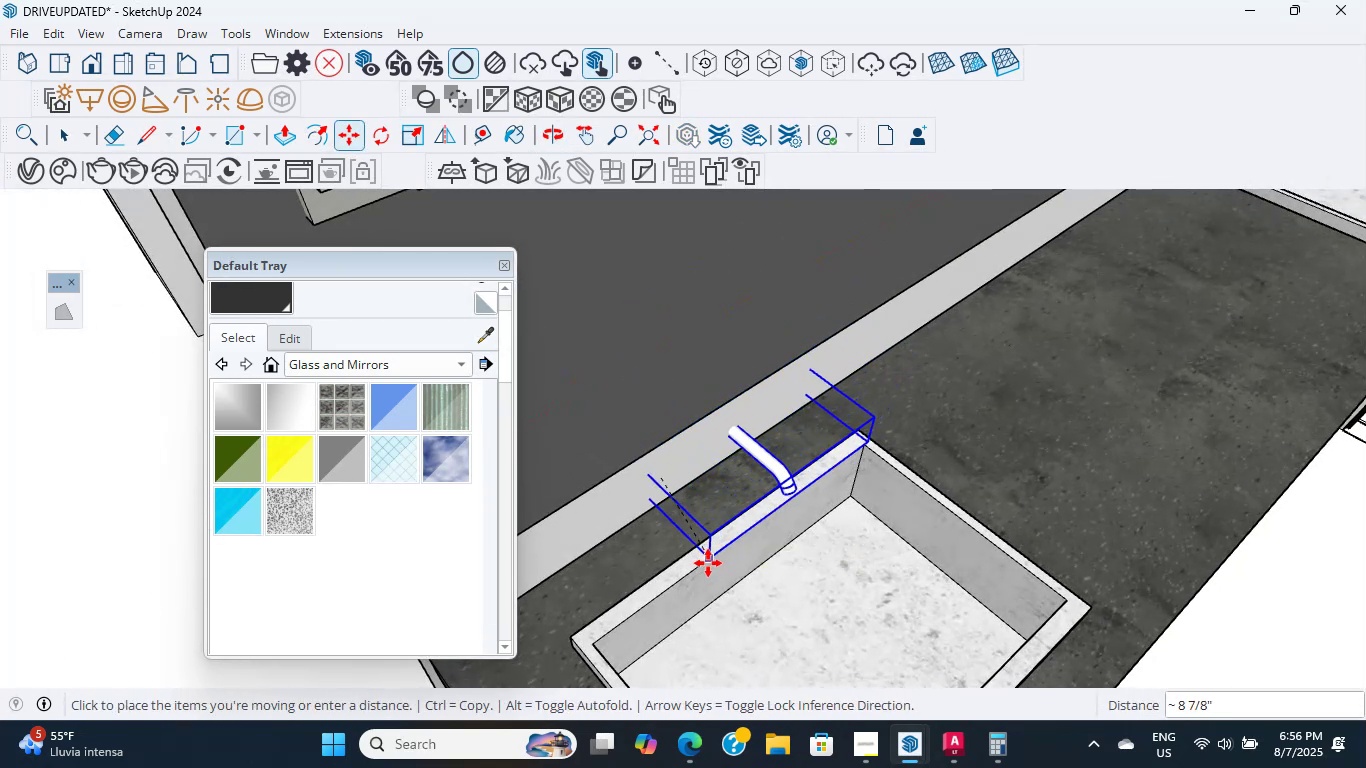 
hold_key(key=ShiftLeft, duration=0.51)
 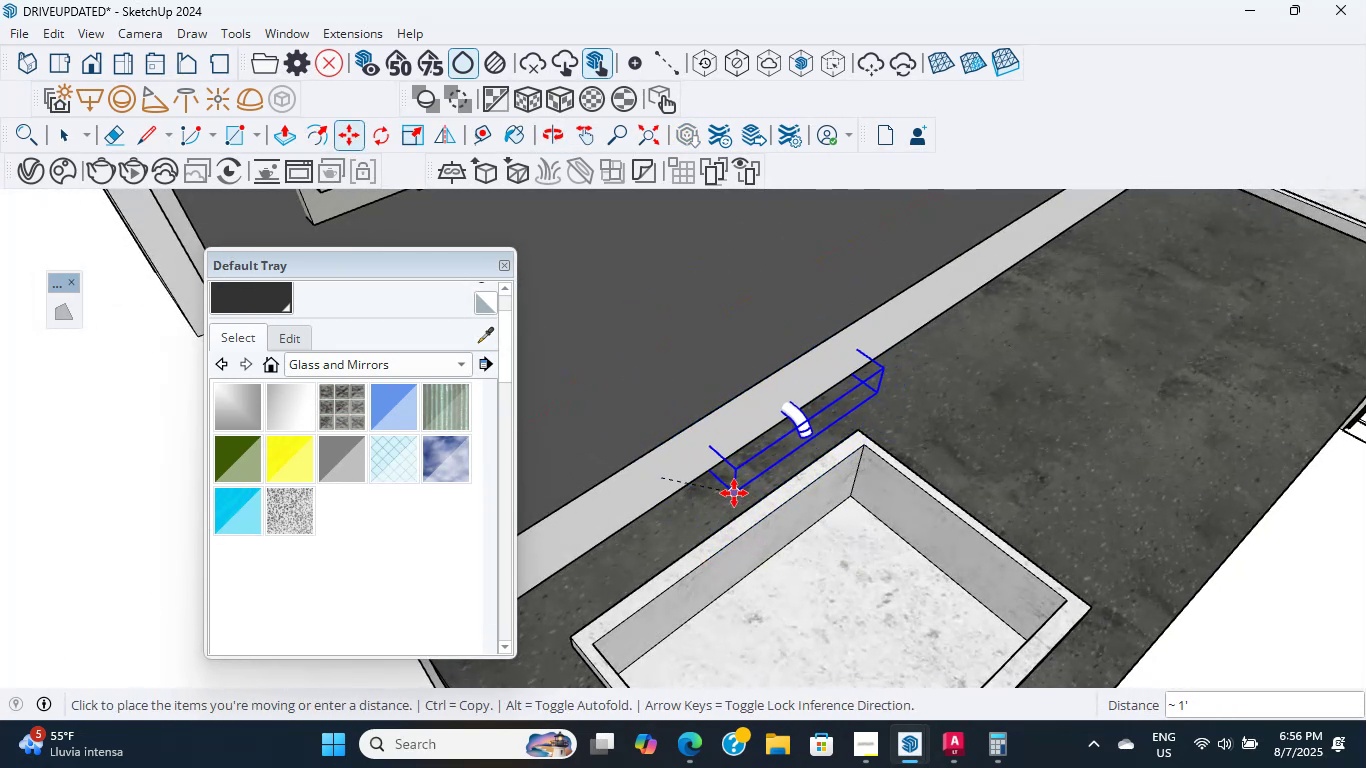 
key(Escape)
 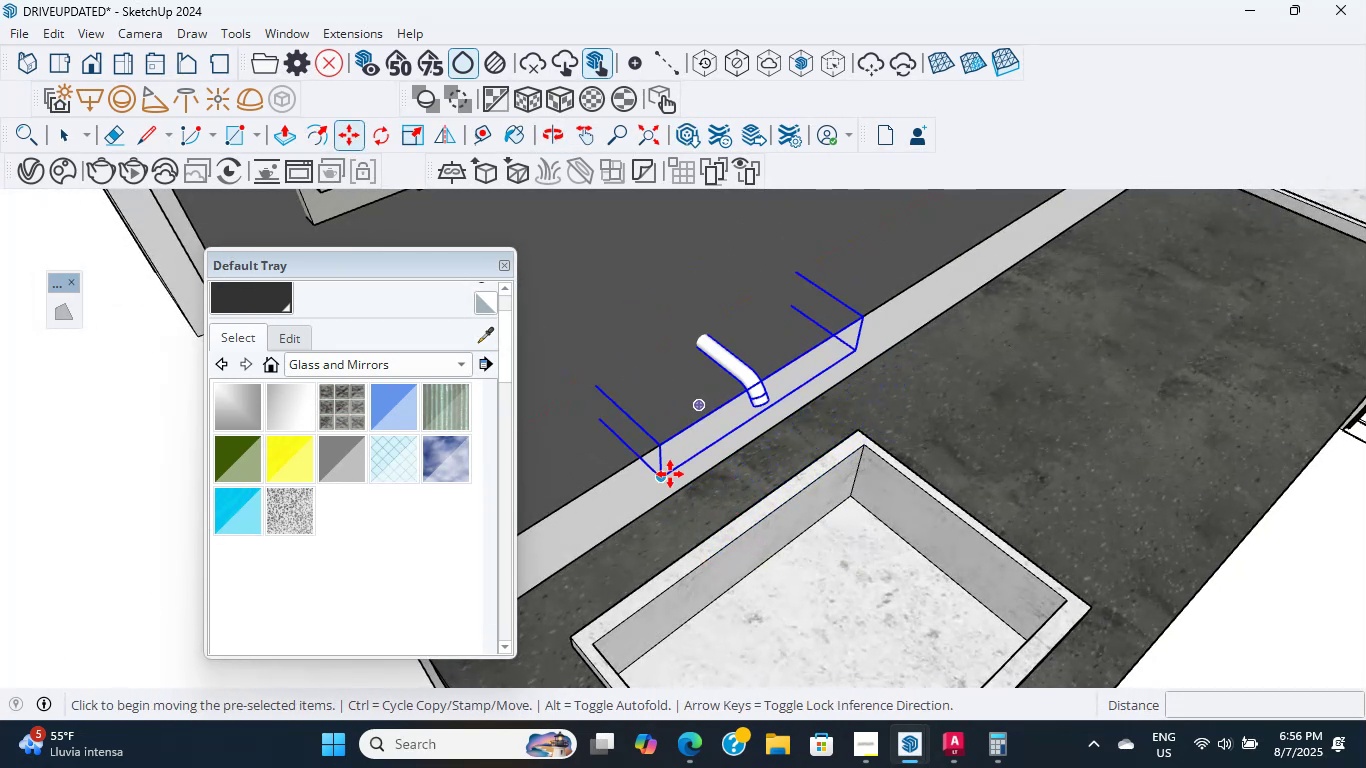 
left_click([668, 474])
 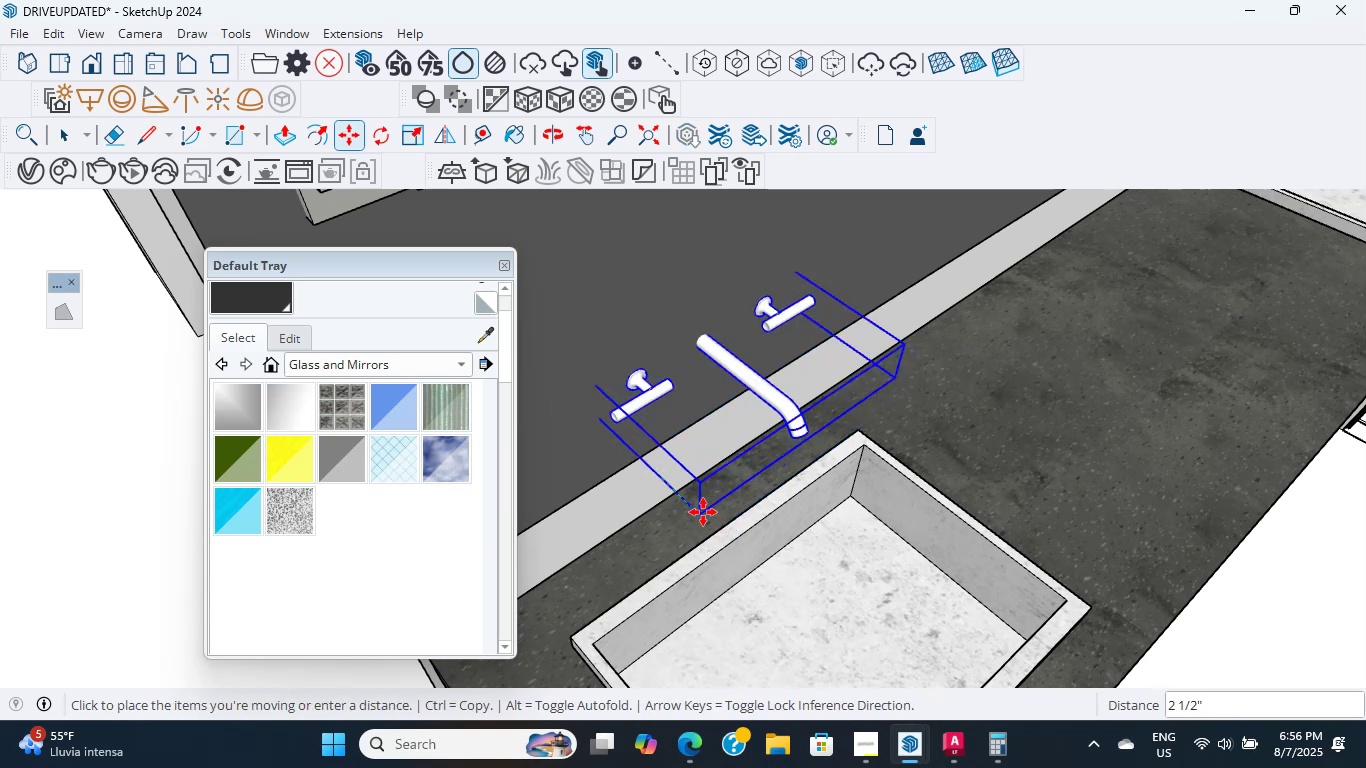 
left_click([712, 520])
 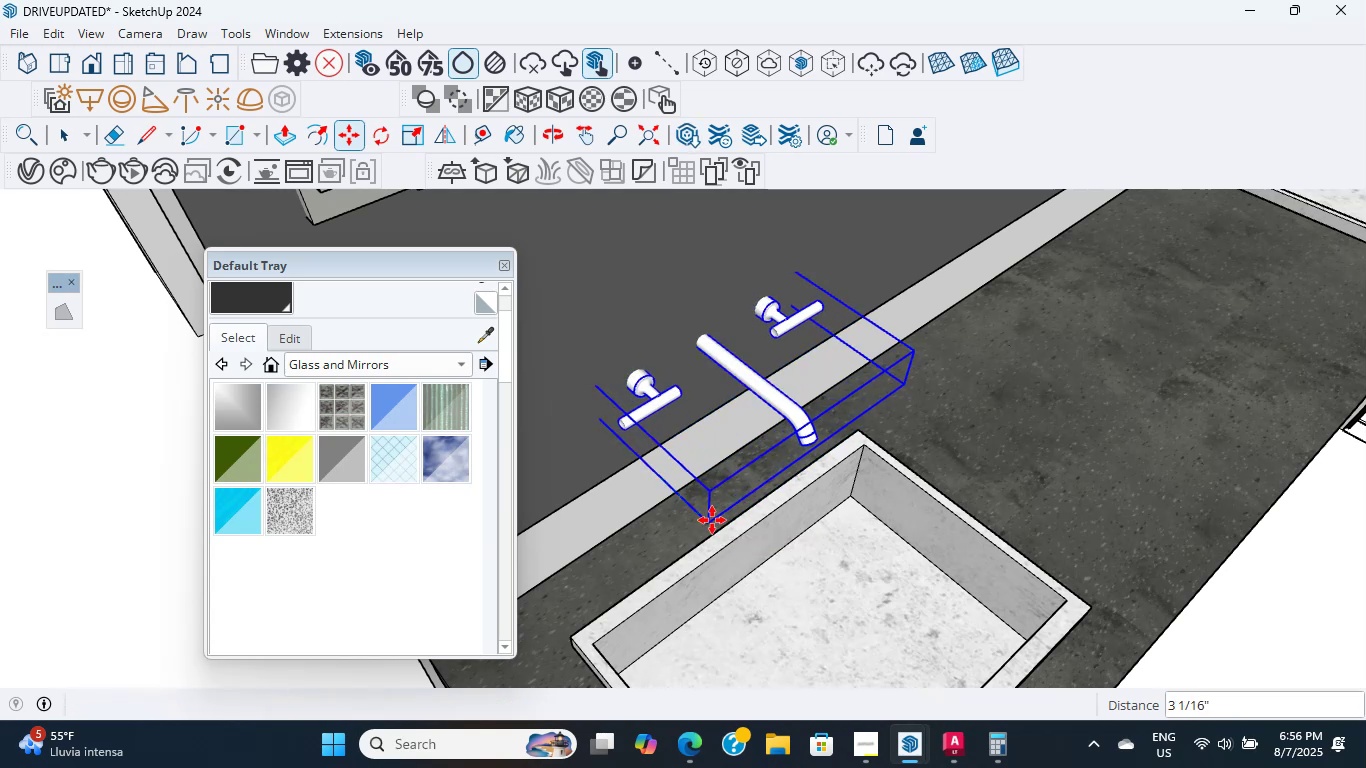 
scroll: coordinate [802, 492], scroll_direction: down, amount: 9.0
 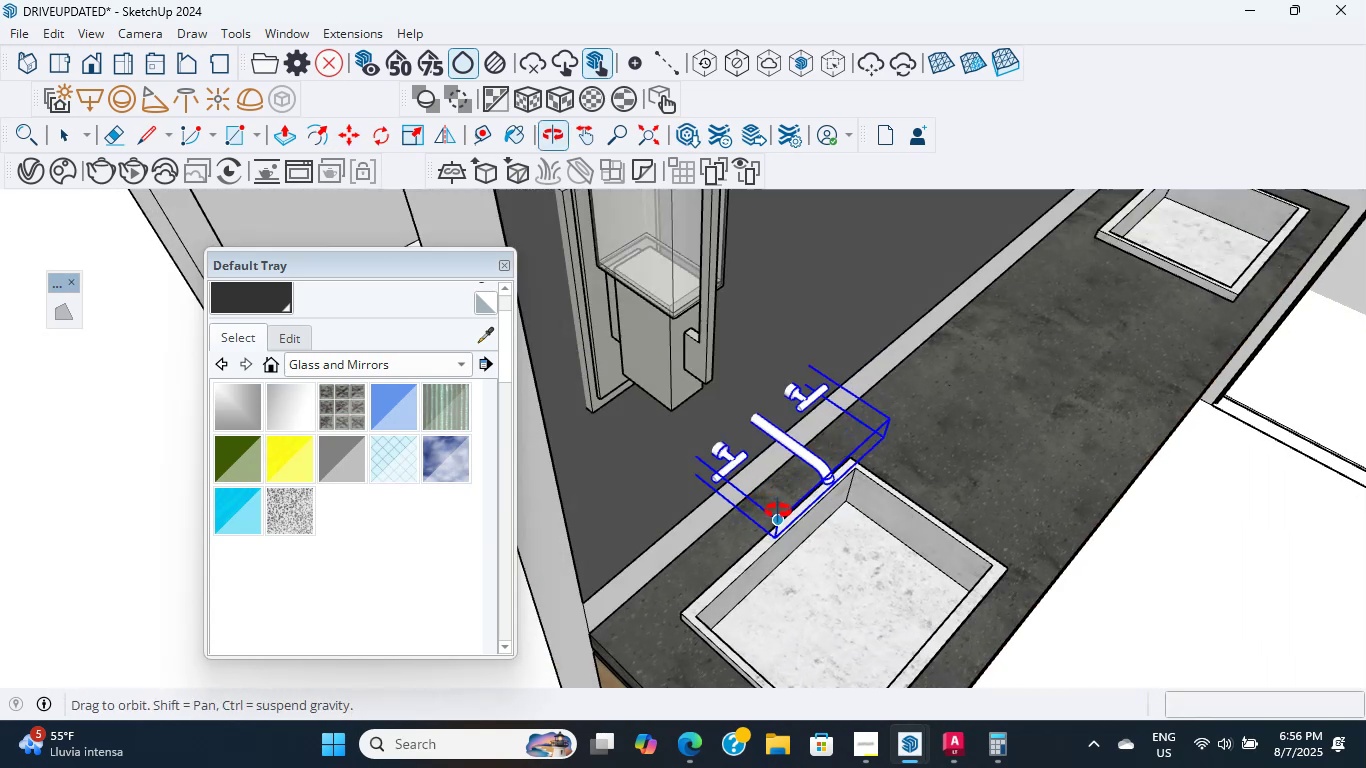 
scroll: coordinate [748, 450], scroll_direction: up, amount: 17.0
 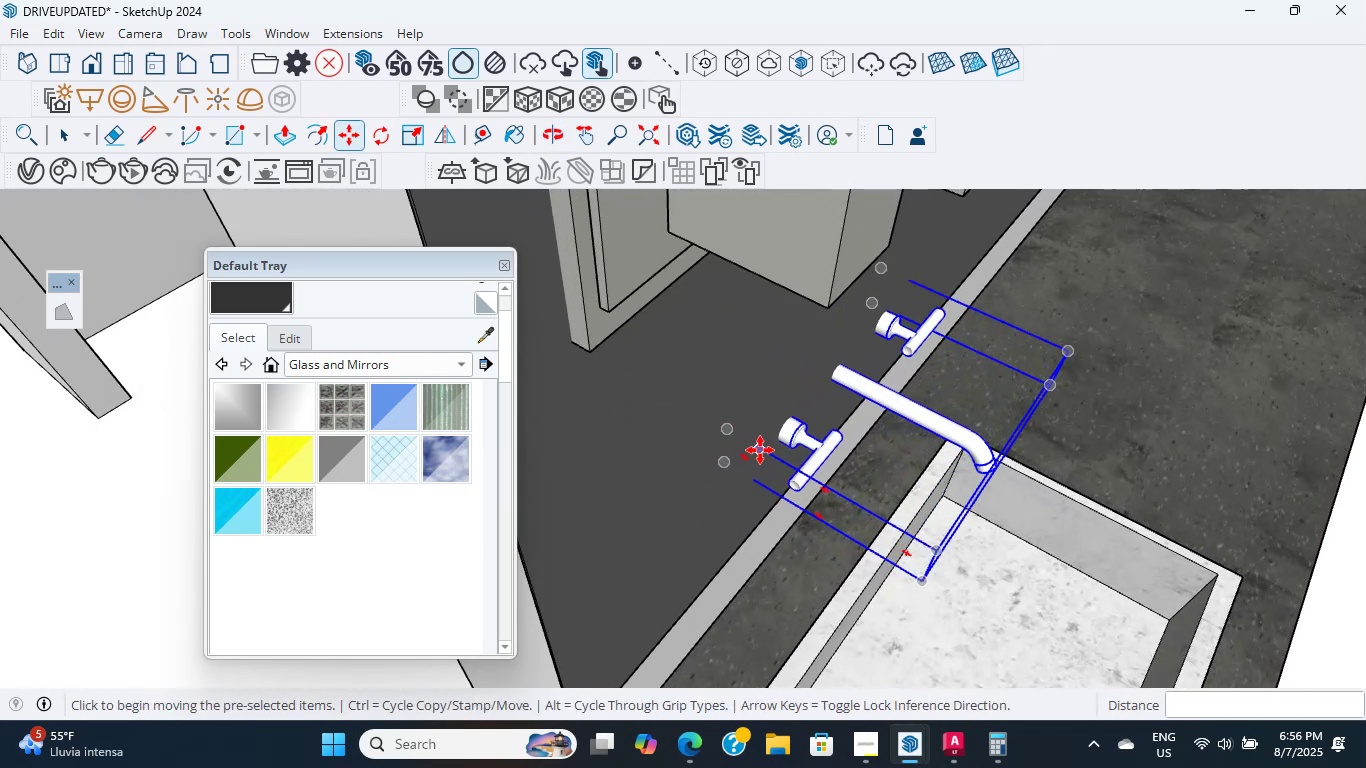 
left_click([762, 451])
 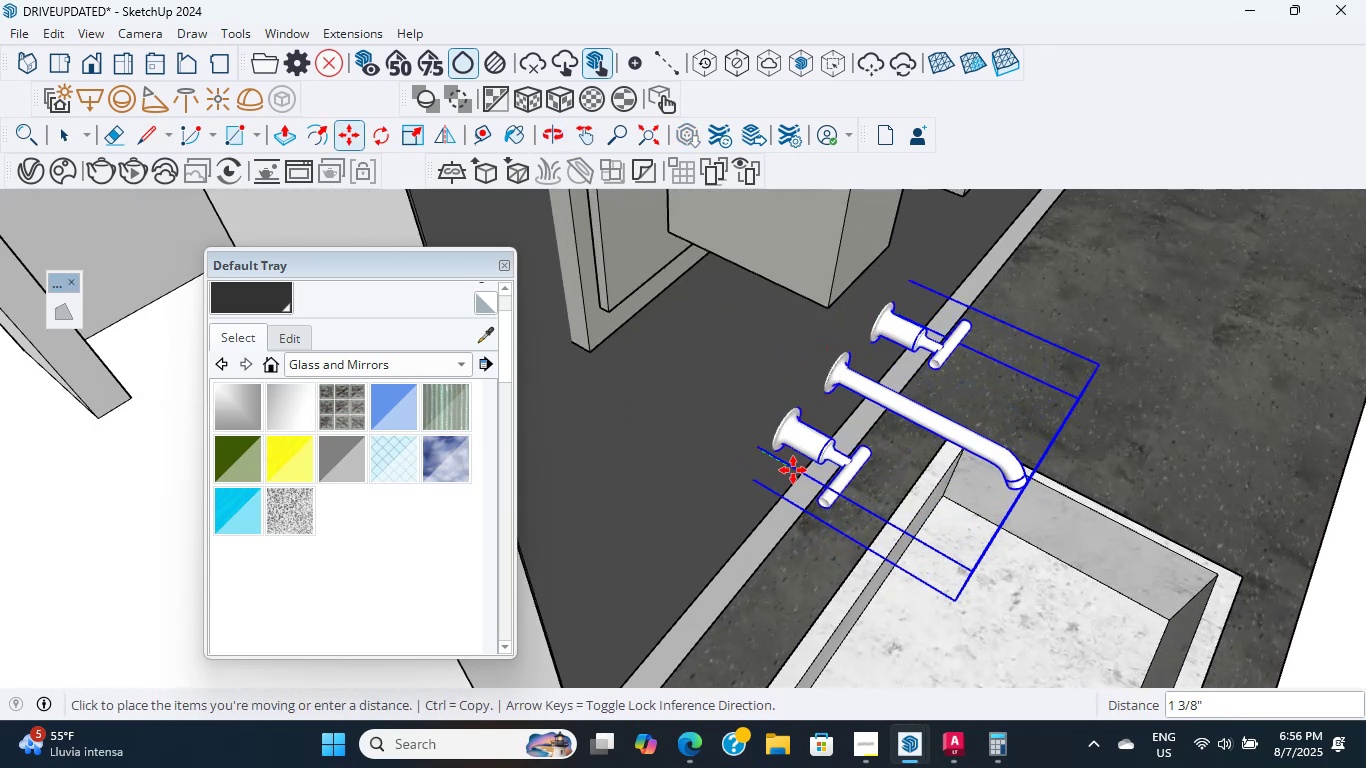 
left_click([791, 472])
 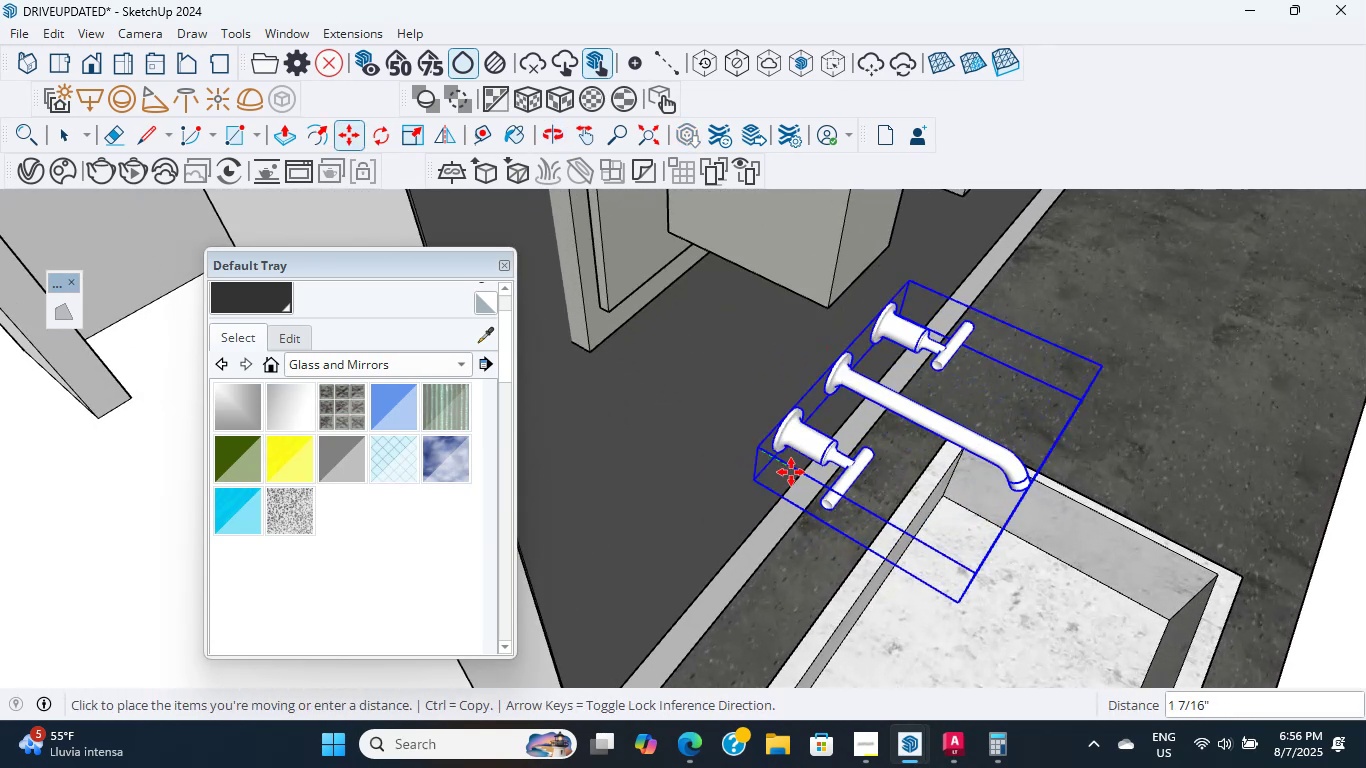 
key(Escape)
 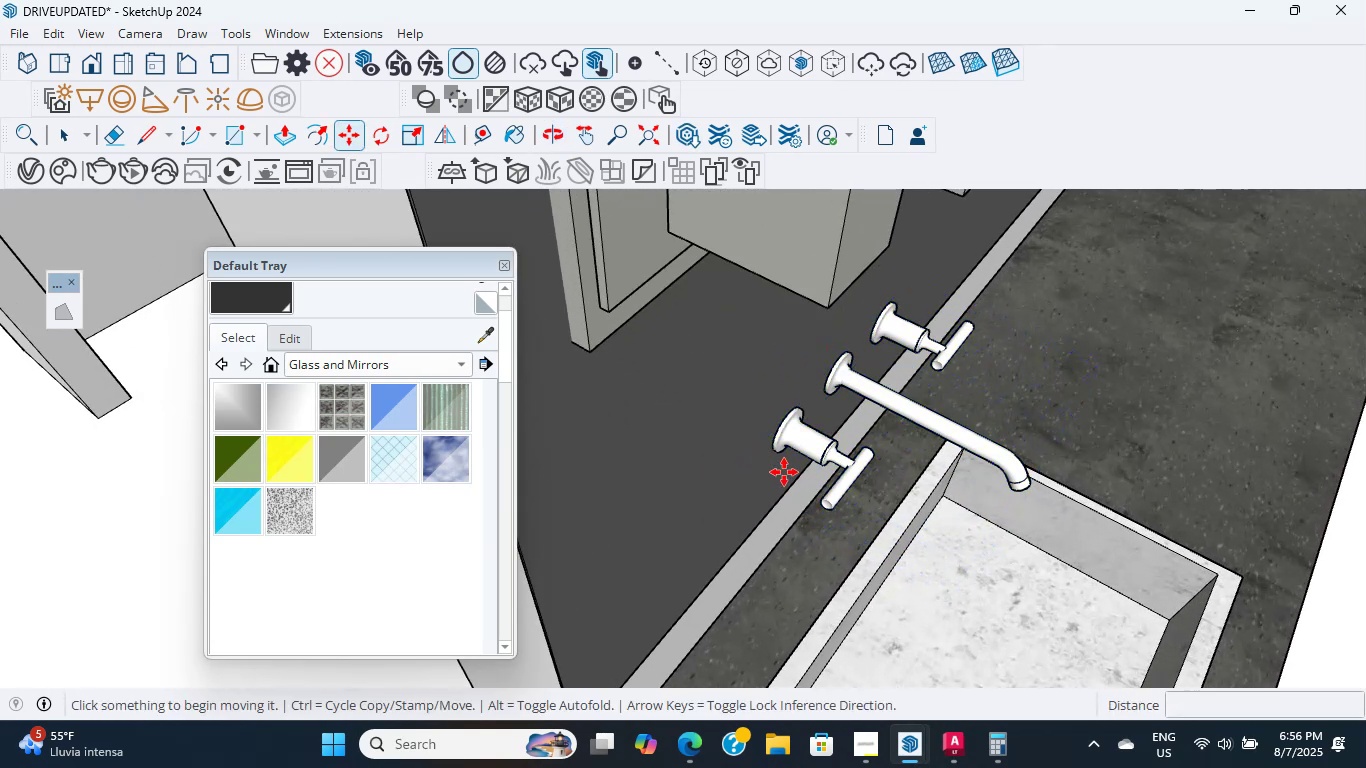 
scroll: coordinate [861, 525], scroll_direction: down, amount: 12.0
 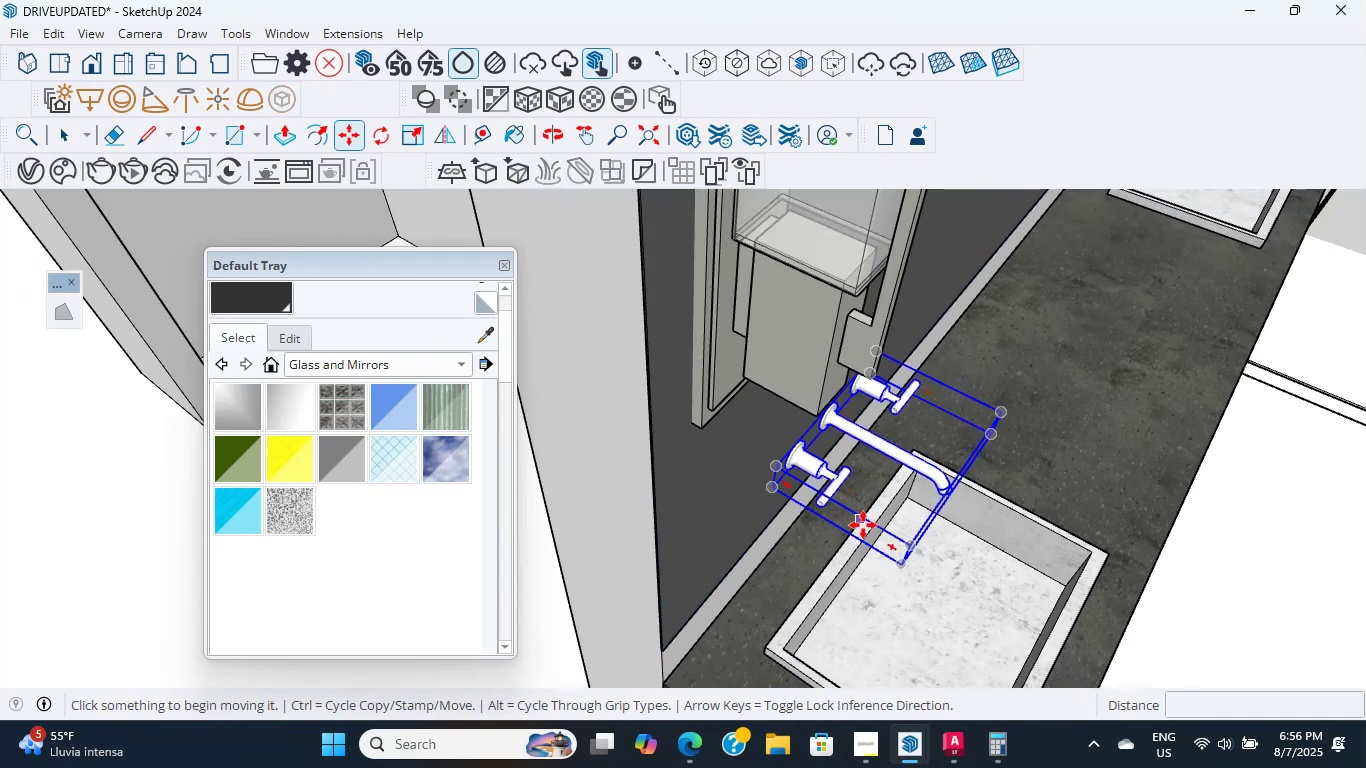 
scroll: coordinate [690, 391], scroll_direction: up, amount: 12.0
 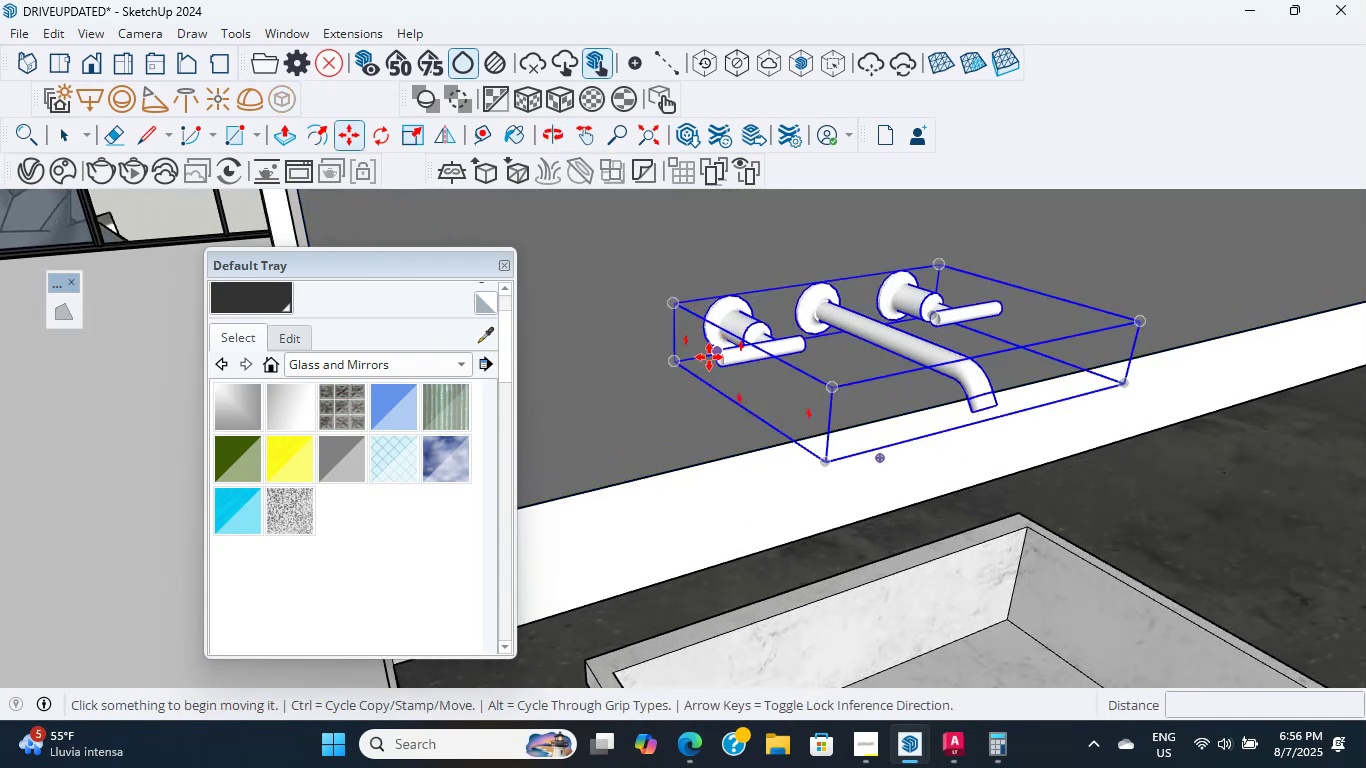 
left_click([671, 365])
 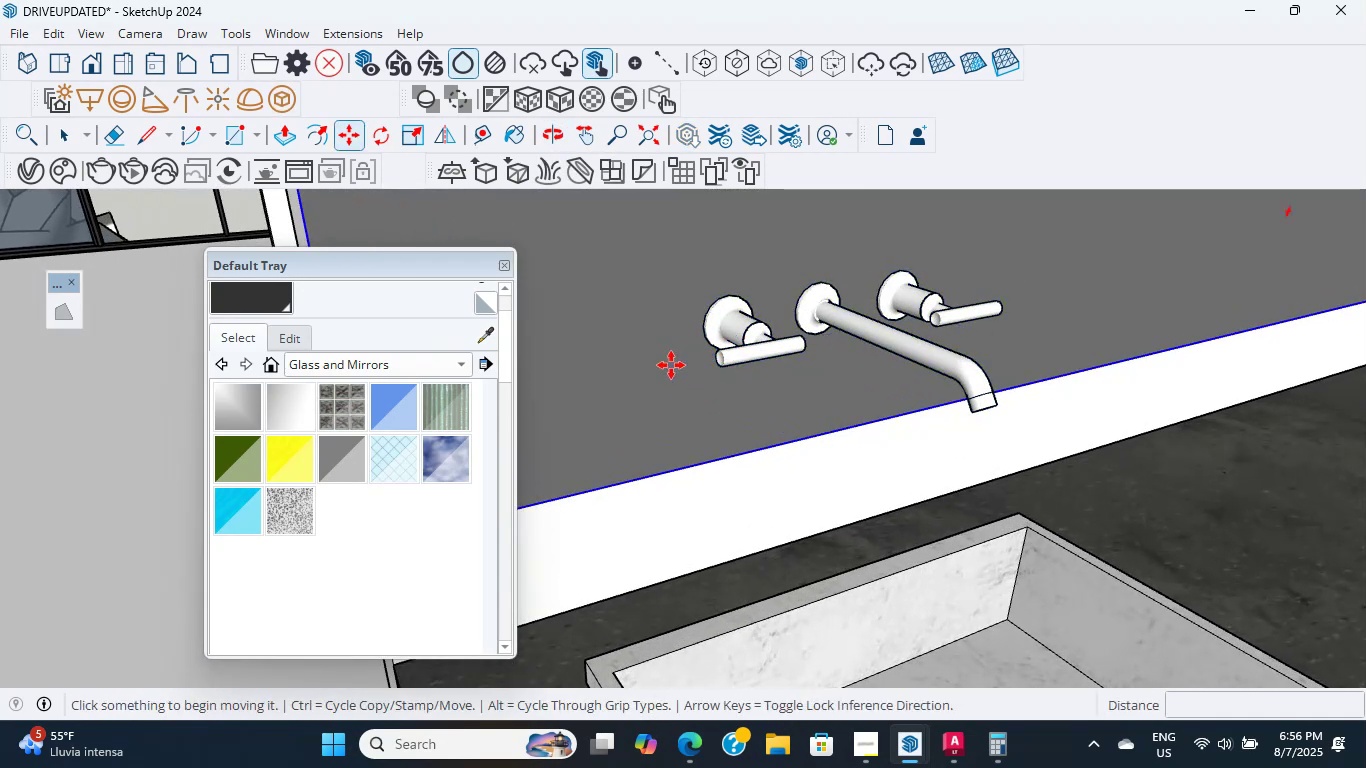 
key(Escape)
 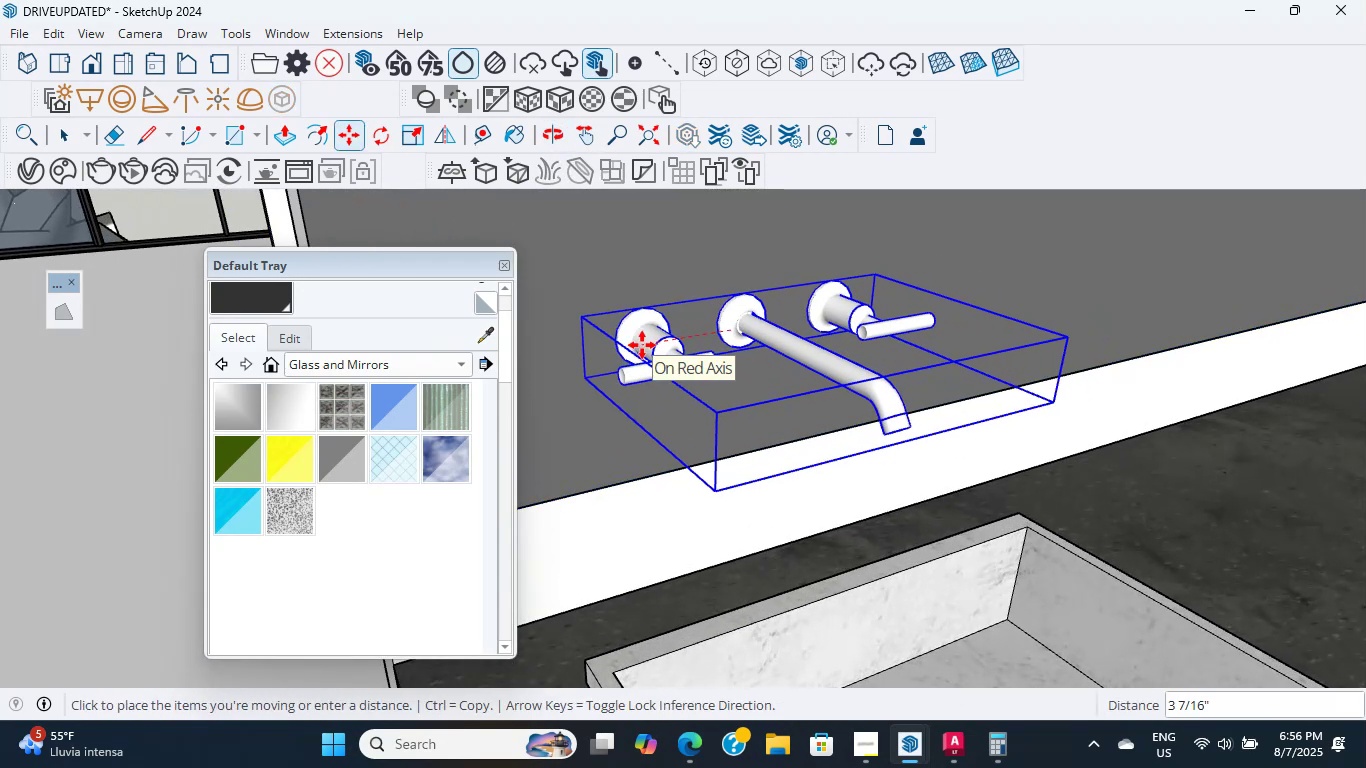 
left_click([620, 346])
 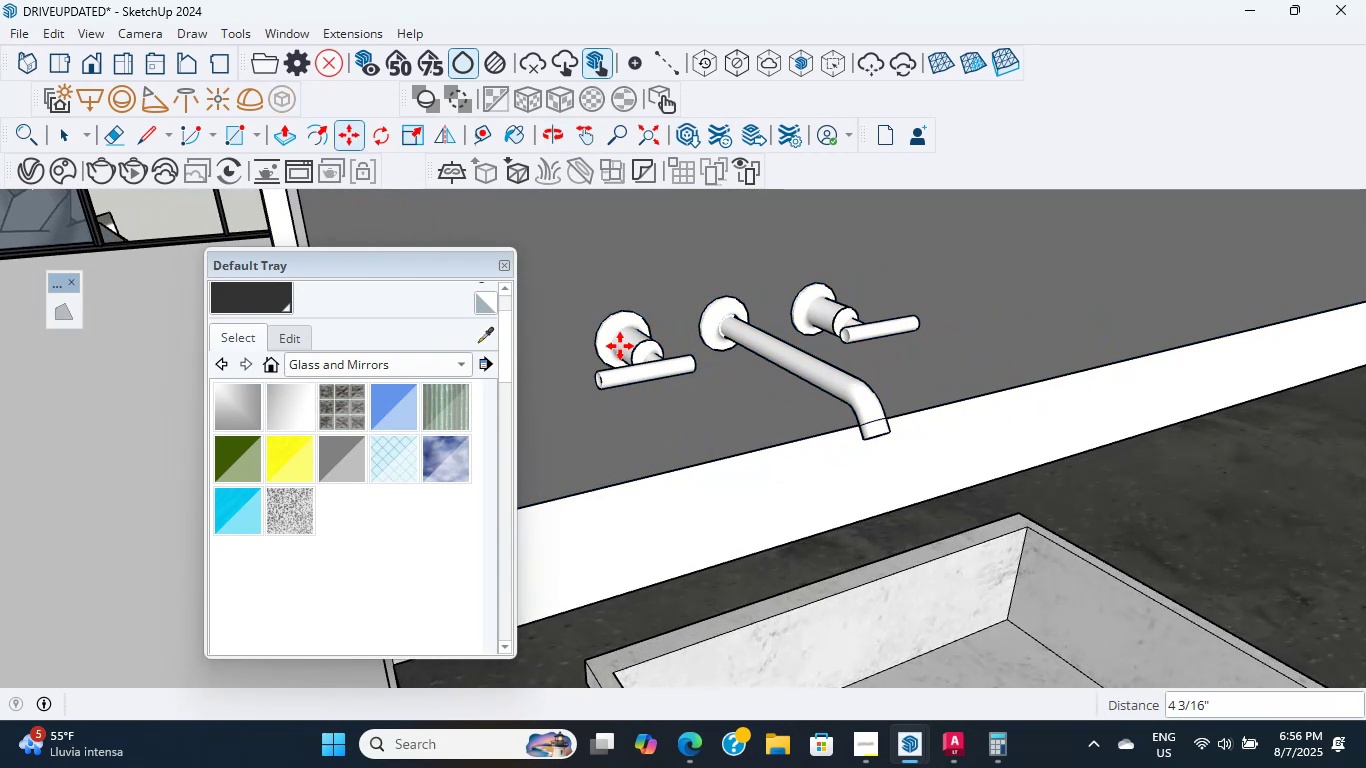 
scroll: coordinate [1033, 531], scroll_direction: down, amount: 36.0
 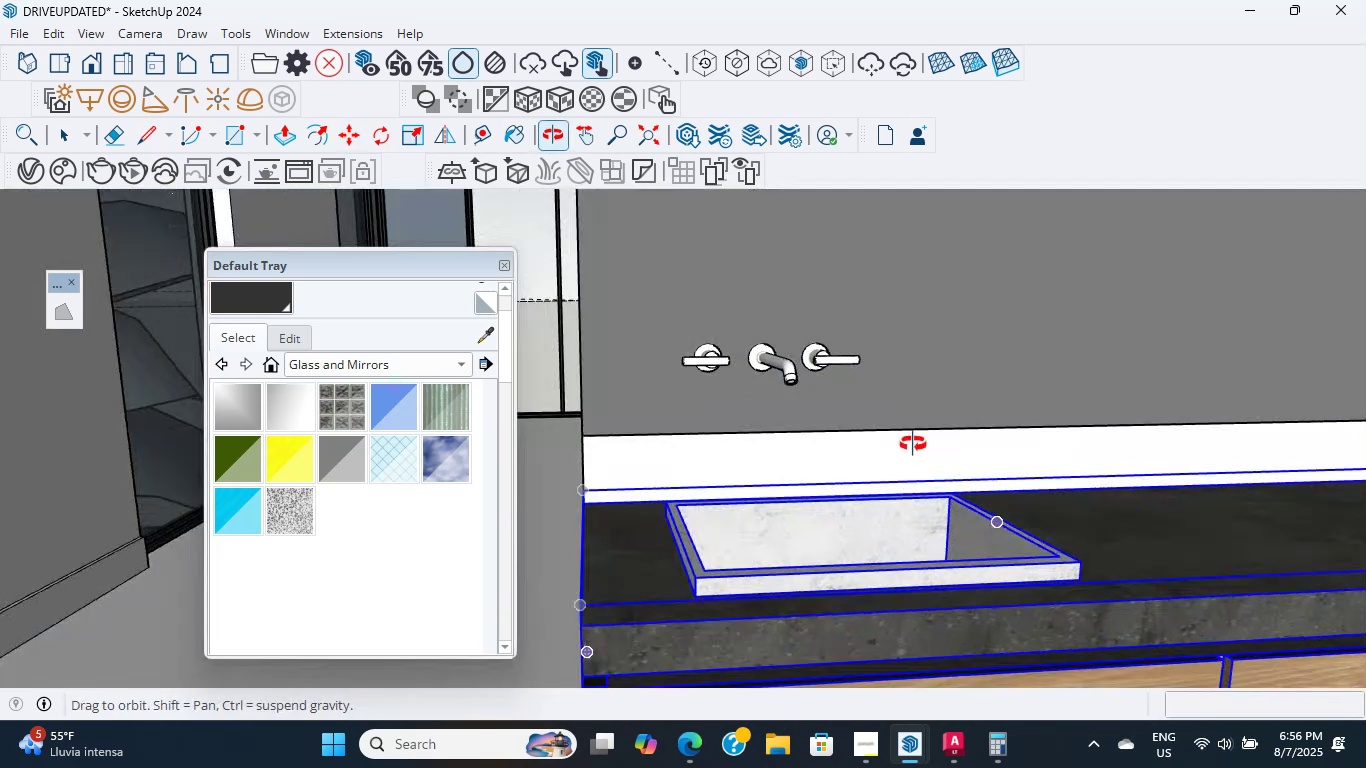 
left_click([834, 415])
 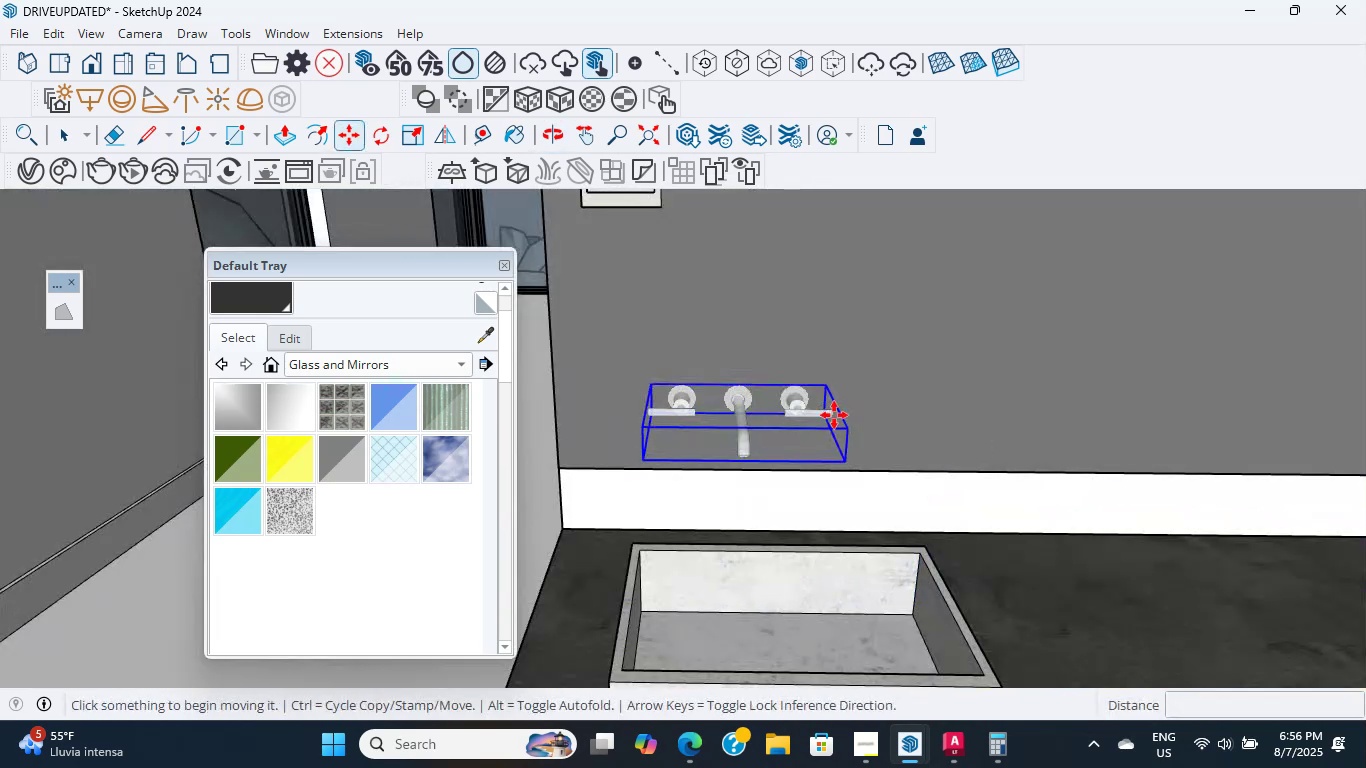 
left_click([876, 417])
 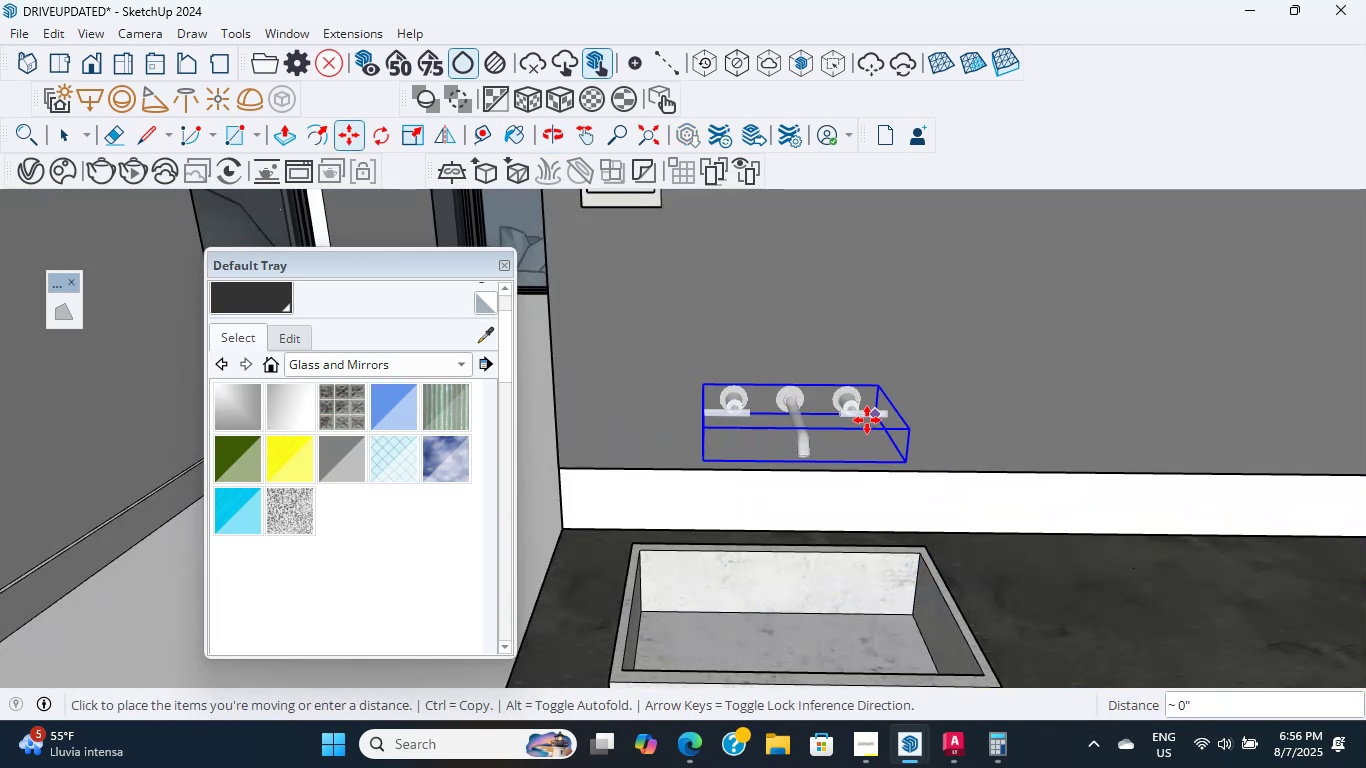 
left_click([858, 421])
 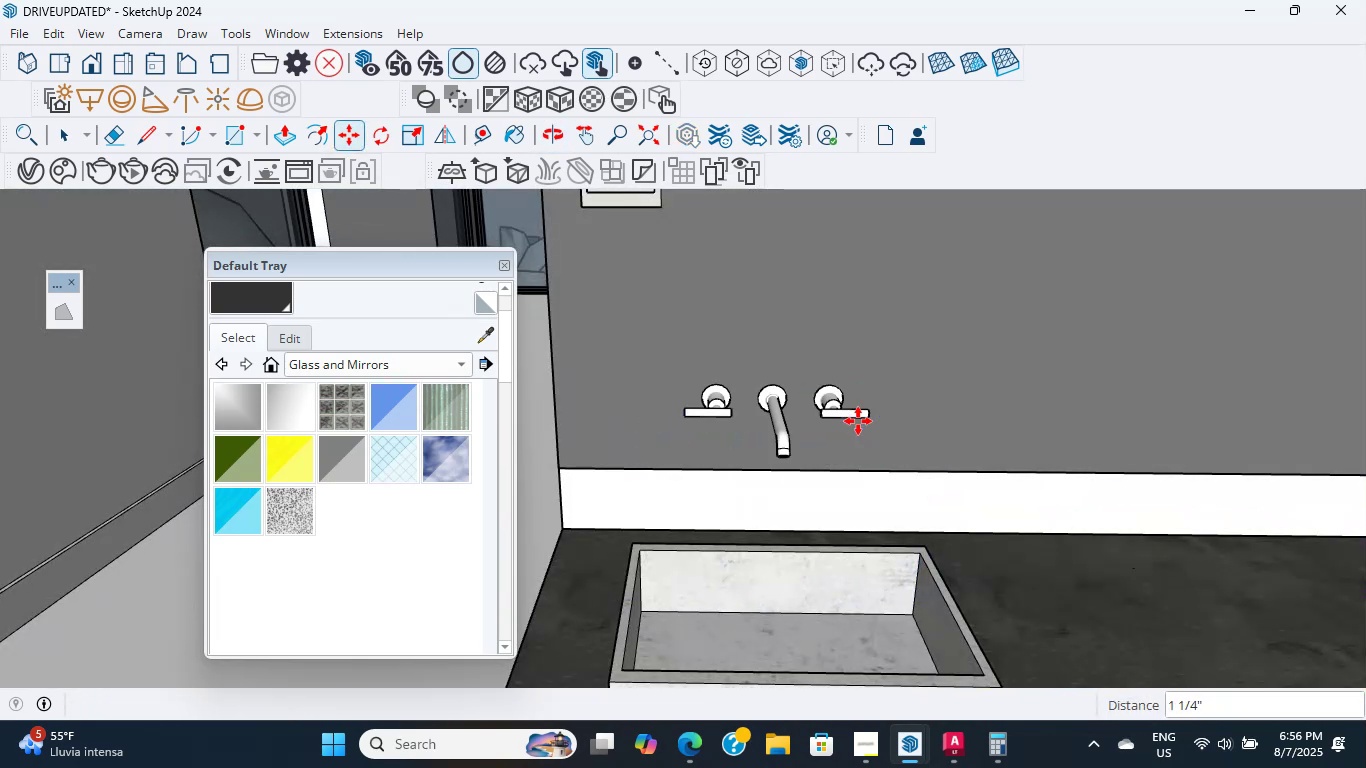 
scroll: coordinate [932, 548], scroll_direction: down, amount: 16.0
 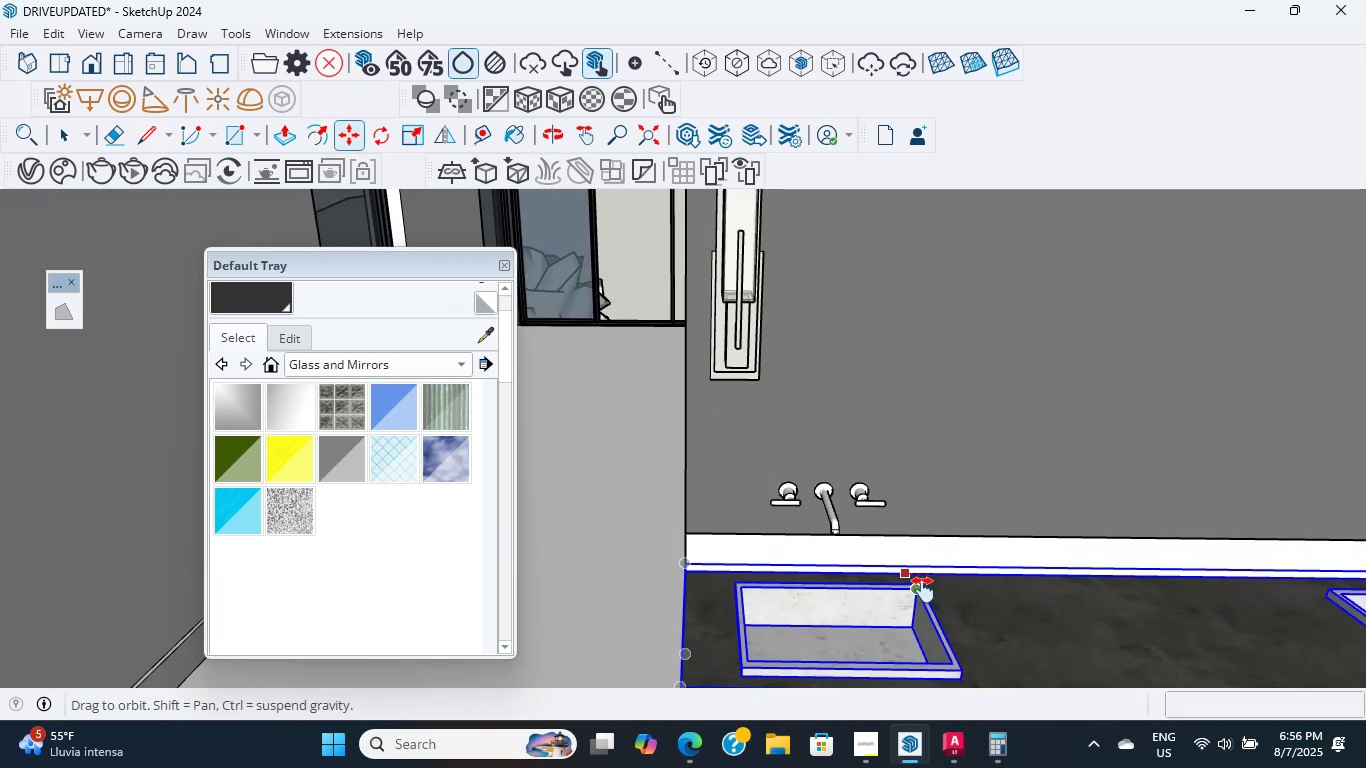 
hold_key(key=ShiftLeft, duration=0.72)
 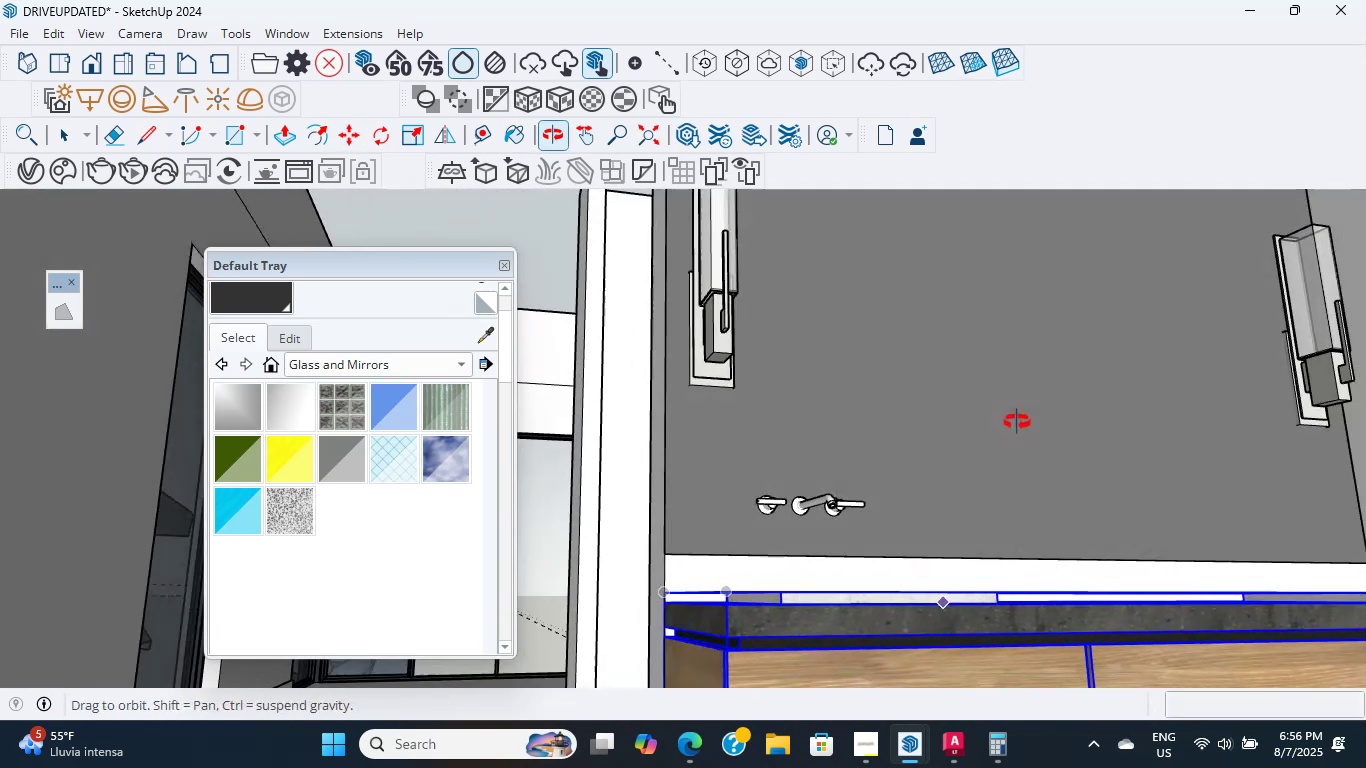 
hold_key(key=ShiftLeft, duration=1.25)
scroll: coordinate [997, 518], scroll_direction: up, amount: 4.0
 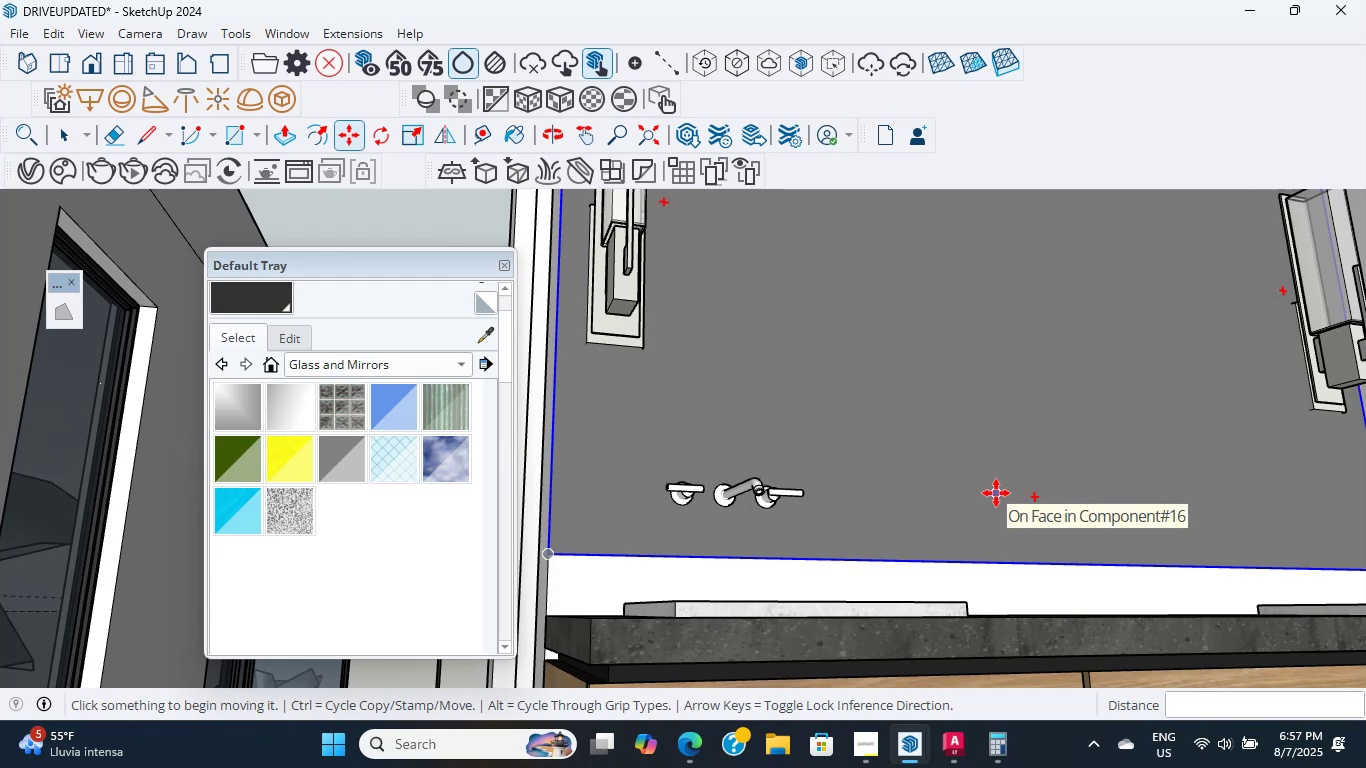 
scroll: coordinate [965, 508], scroll_direction: down, amount: 3.0
 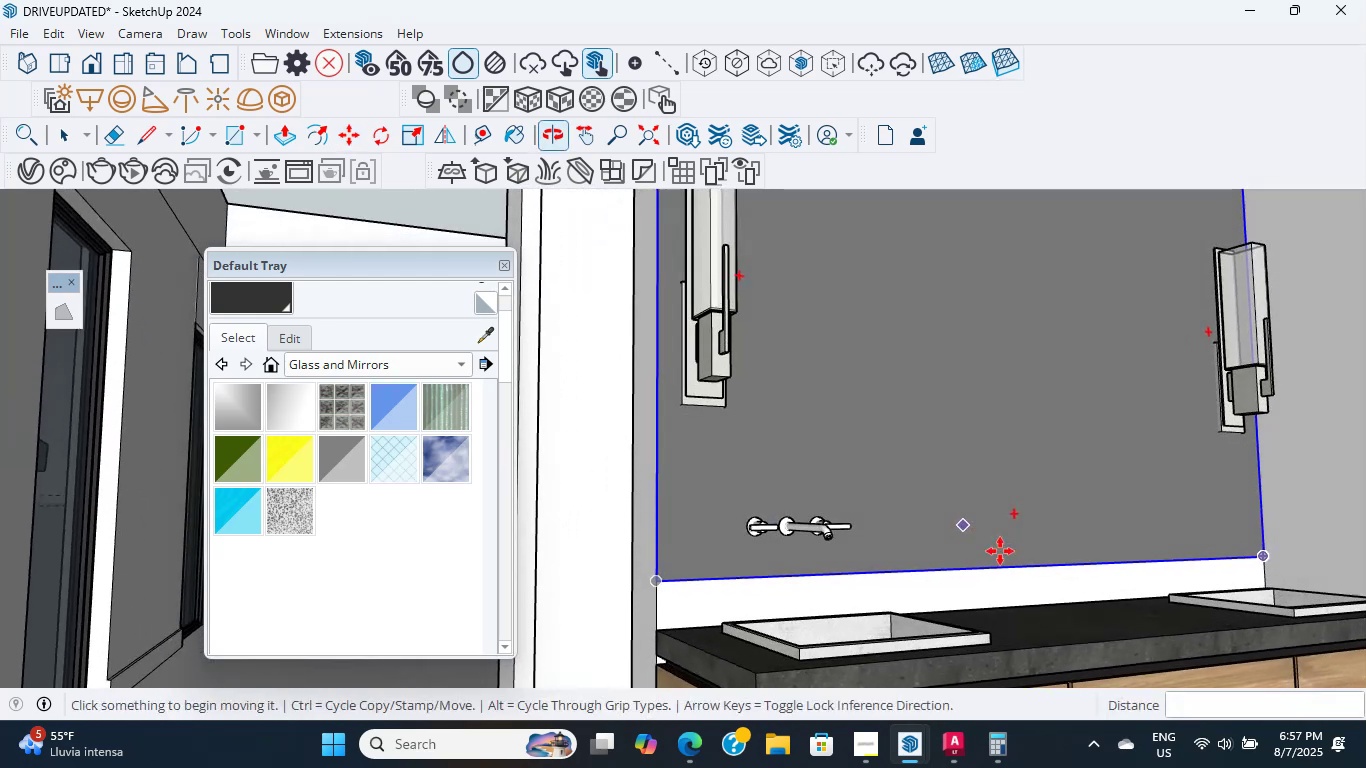 
scroll: coordinate [1006, 566], scroll_direction: up, amount: 5.0
 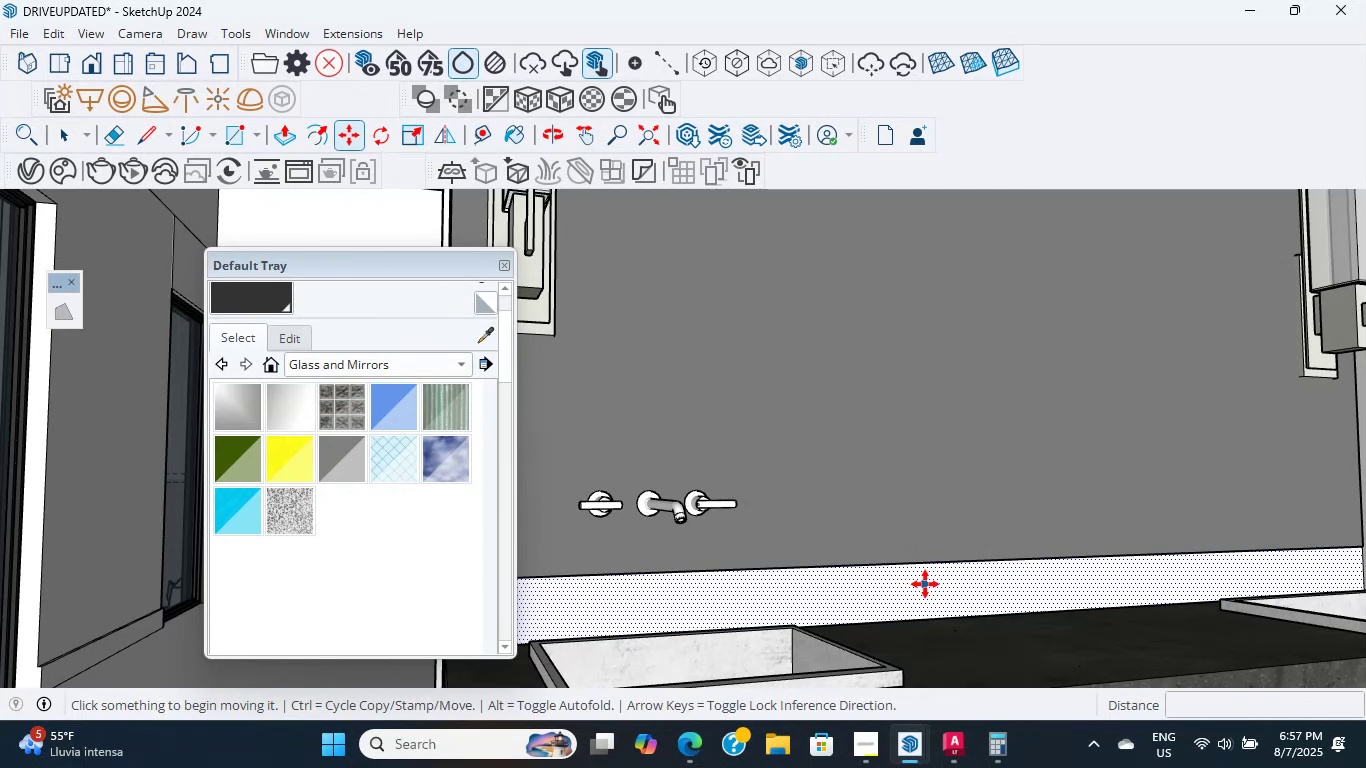 
wait(32.99)
 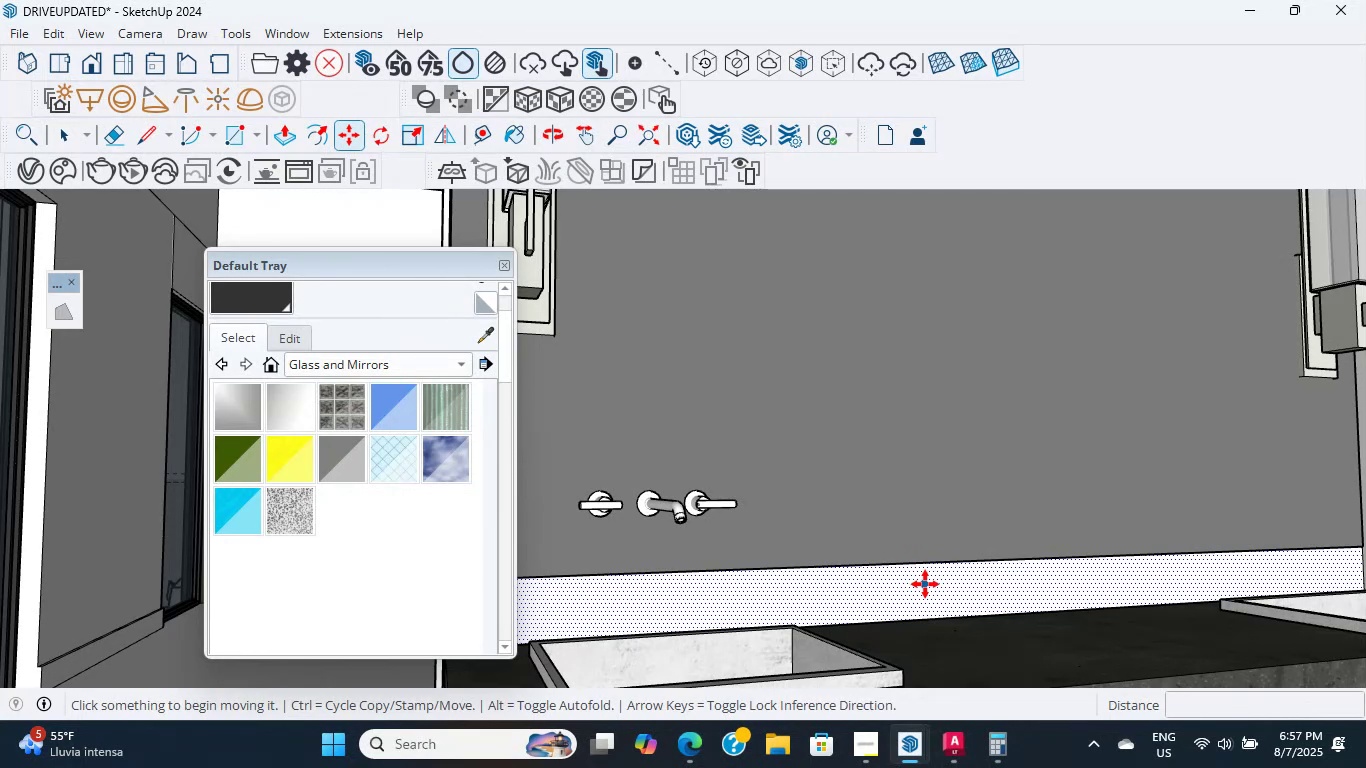 
scroll: coordinate [647, 475], scroll_direction: up, amount: 12.0
 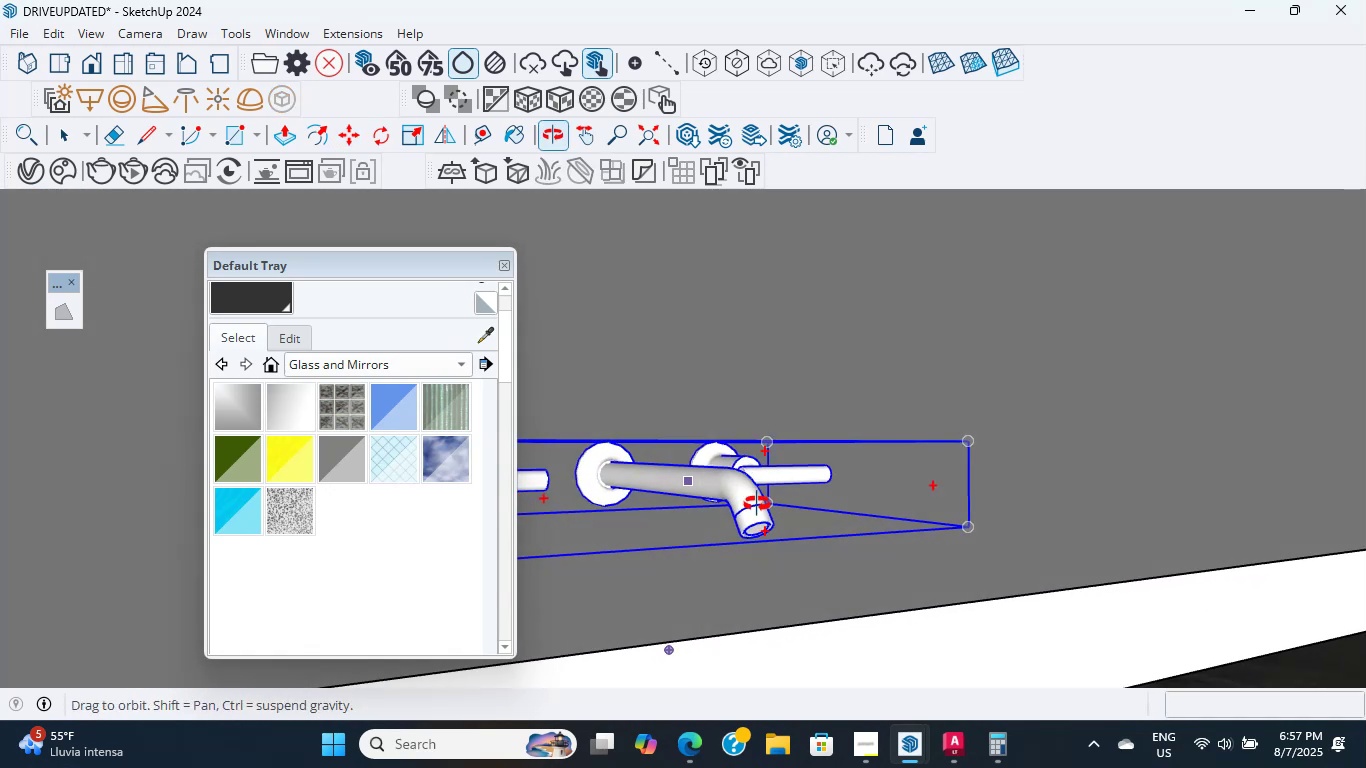 
scroll: coordinate [786, 512], scroll_direction: down, amount: 9.0
 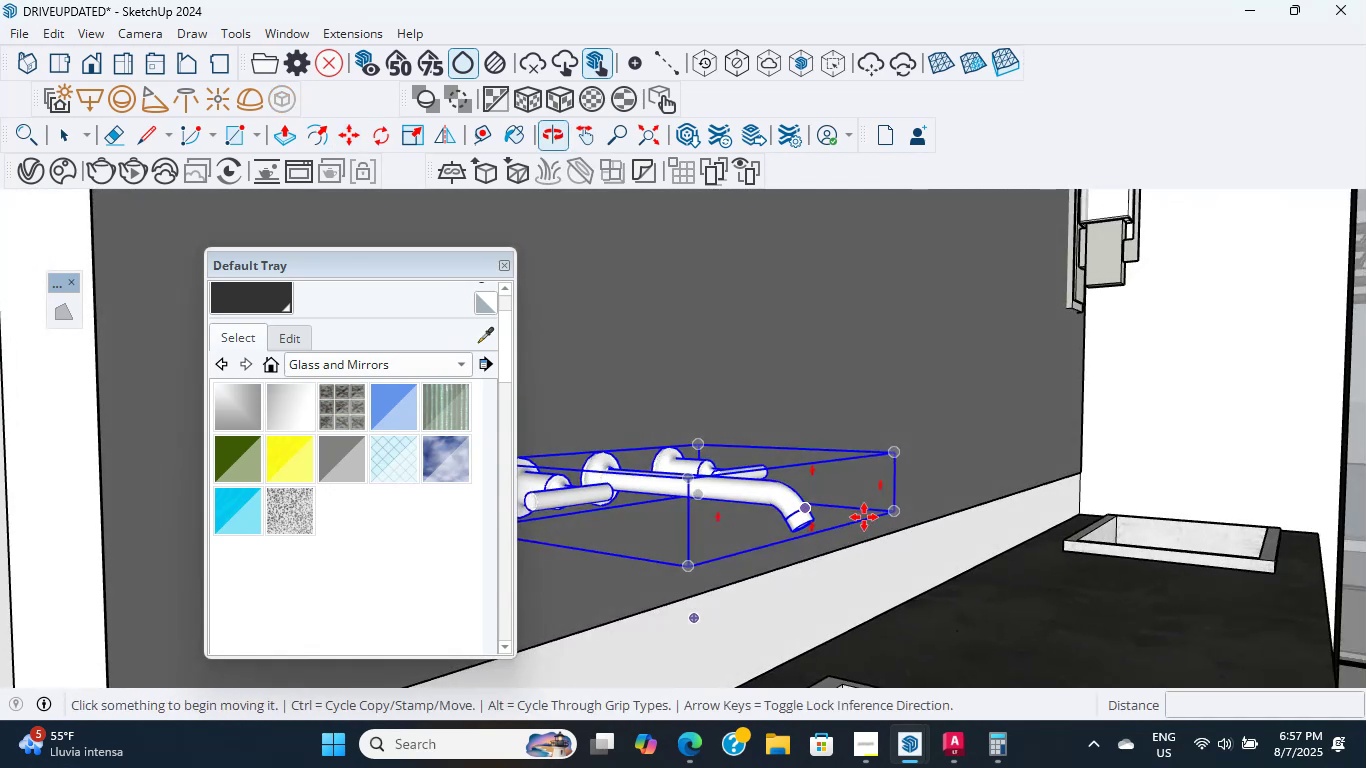 
scroll: coordinate [724, 508], scroll_direction: up, amount: 4.0
 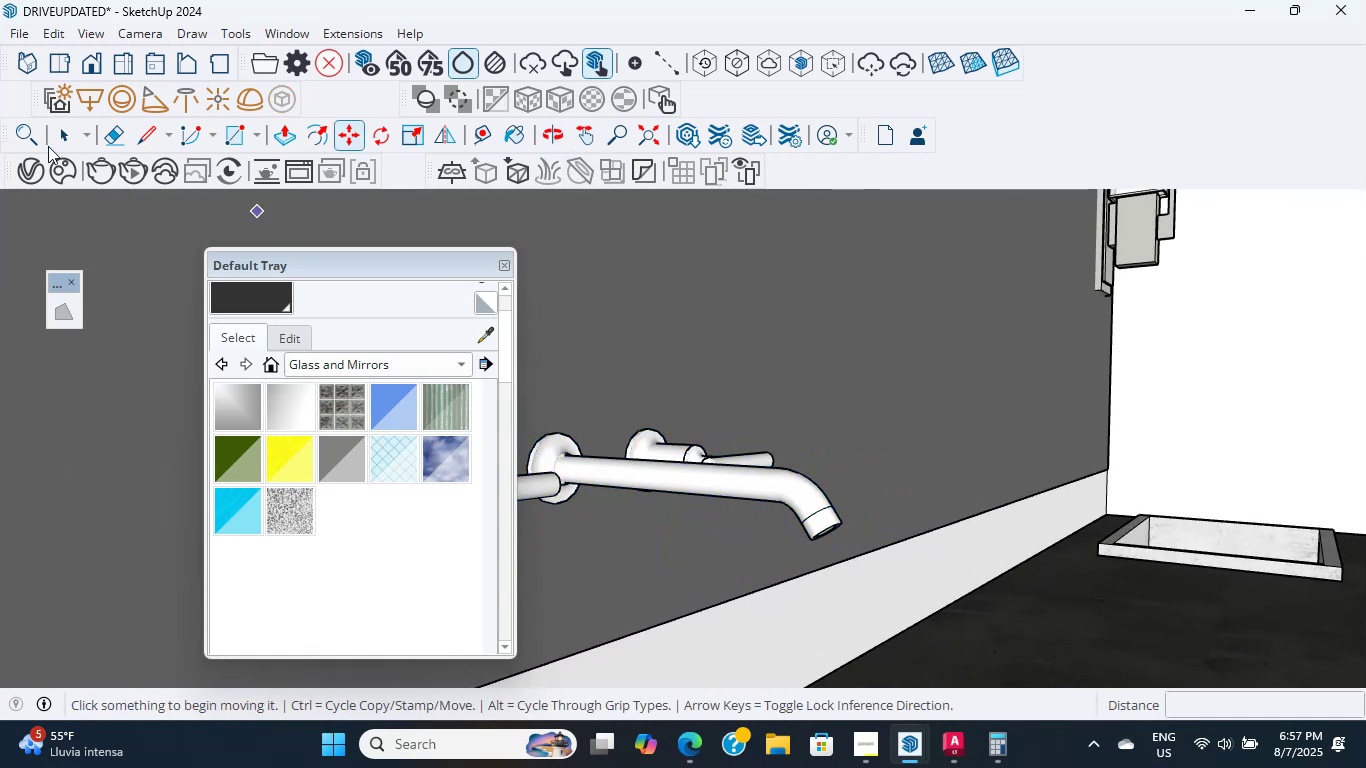 
left_click([77, 146])
 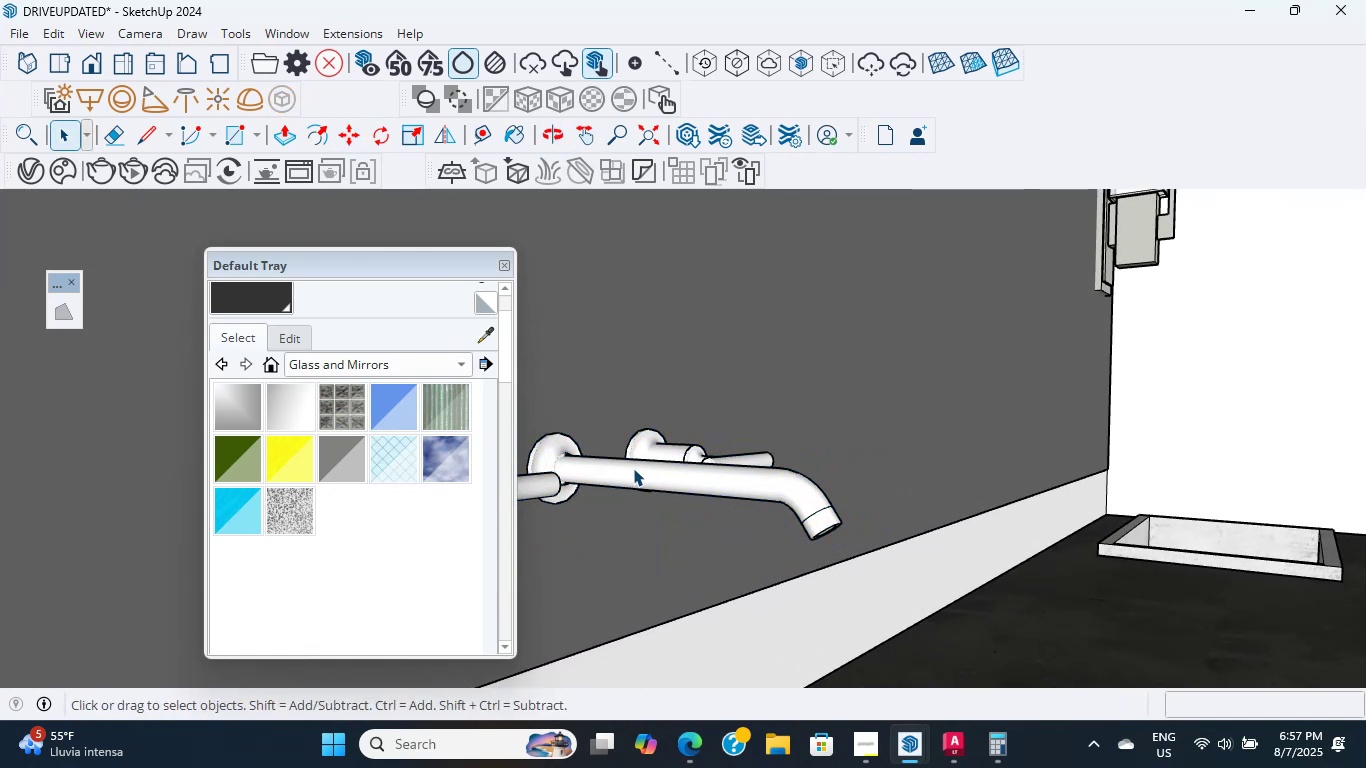 
scroll: coordinate [639, 468], scroll_direction: up, amount: 4.0
 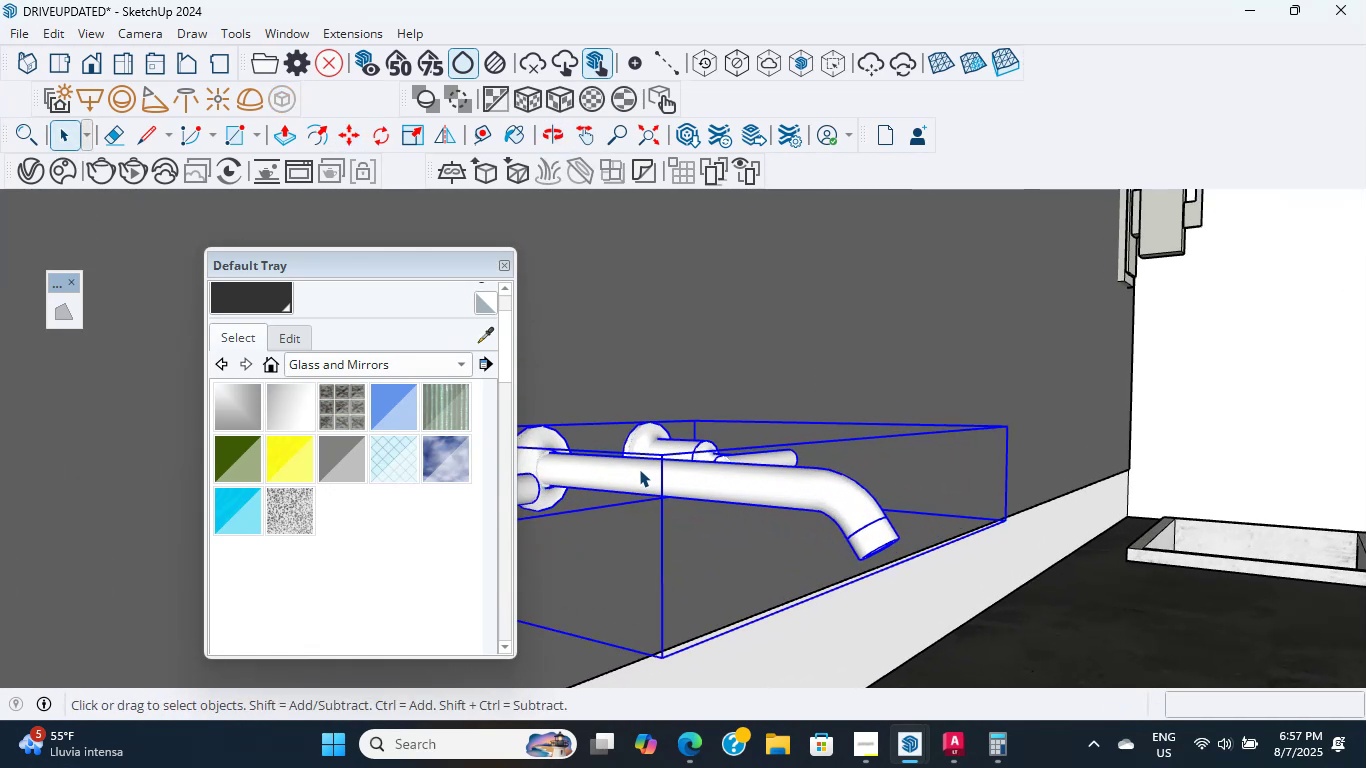 
double_click([639, 469])
 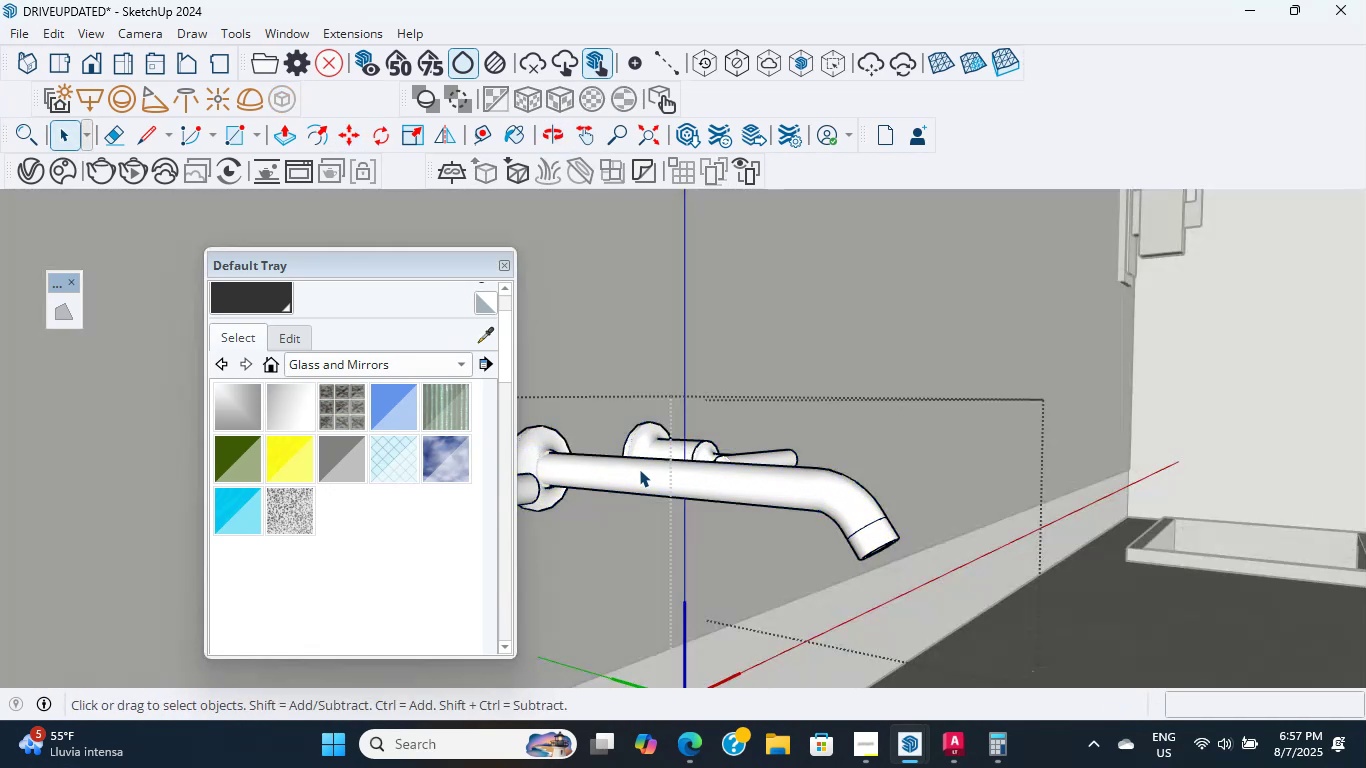 
triple_click([639, 469])
 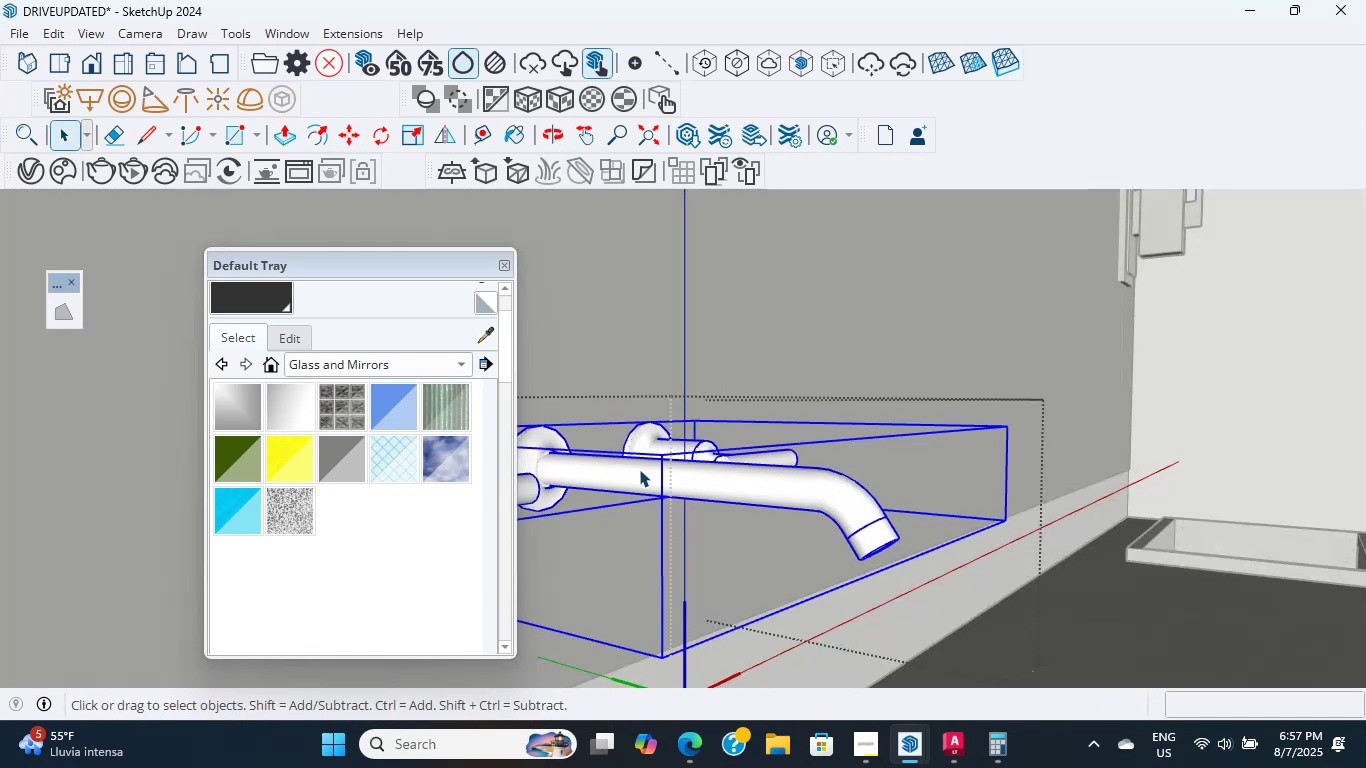 
triple_click([639, 469])
 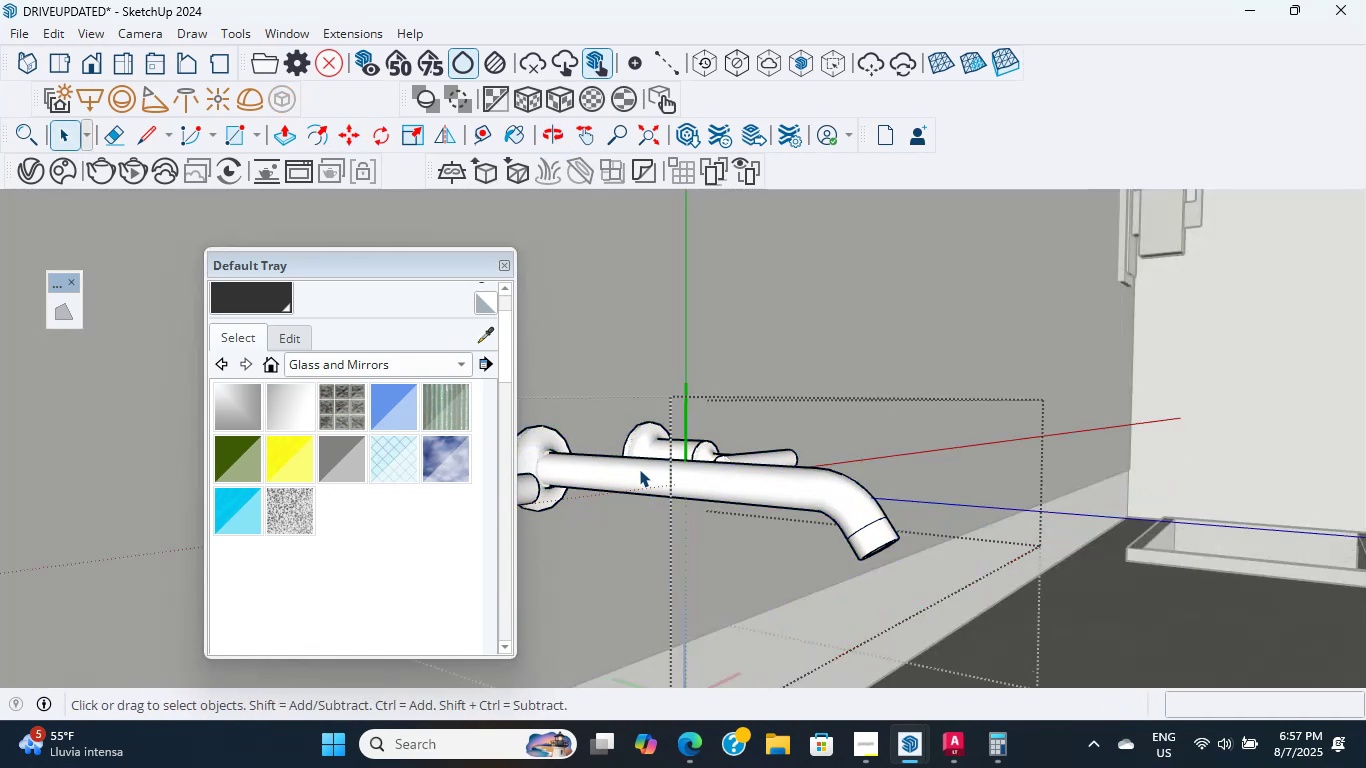 
triple_click([639, 469])
 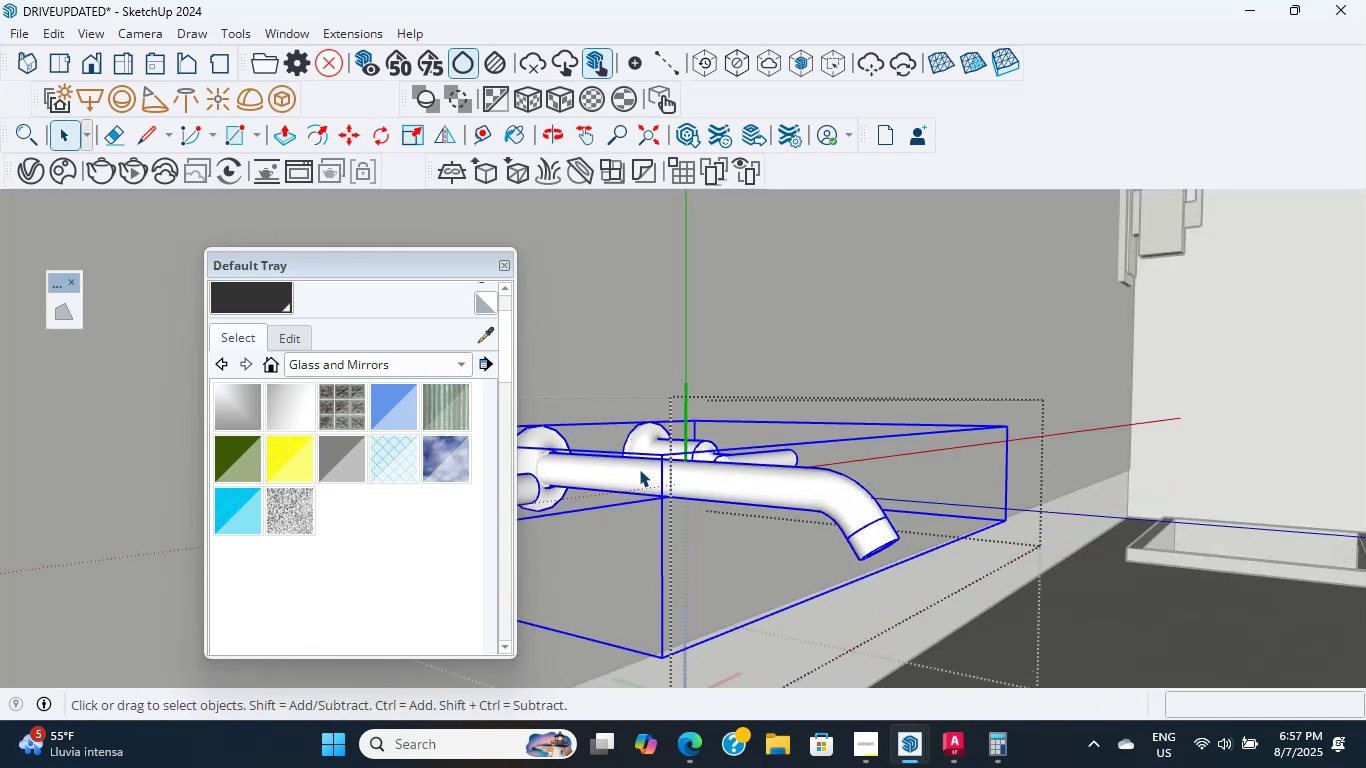 
triple_click([639, 469])
 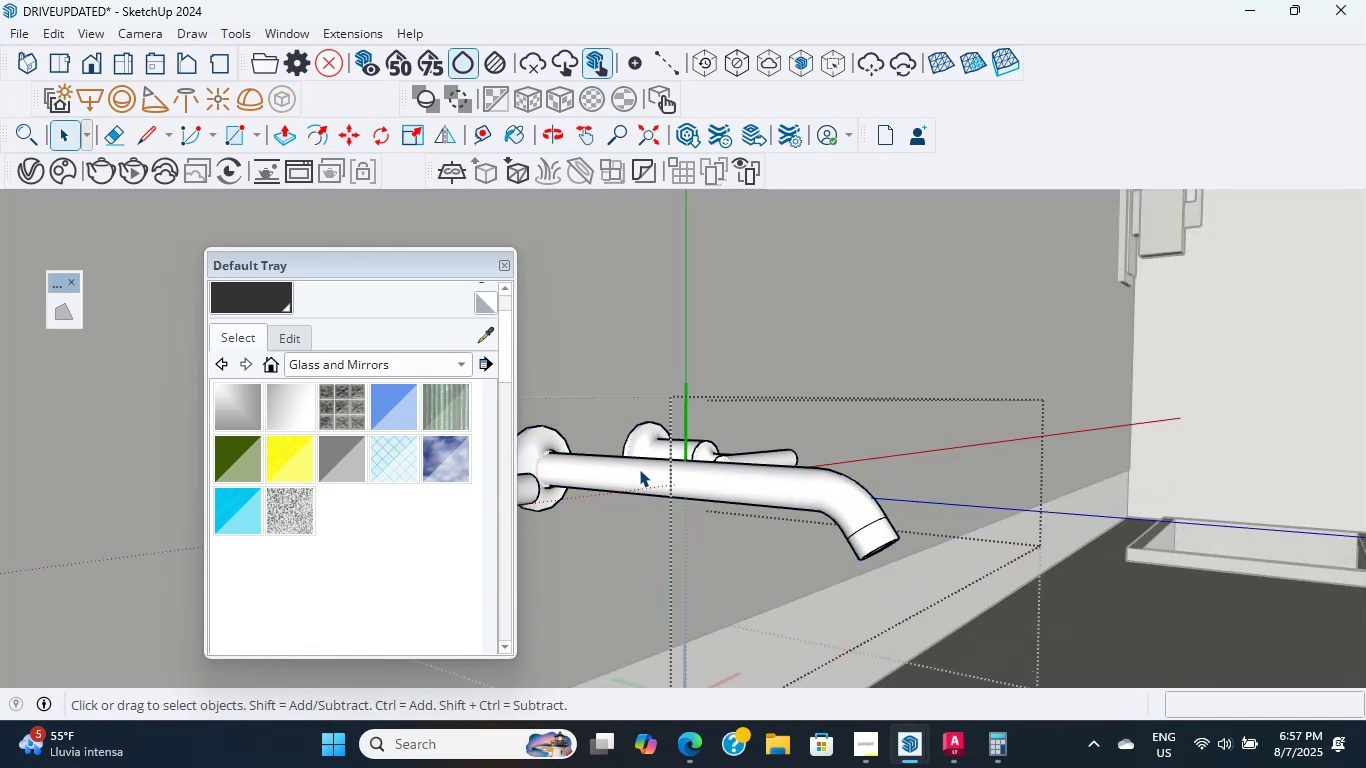 
triple_click([639, 469])
 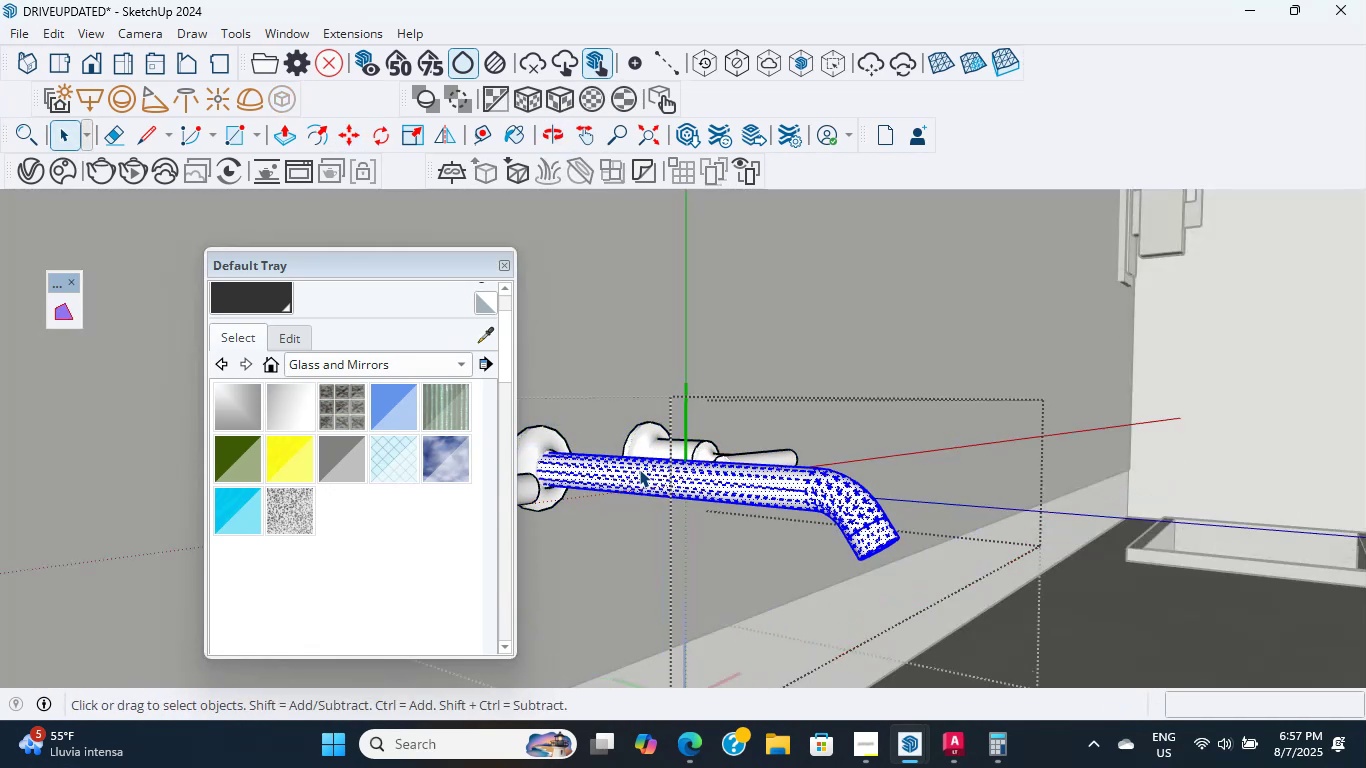 
triple_click([639, 469])
 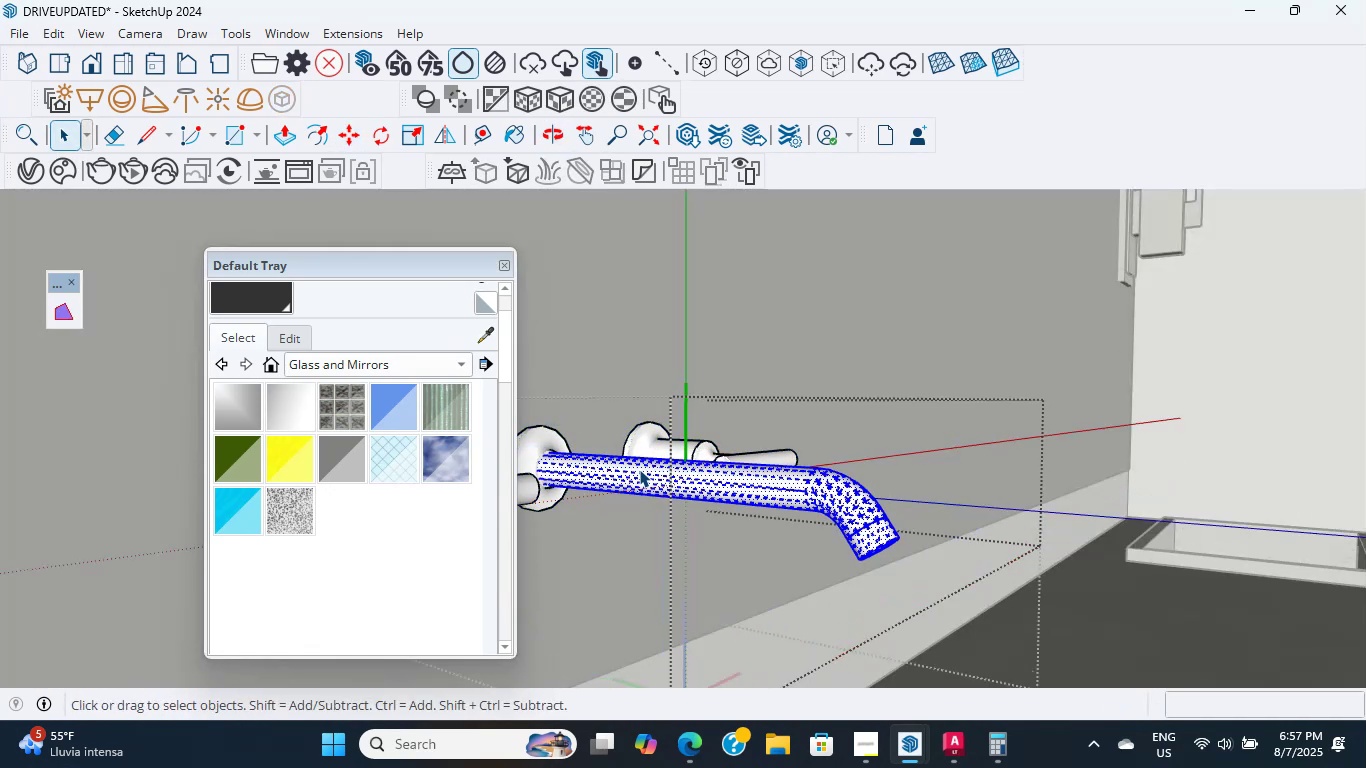 
triple_click([639, 469])
 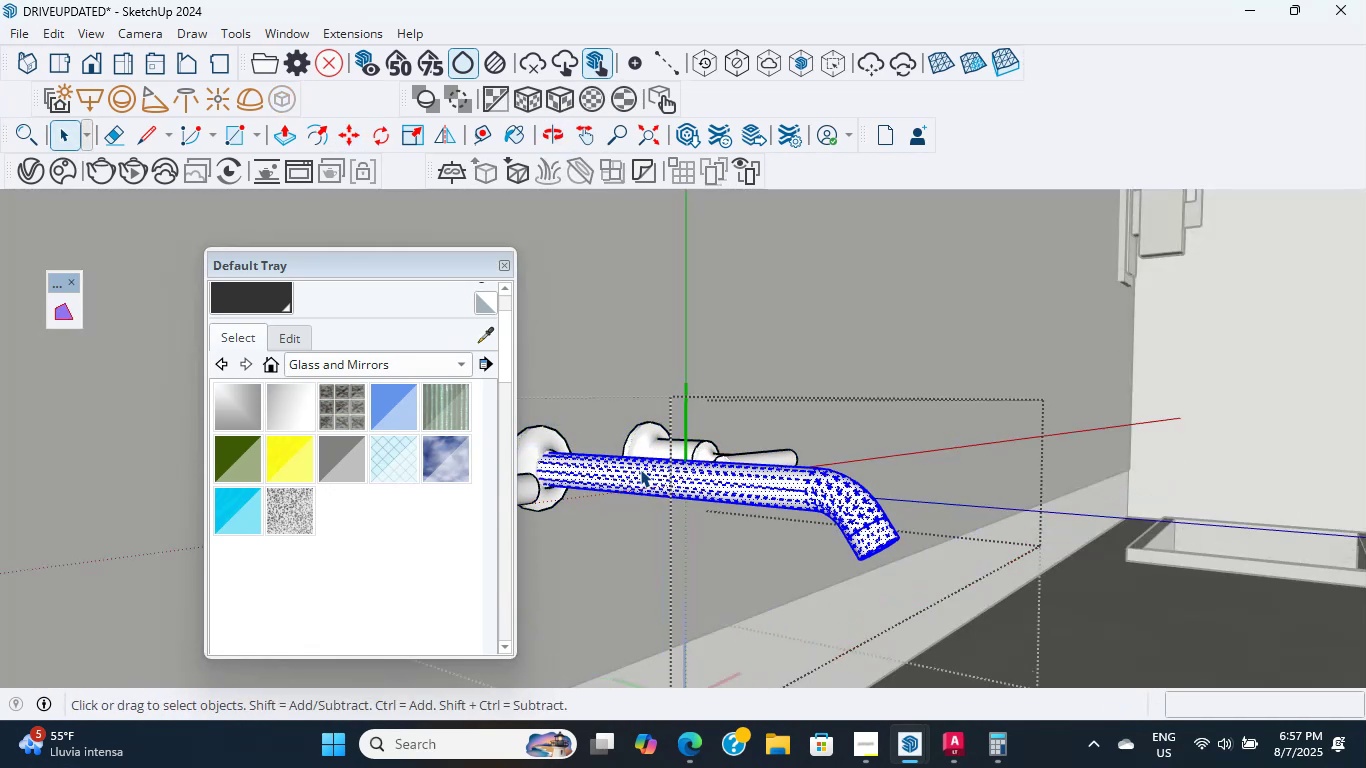 
triple_click([640, 469])
 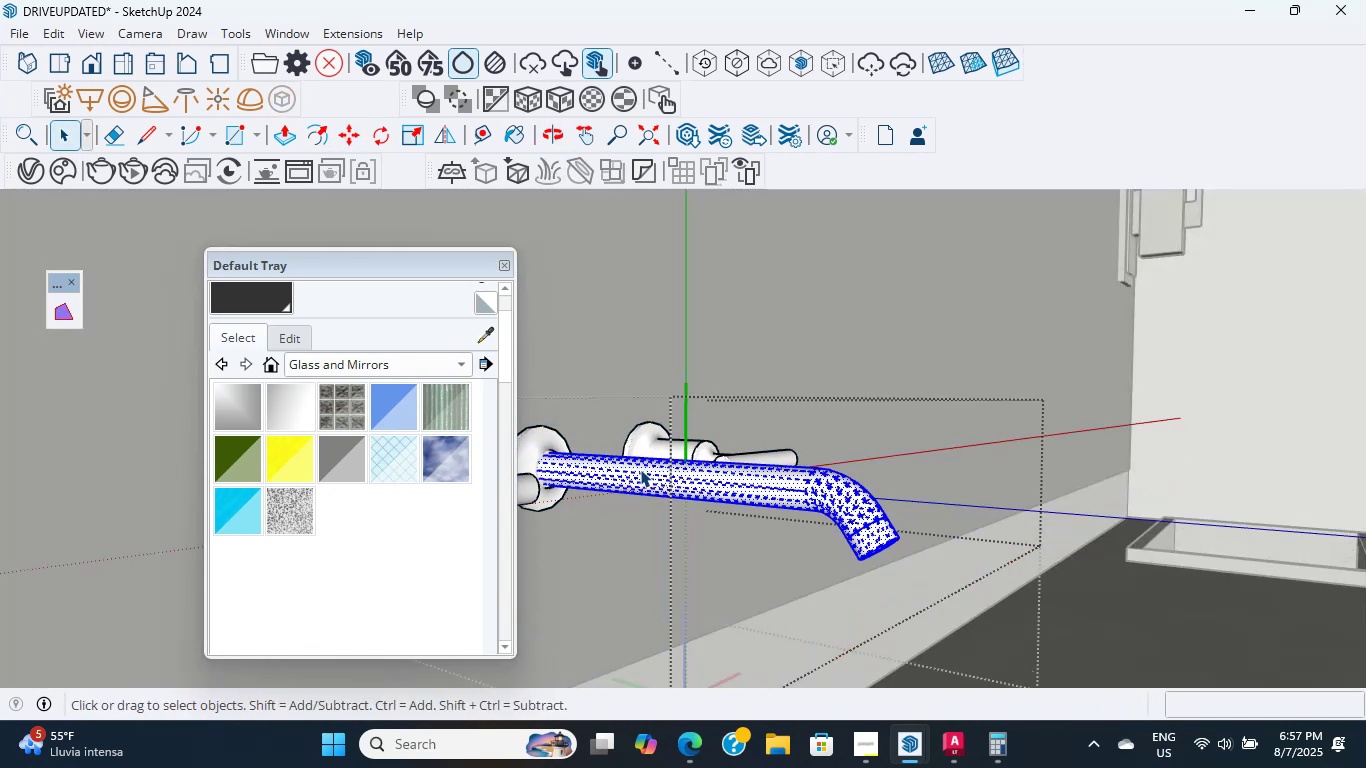 
triple_click([640, 469])
 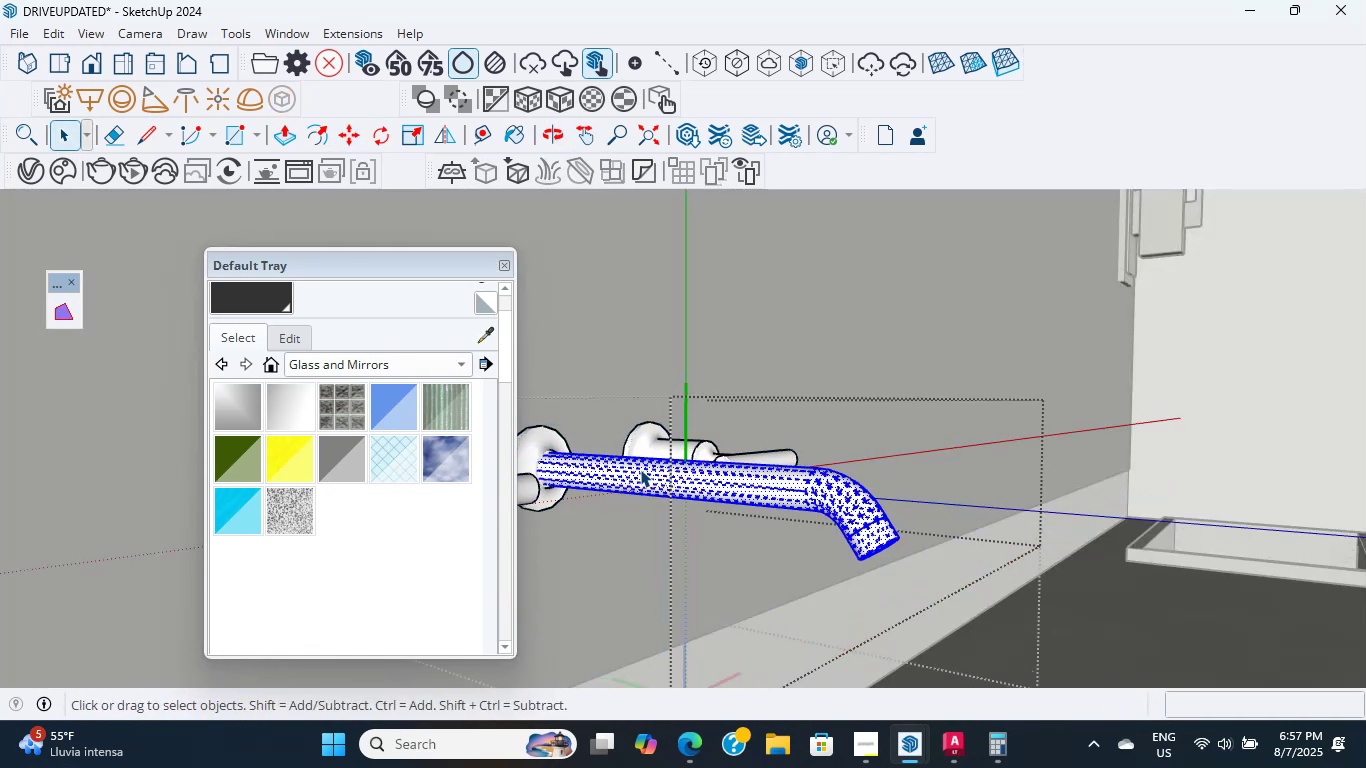 
triple_click([640, 469])
 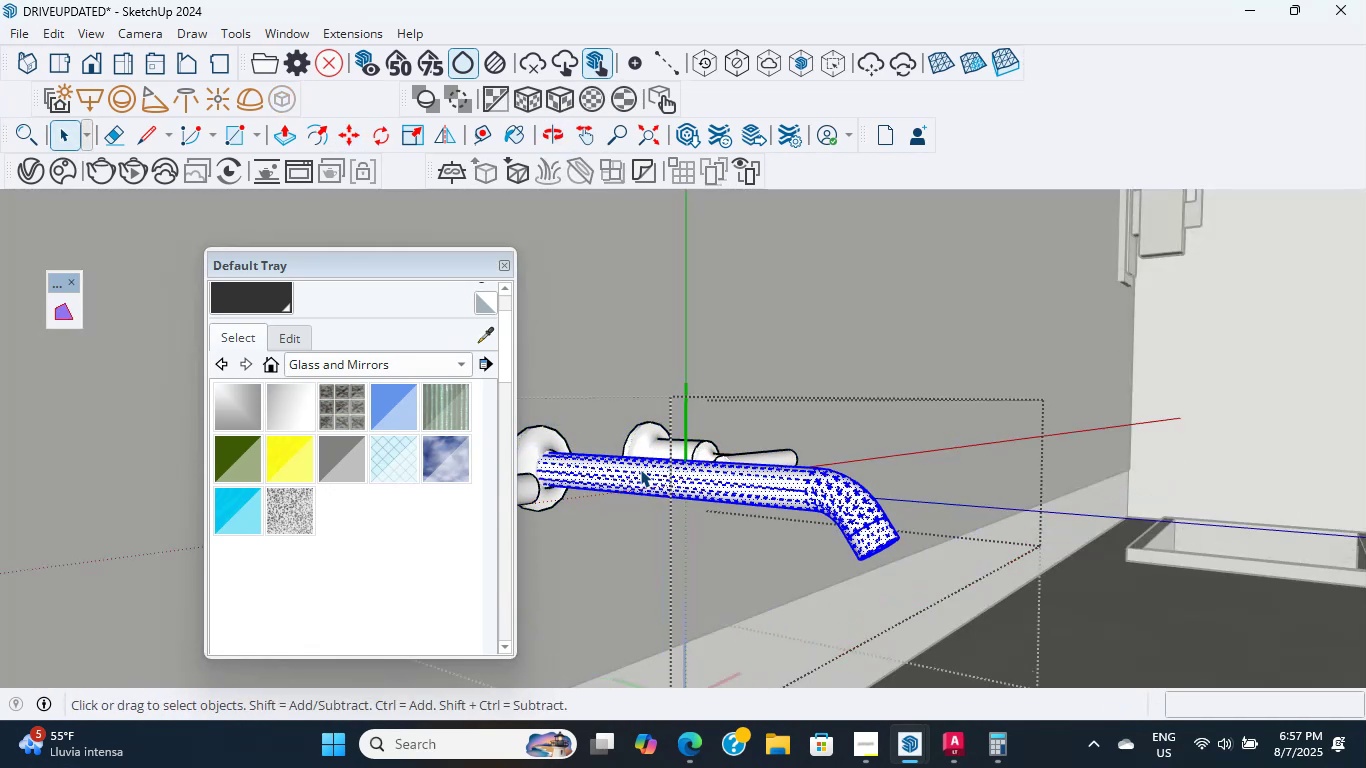 
triple_click([640, 469])
 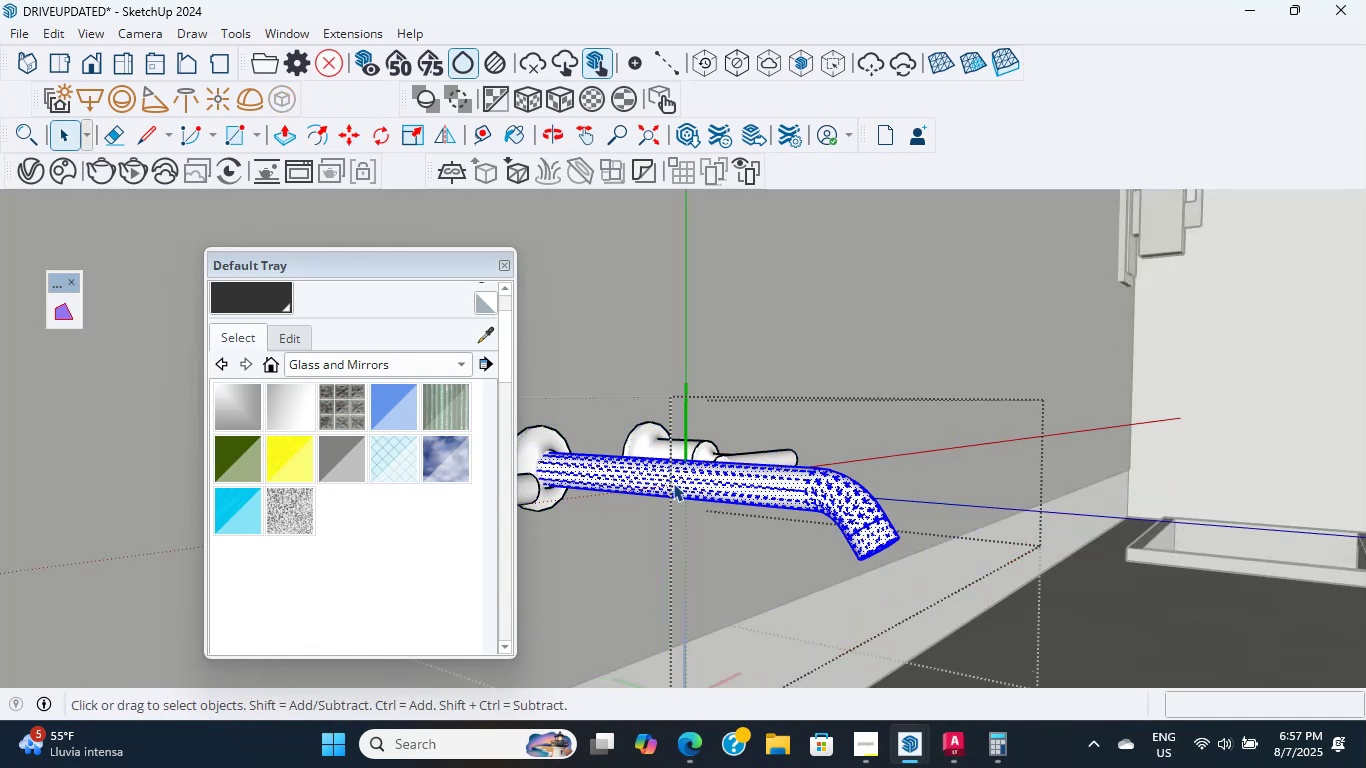 
scroll: coordinate [730, 501], scroll_direction: up, amount: 17.0
 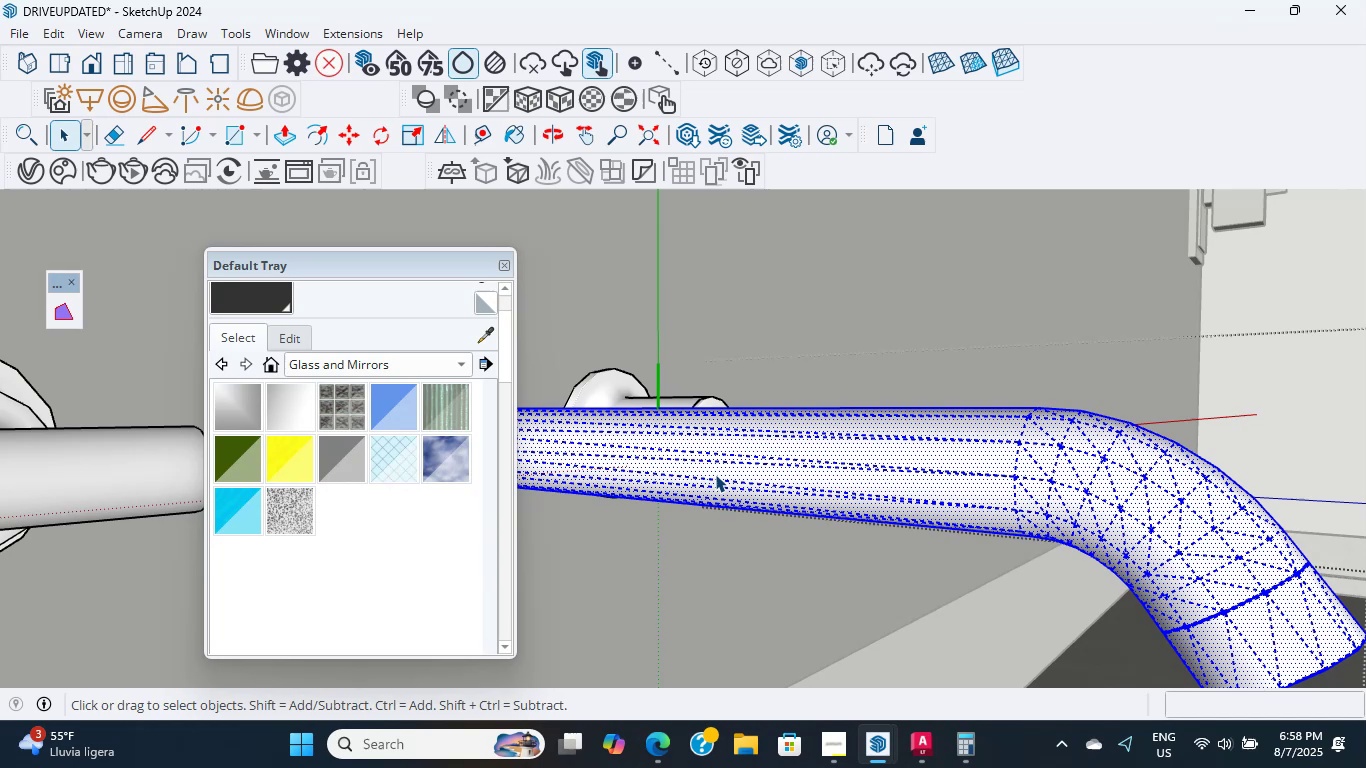 
wait(55.73)
 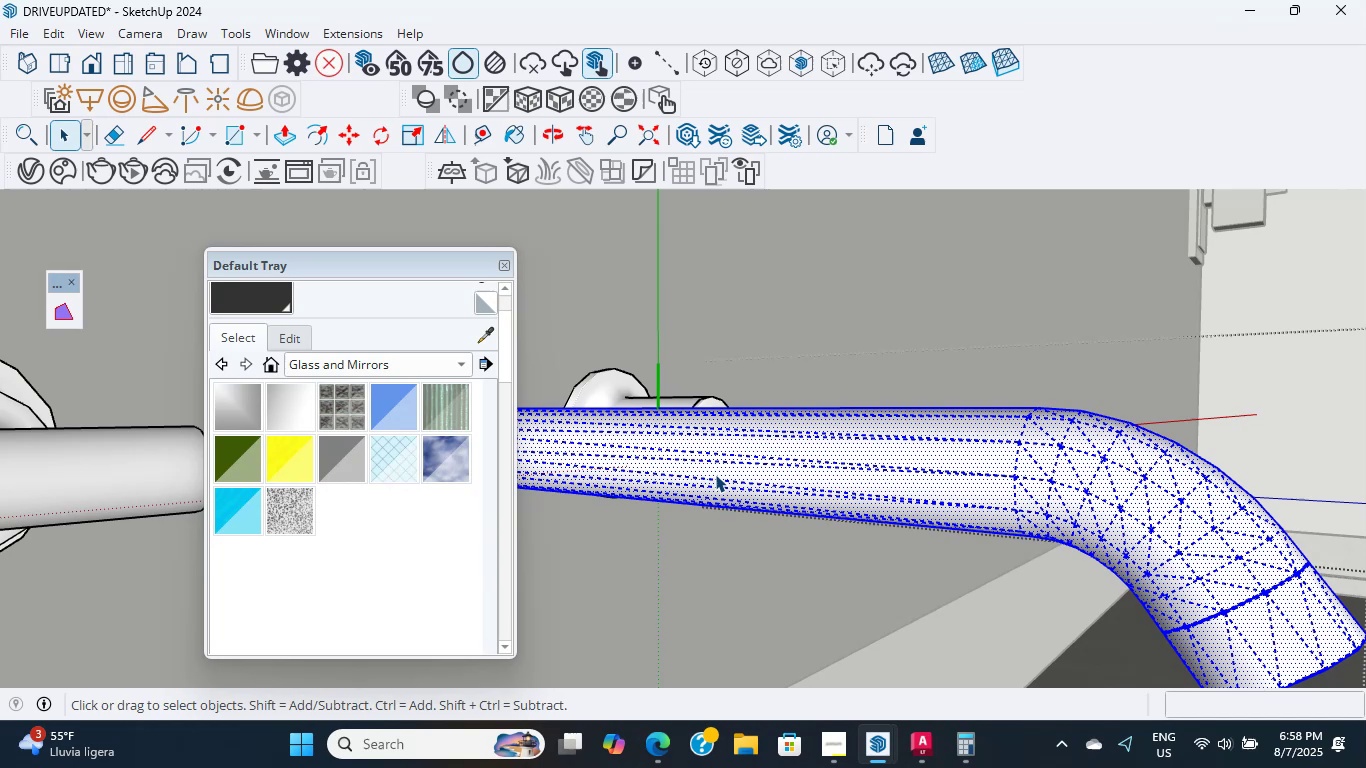 
scroll: coordinate [769, 400], scroll_direction: up, amount: 5.0
 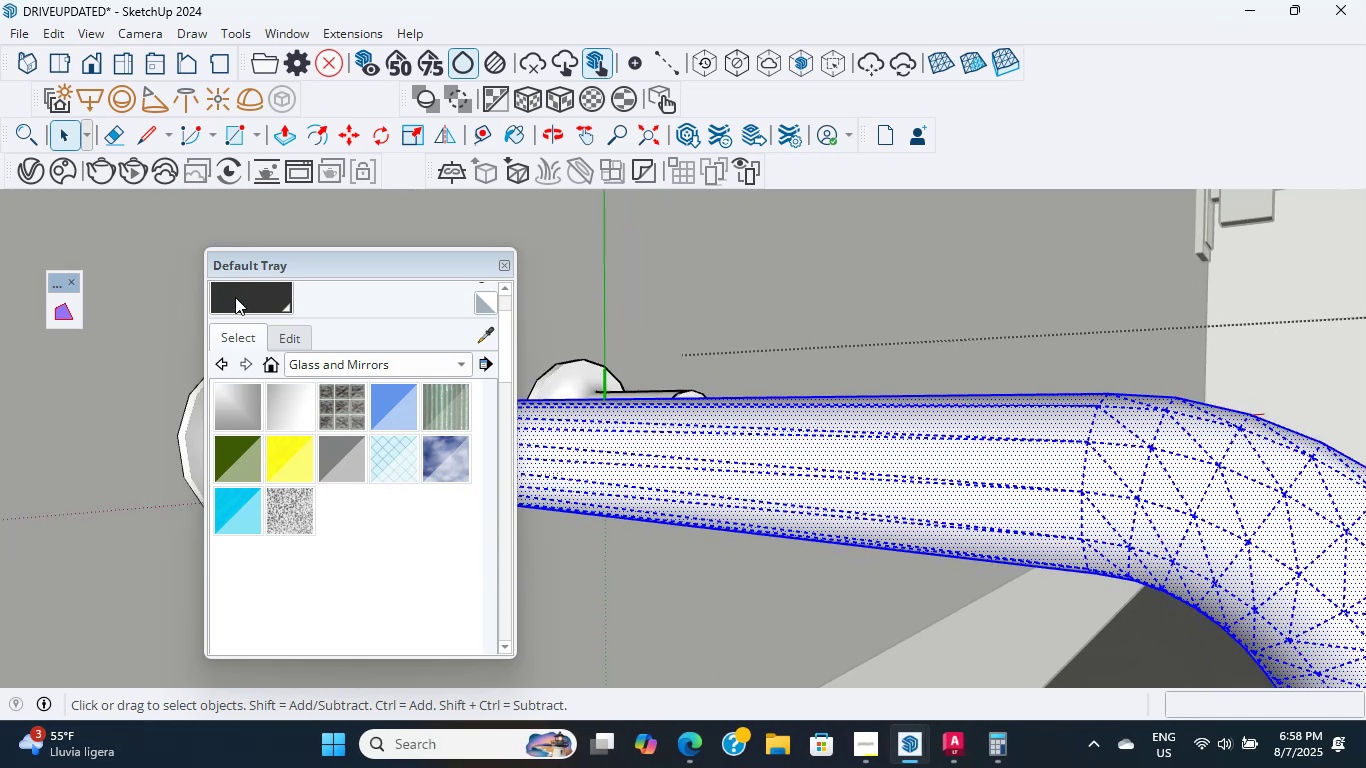 
double_click([902, 463])
 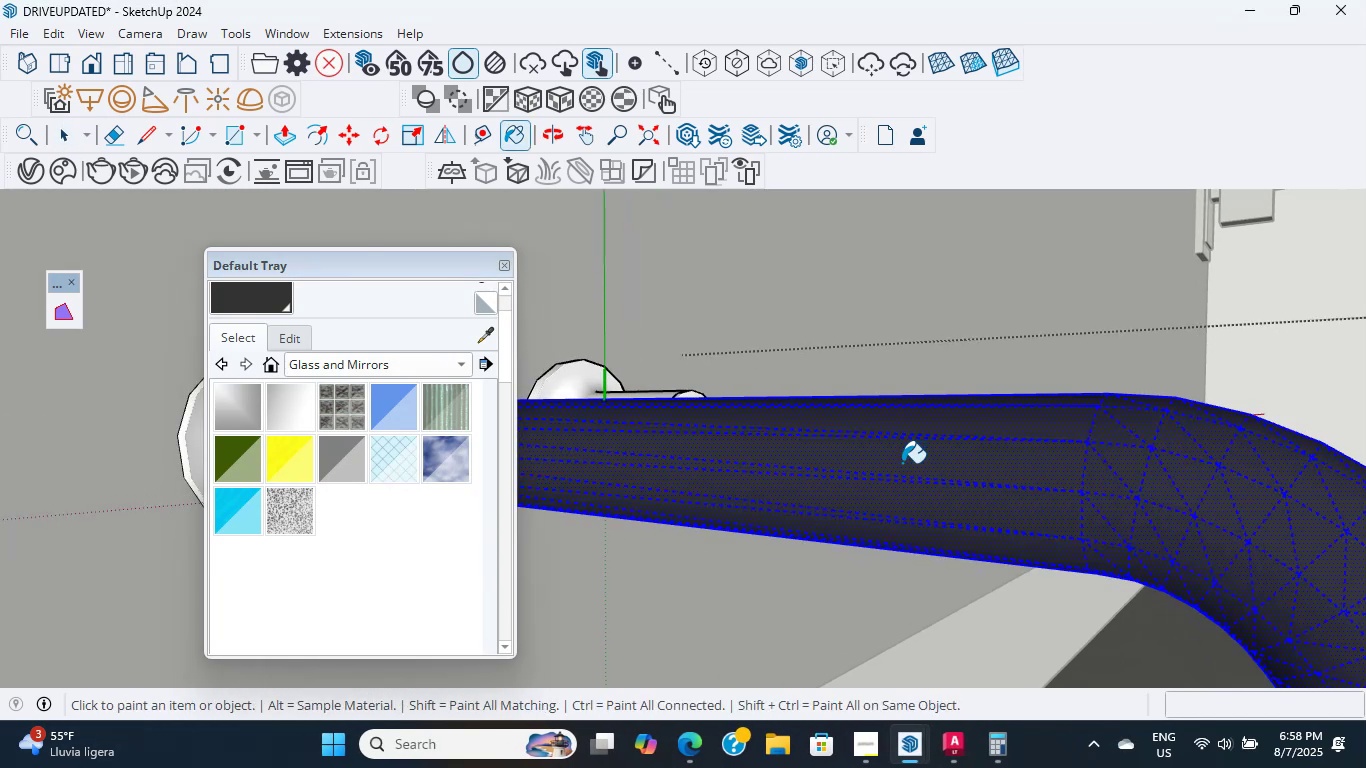 
scroll: coordinate [862, 428], scroll_direction: up, amount: 12.0
 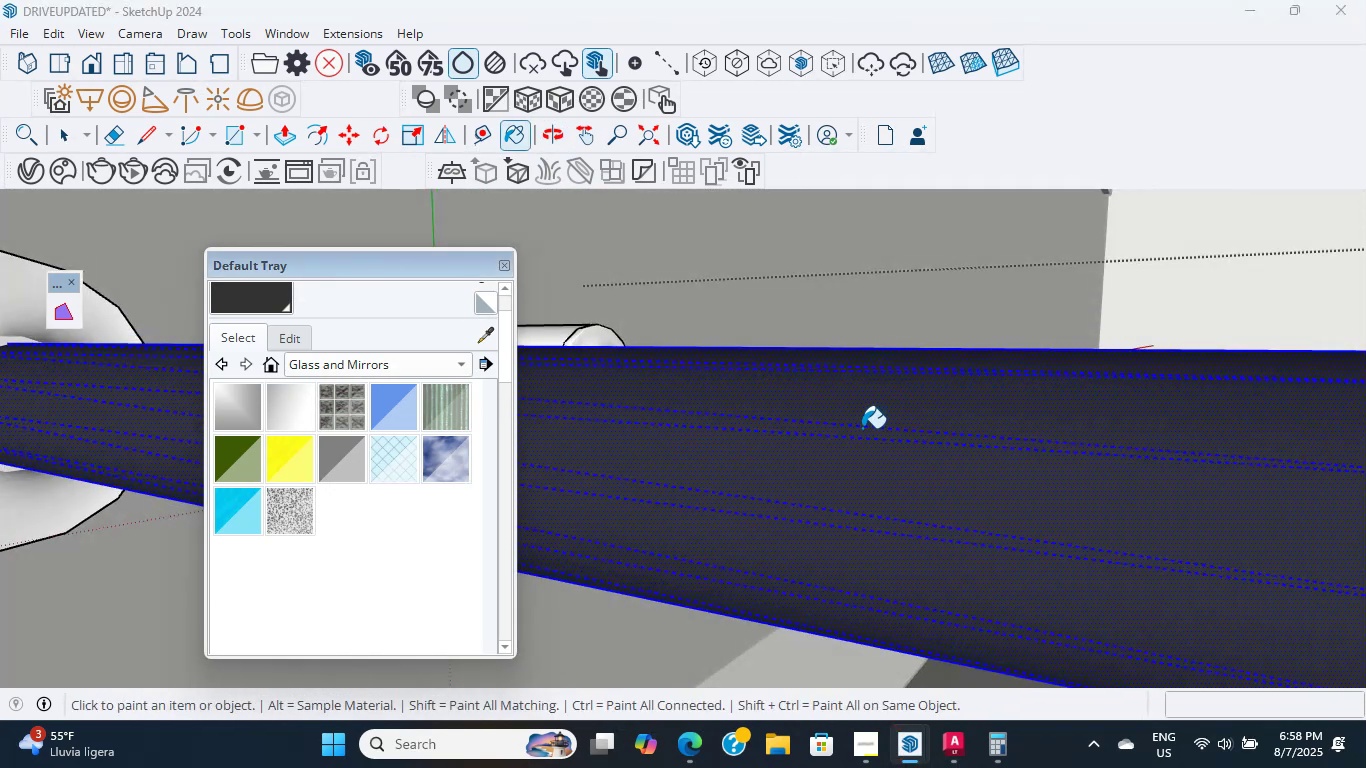 
scroll: coordinate [754, 457], scroll_direction: down, amount: 25.0
 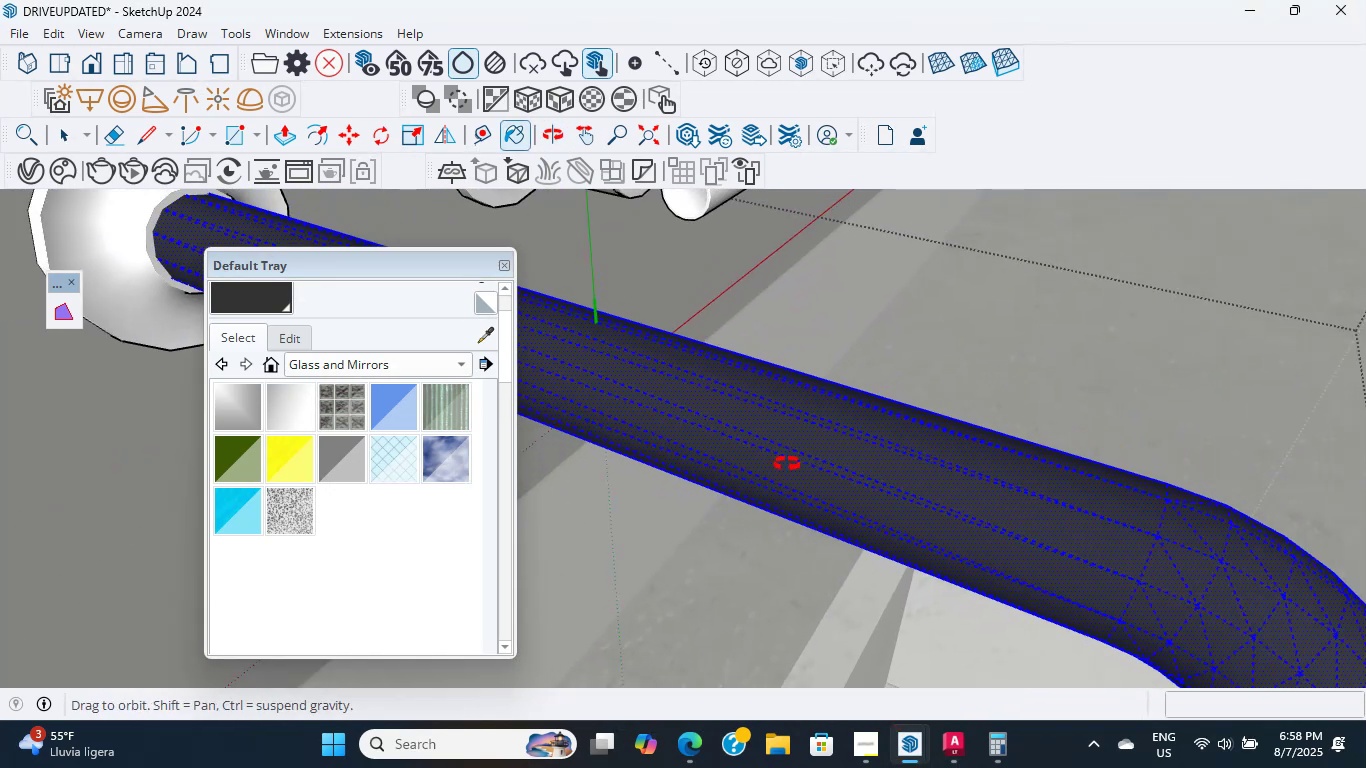 
scroll: coordinate [825, 326], scroll_direction: up, amount: 14.0
 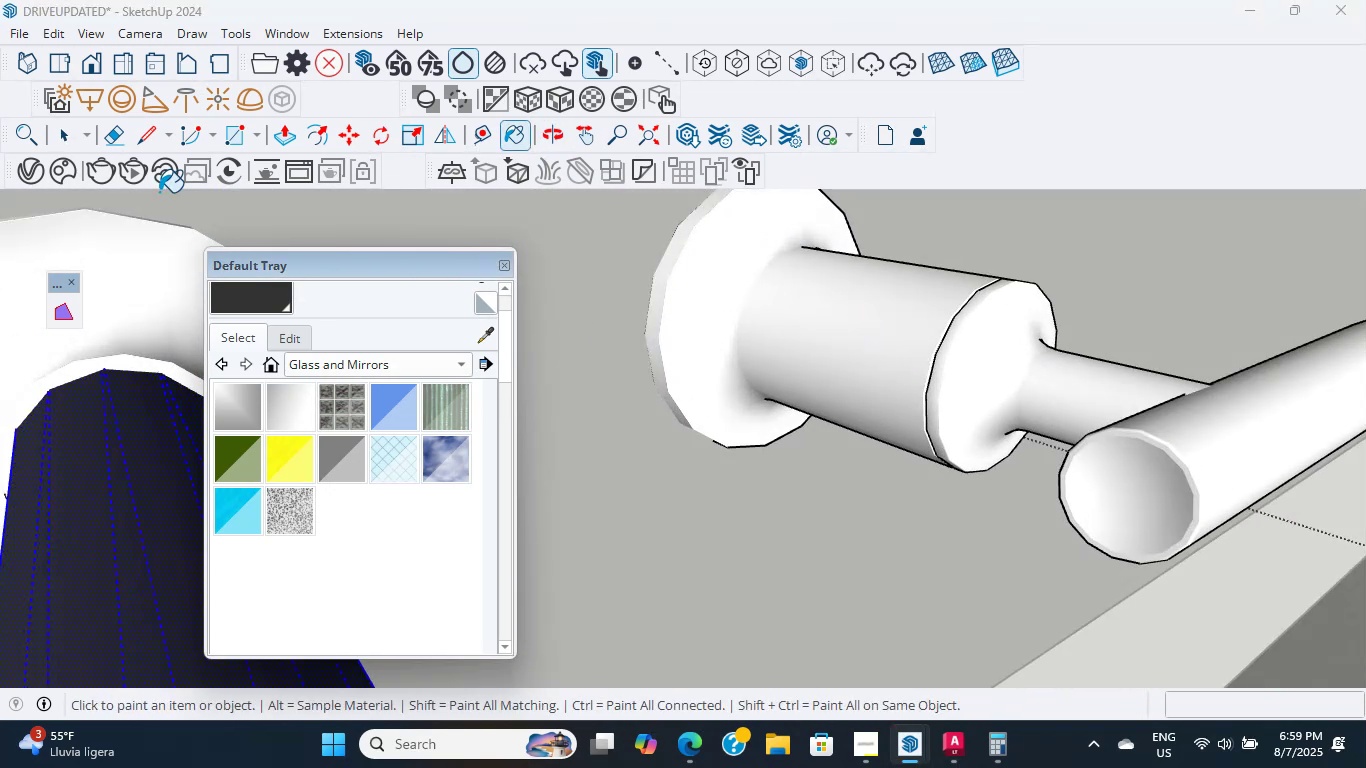 
left_click([60, 127])
 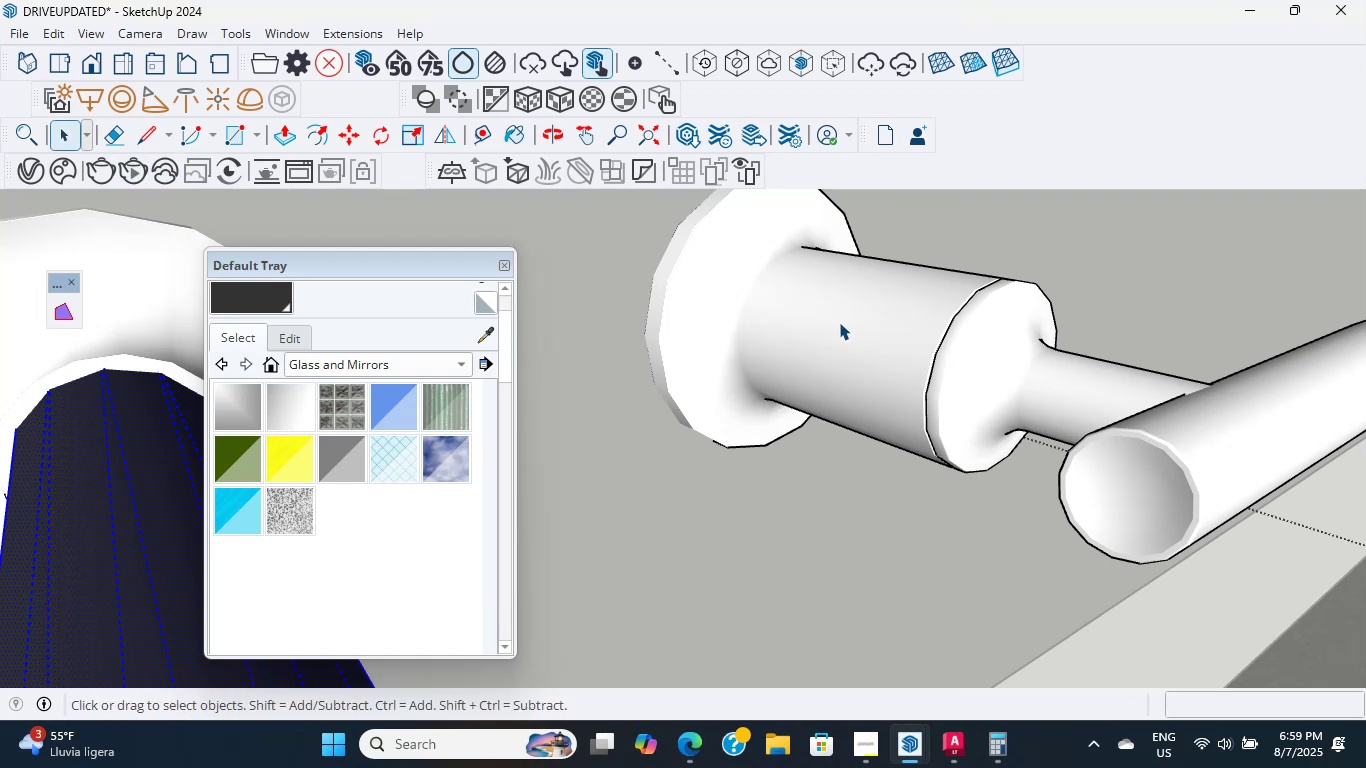 
double_click([838, 325])
 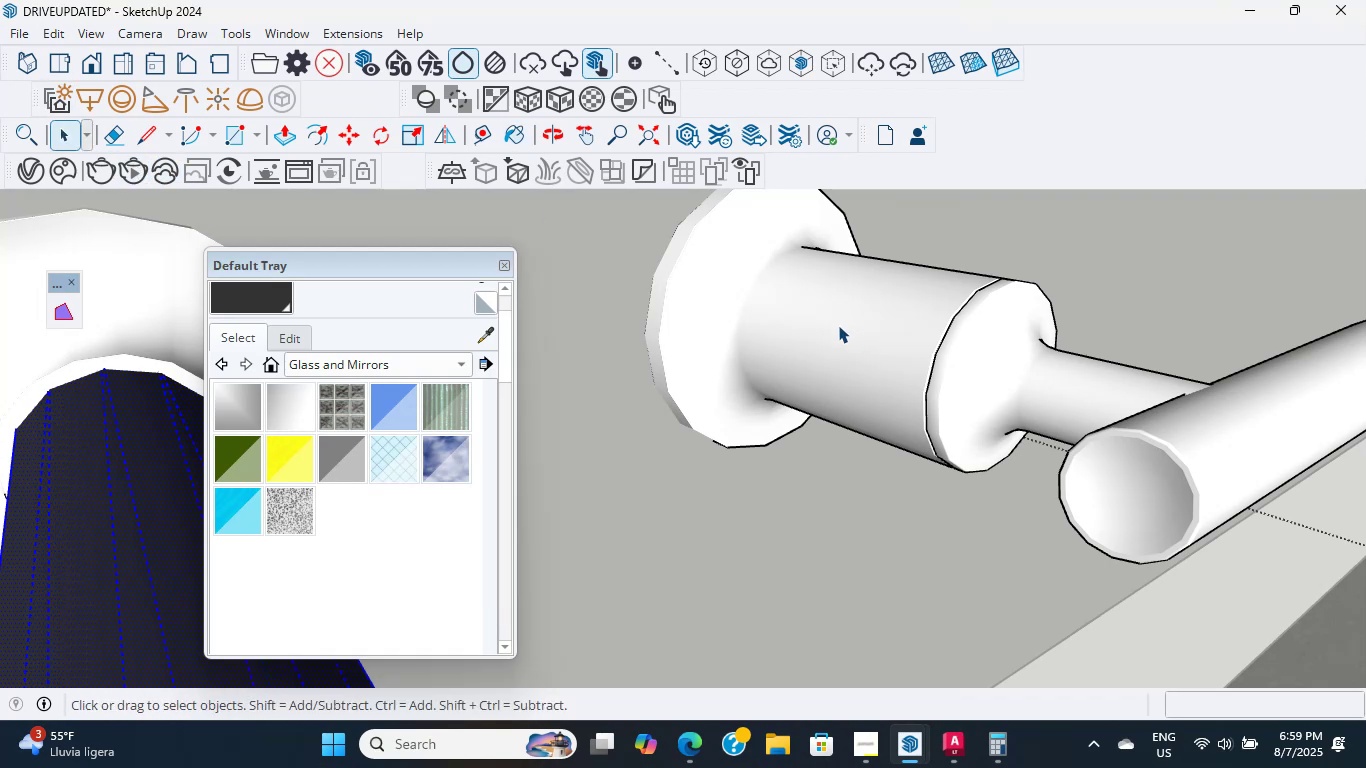 
triple_click([838, 325])
 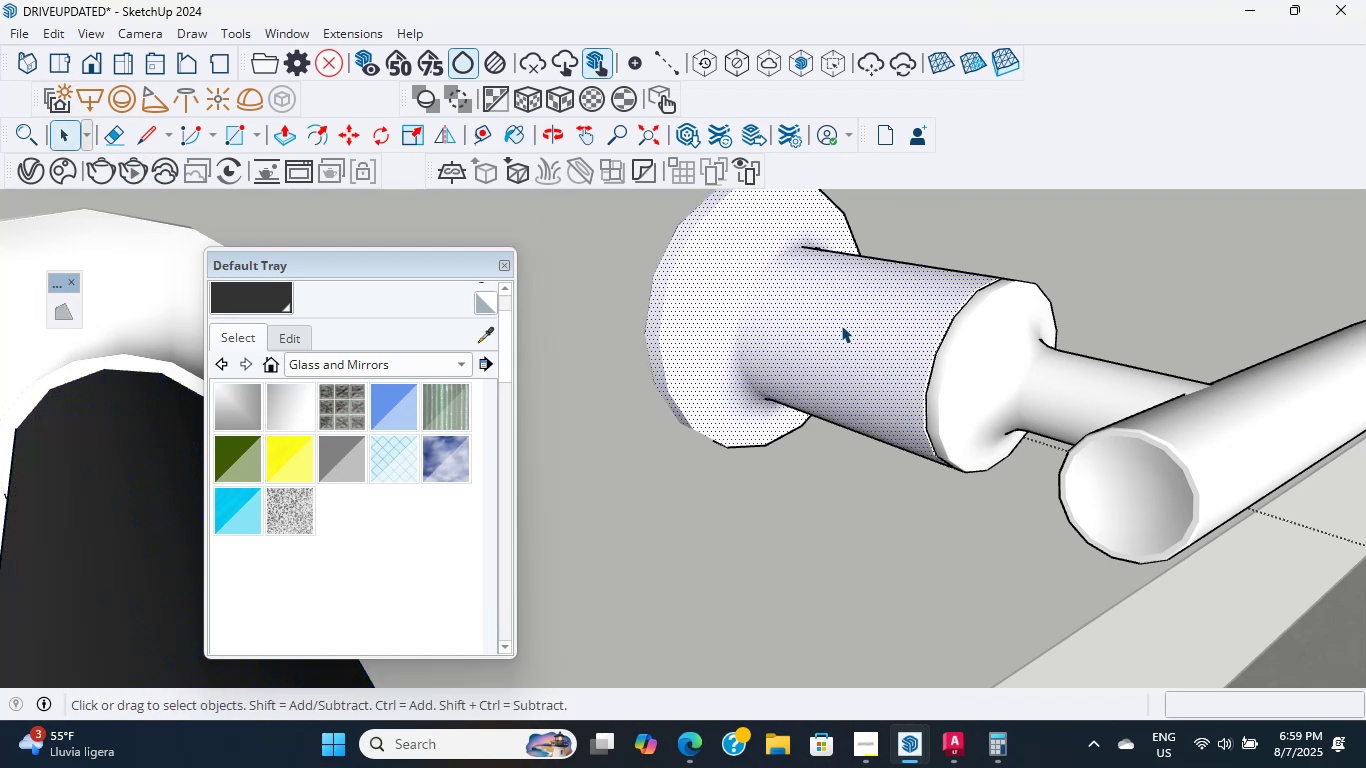 
scroll: coordinate [956, 346], scroll_direction: up, amount: 15.0
 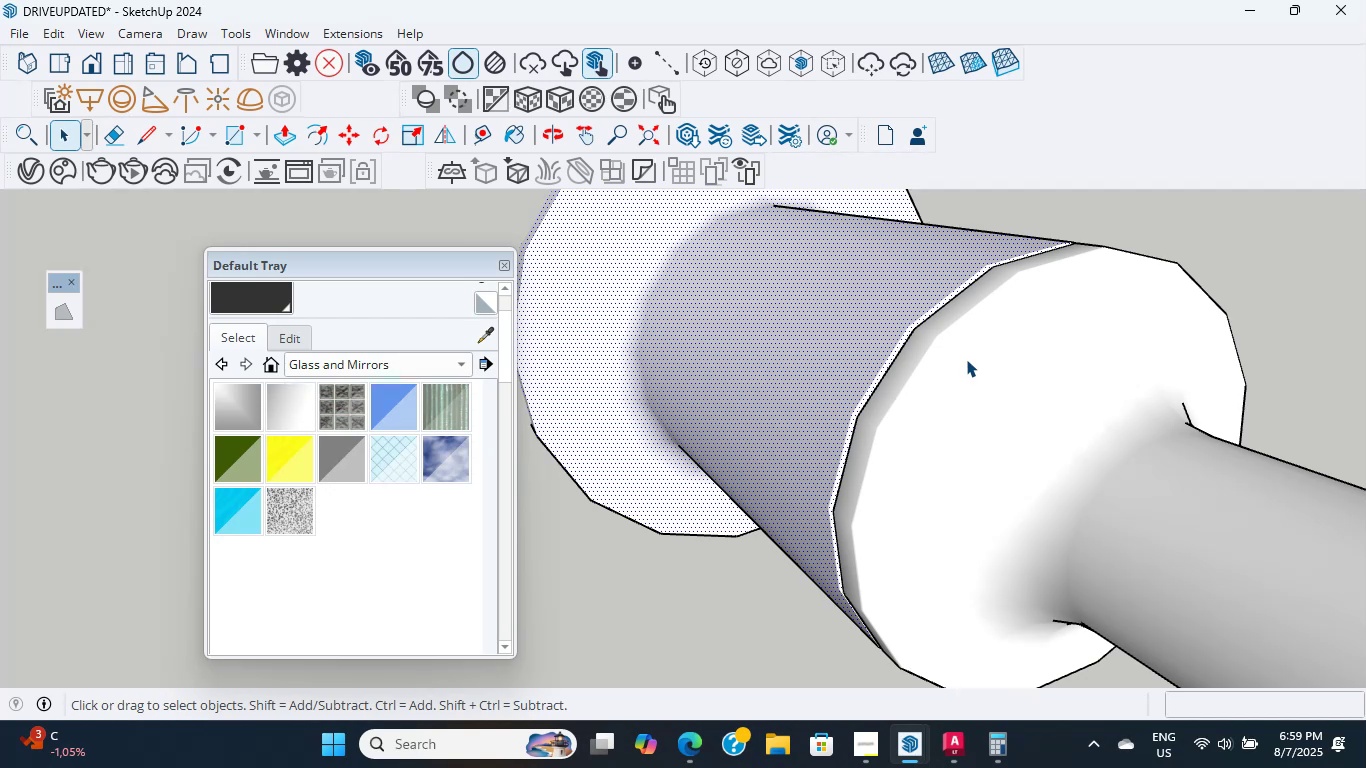 
wait(51.39)
 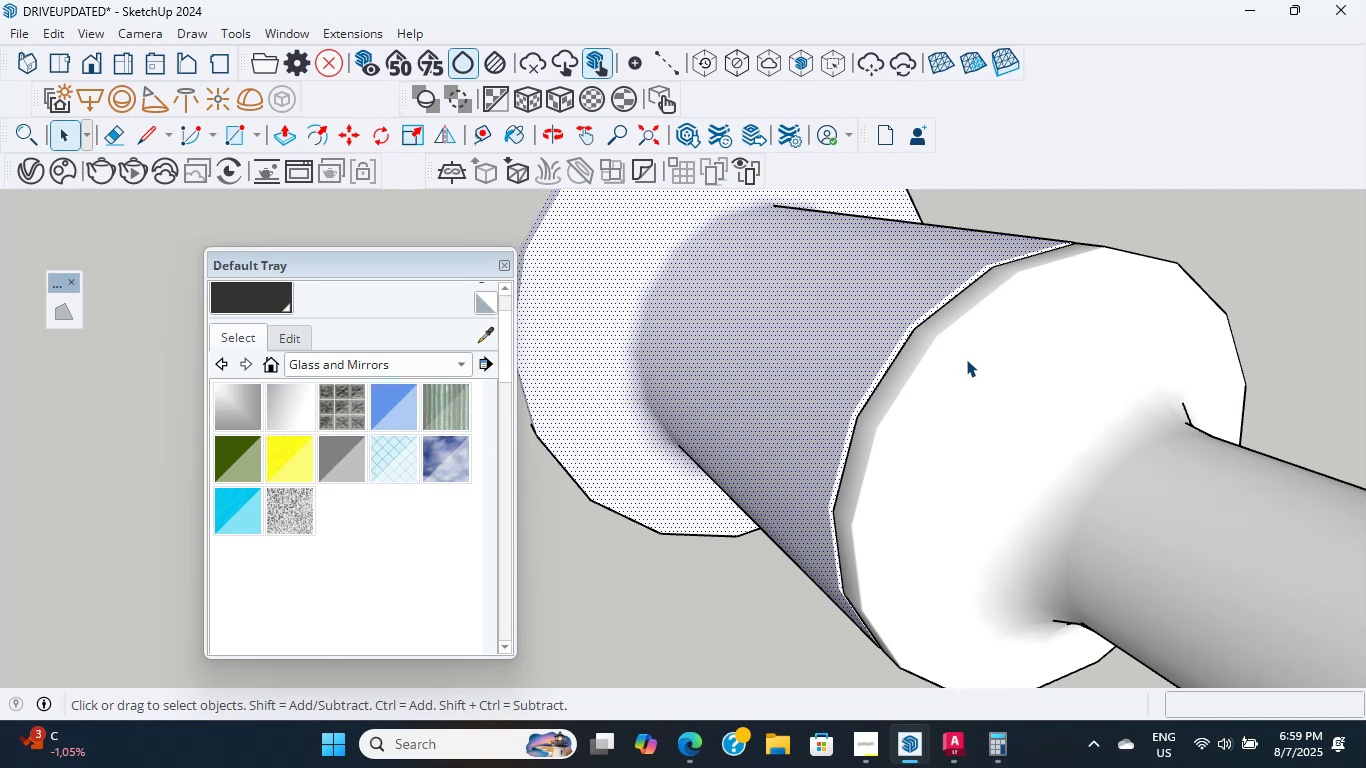 
left_click([268, 295])
 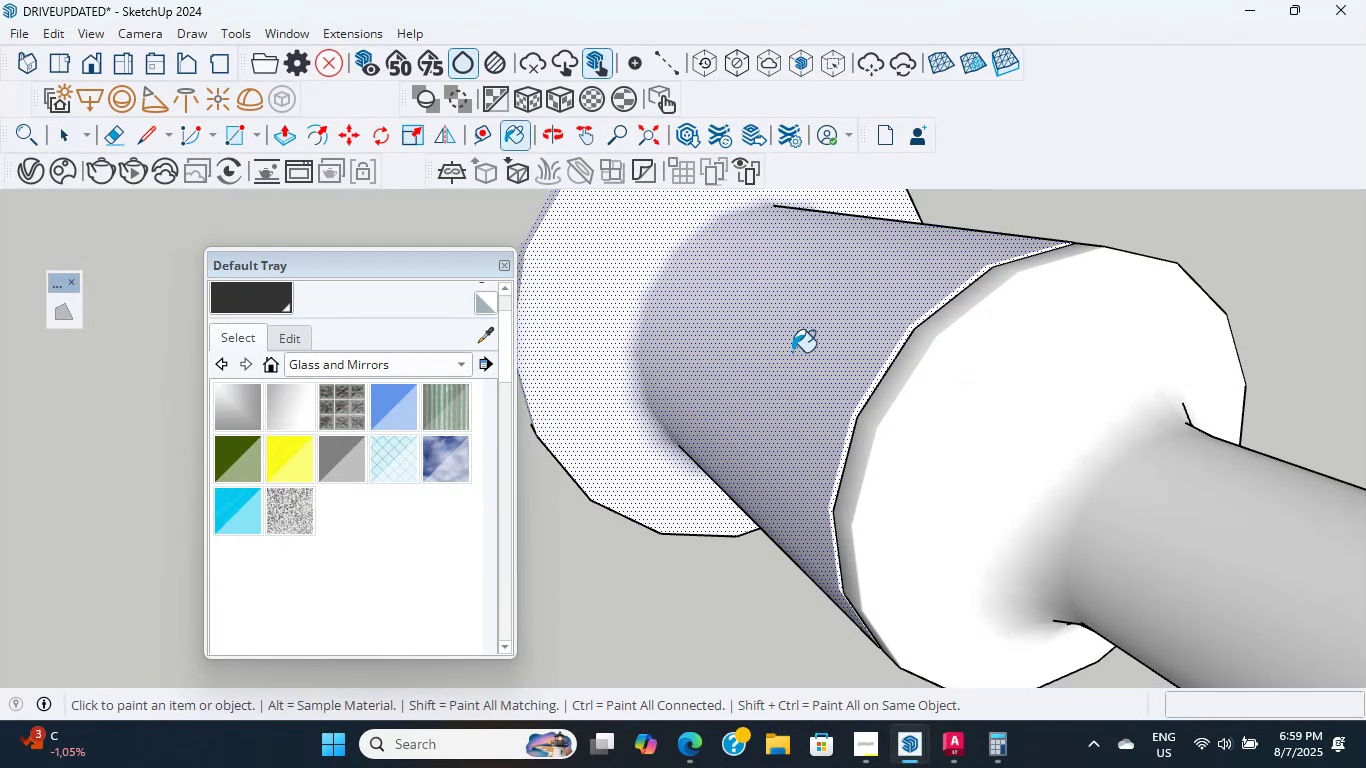 
left_click([885, 353])
 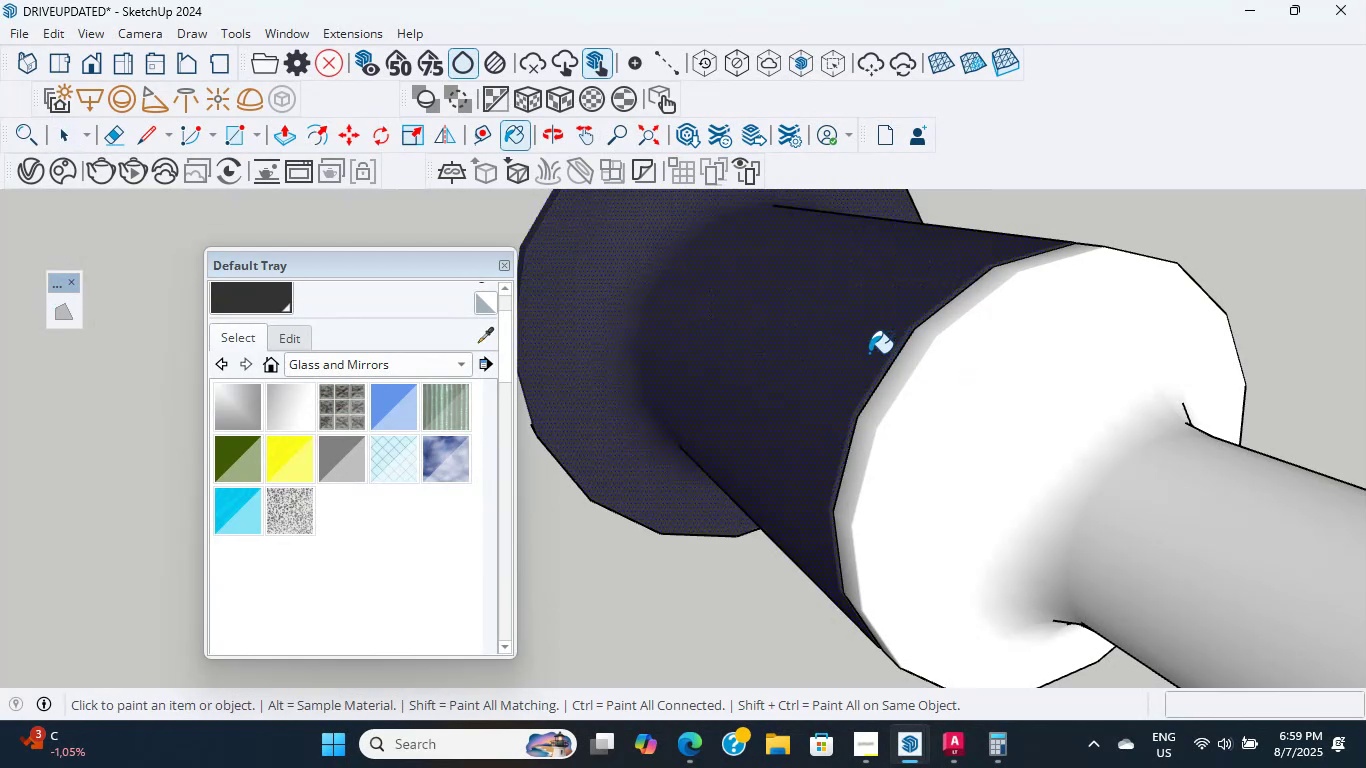 
scroll: coordinate [990, 394], scroll_direction: up, amount: 14.0
 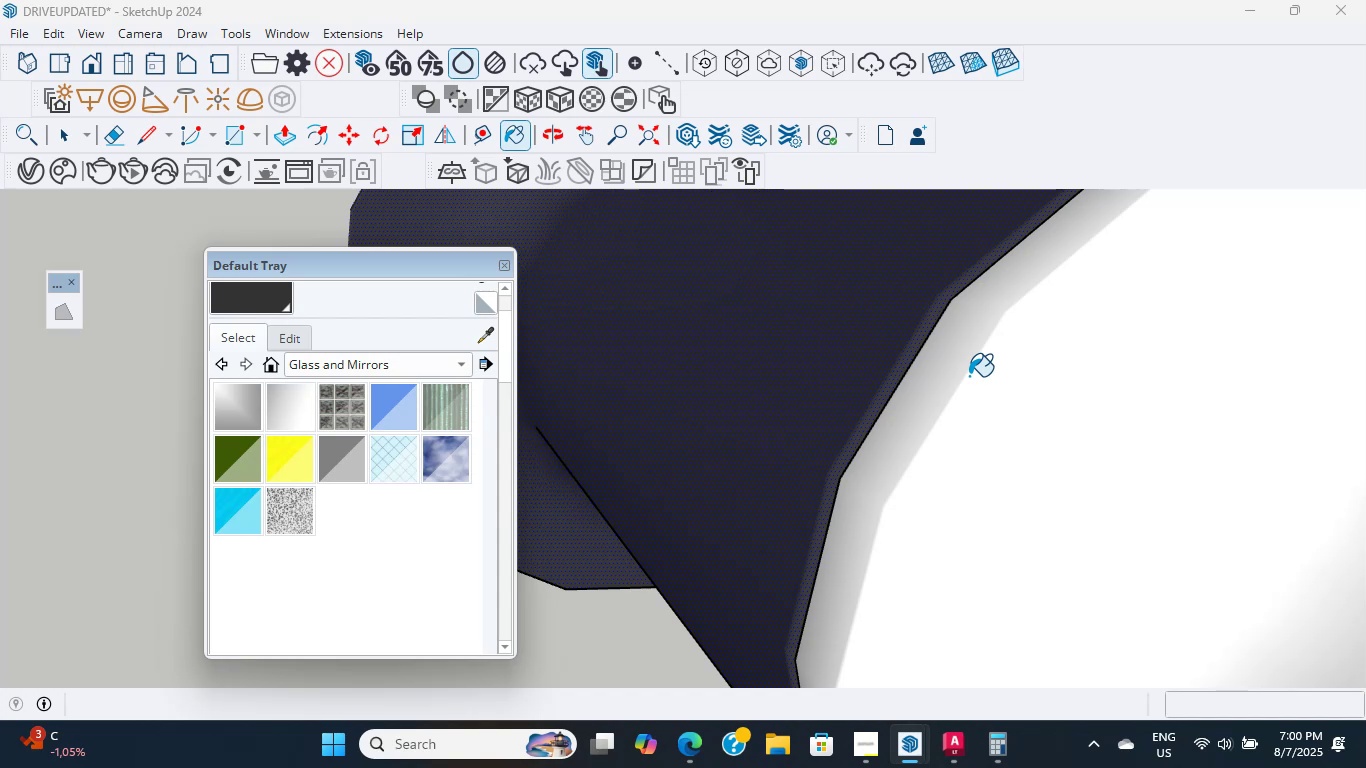 
wait(21.01)
 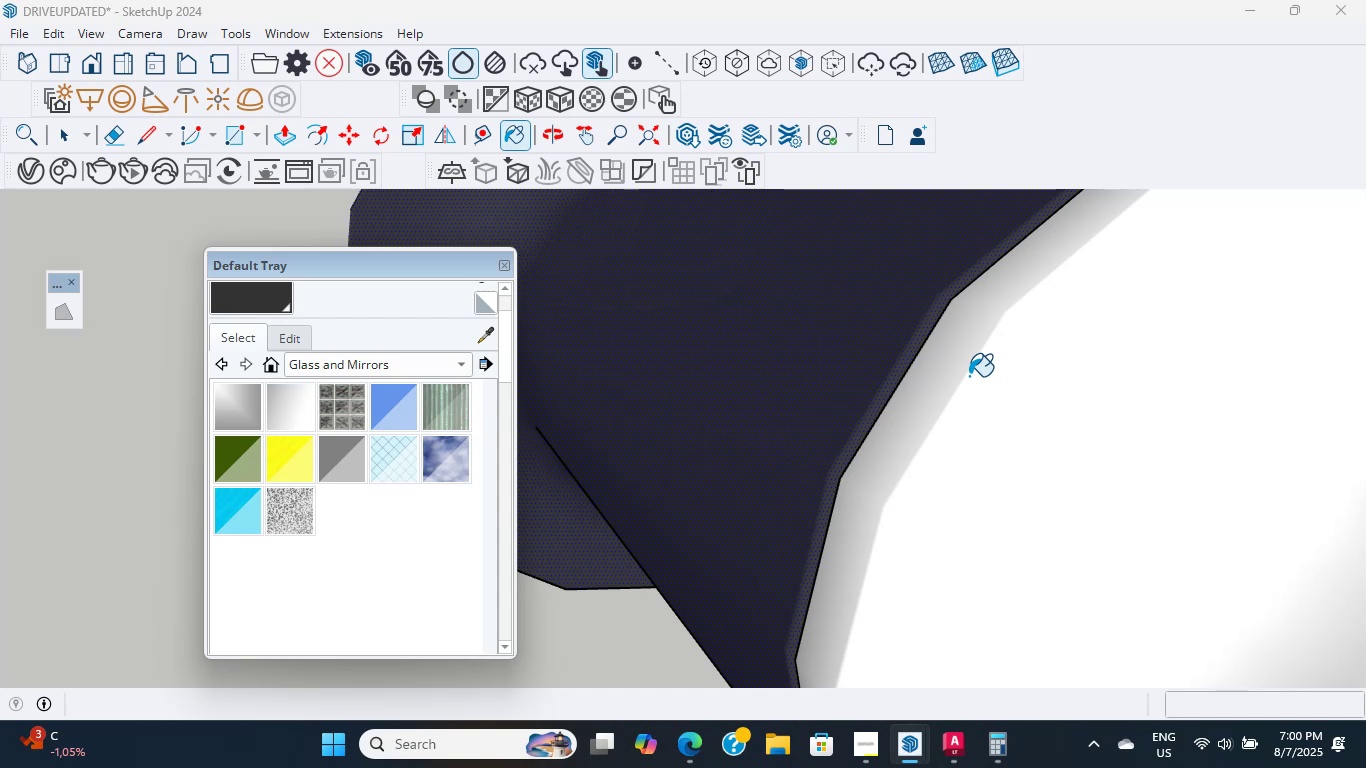 
scroll: coordinate [1044, 415], scroll_direction: down, amount: 10.0
 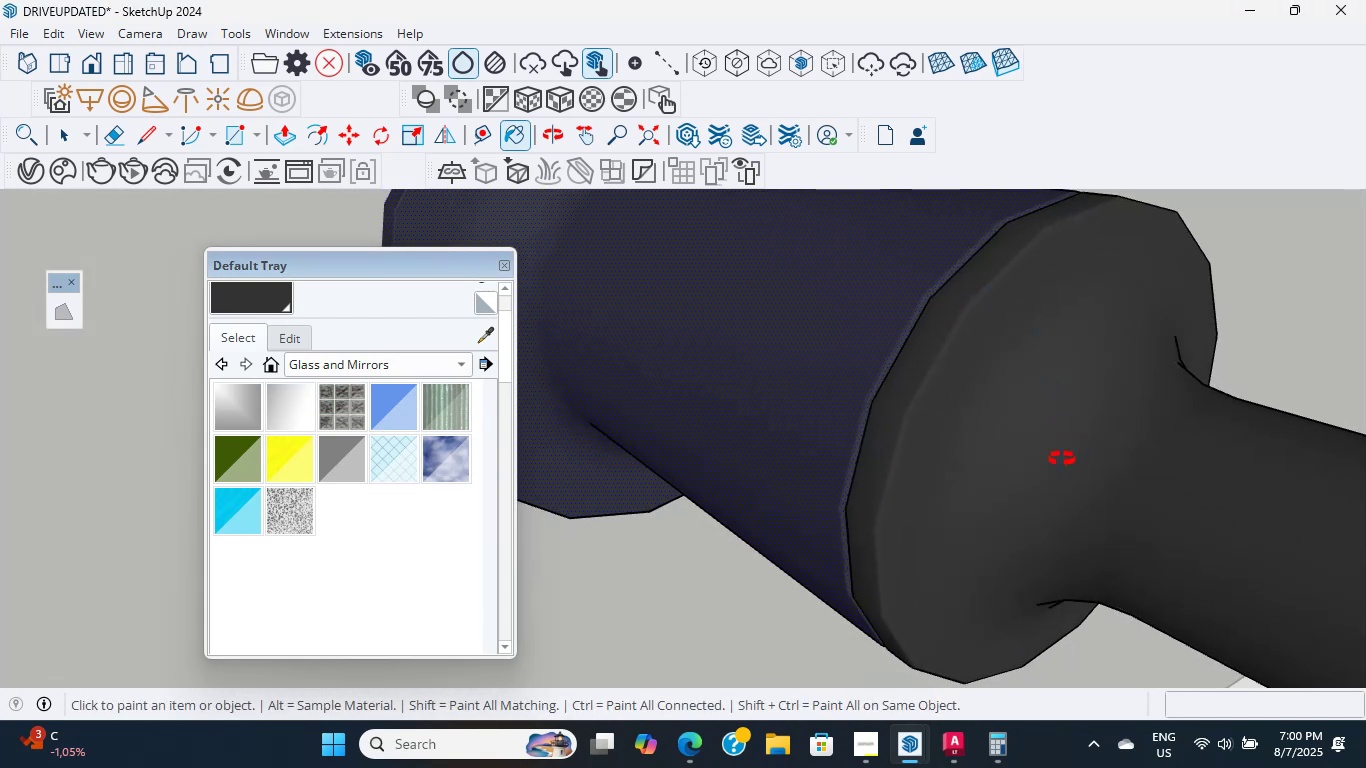 
left_click([968, 378])
 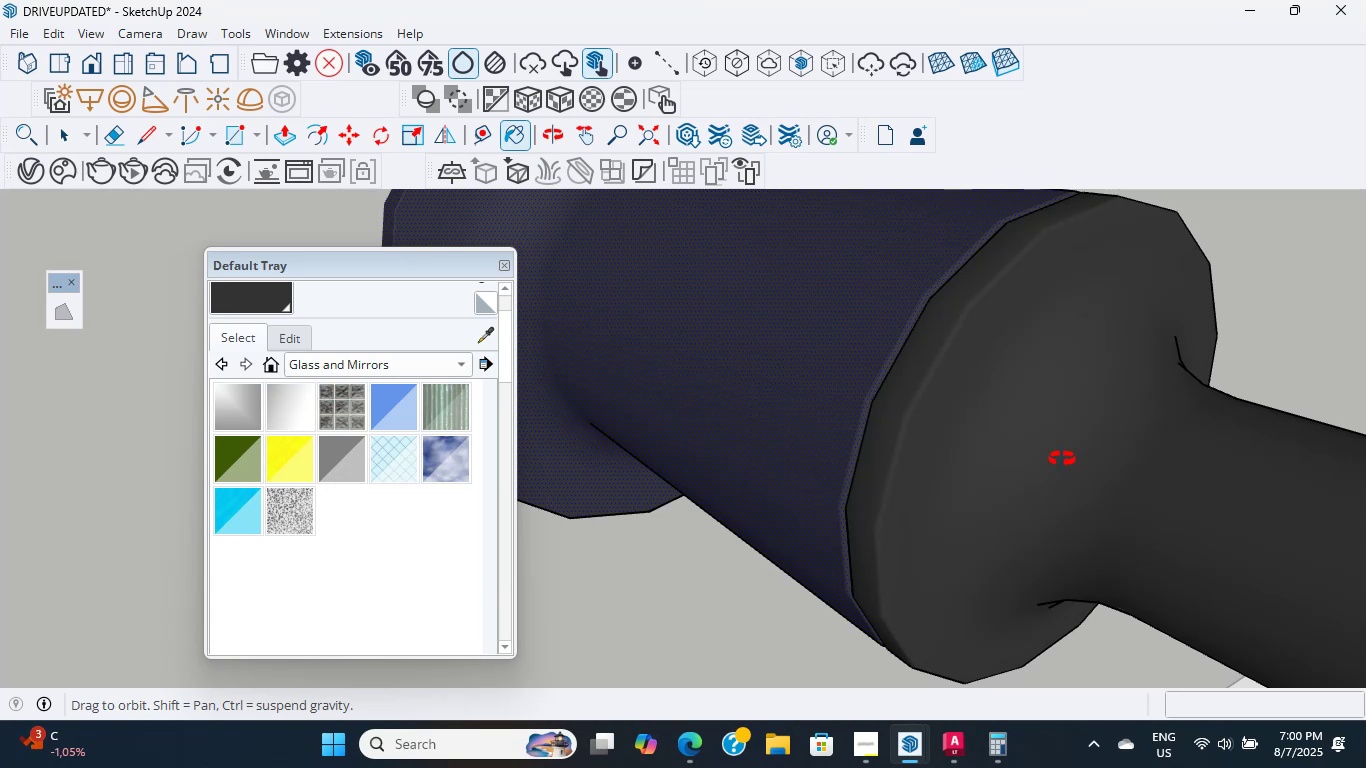 
scroll: coordinate [1222, 612], scroll_direction: down, amount: 6.0
 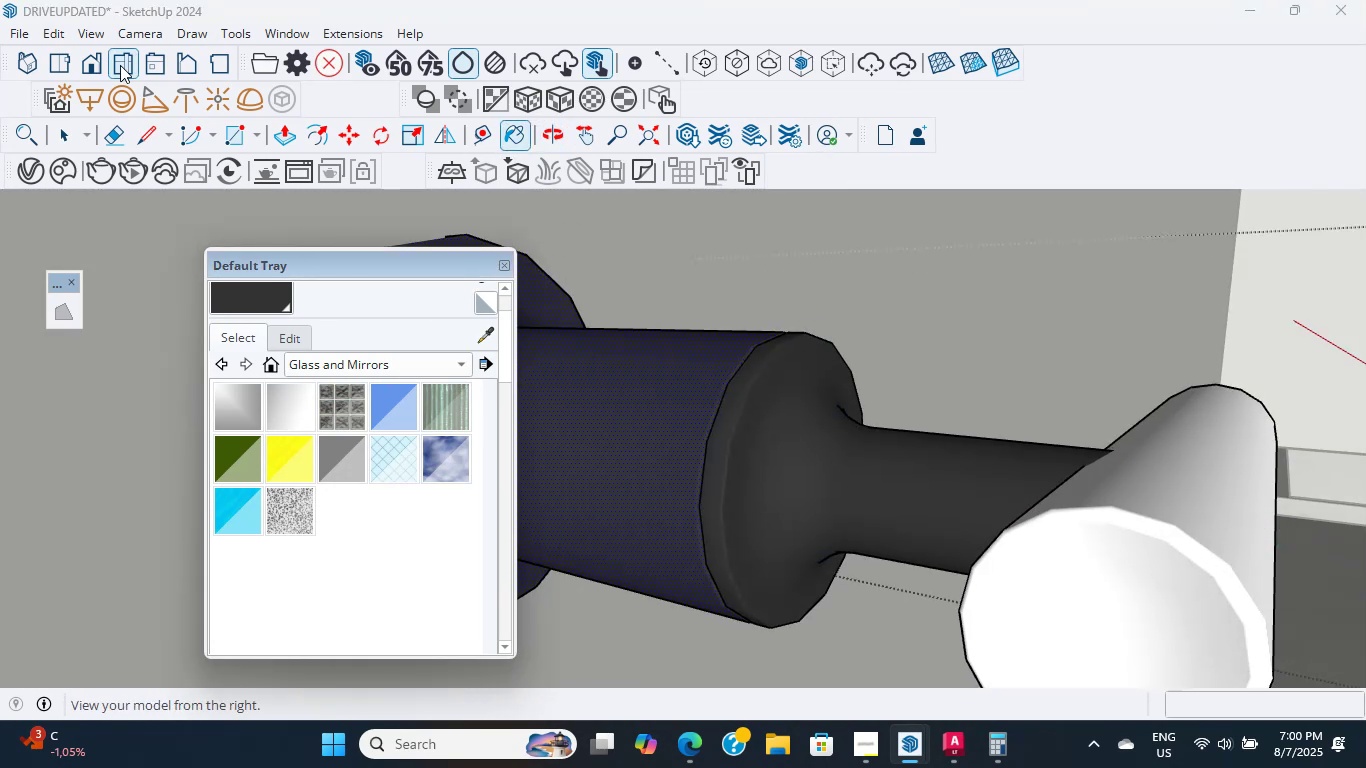 
left_click([70, 139])
 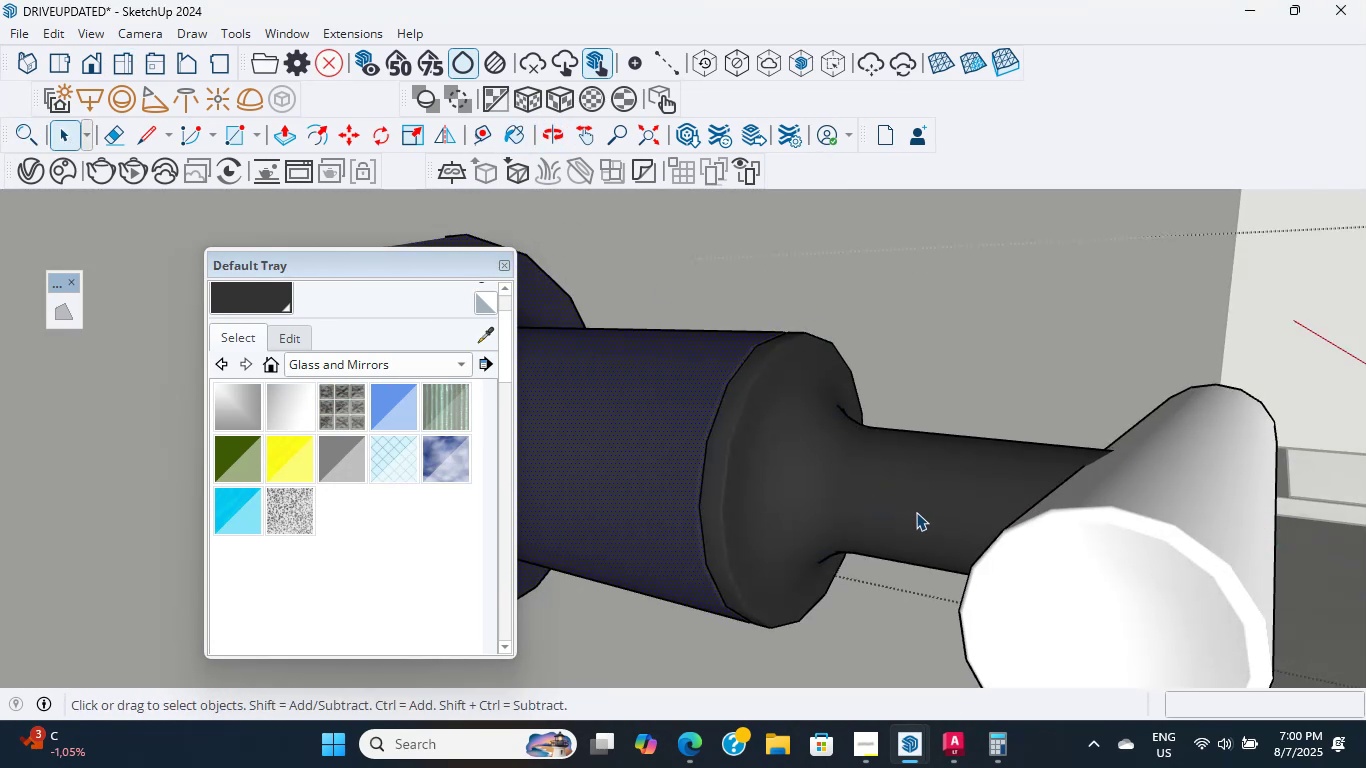 
left_click([1061, 572])
 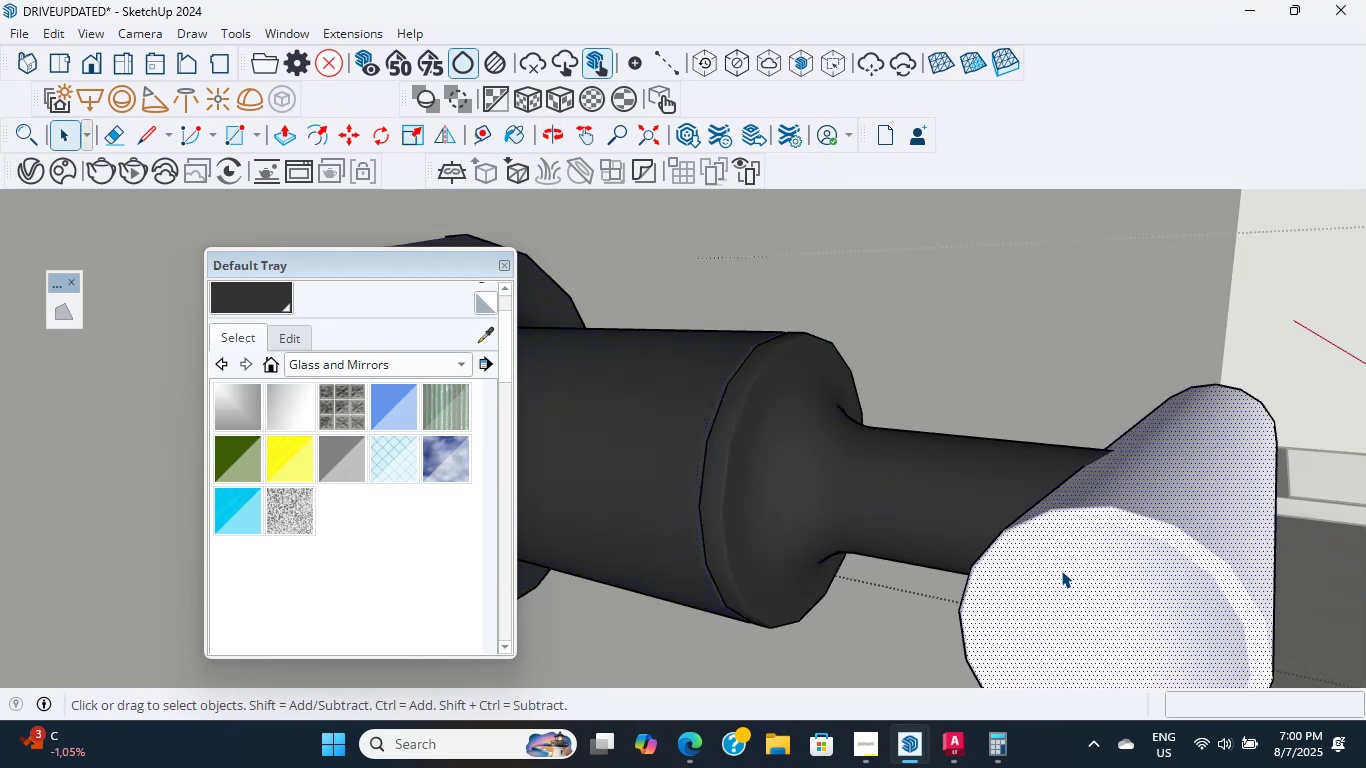 
scroll: coordinate [1107, 592], scroll_direction: up, amount: 14.0
 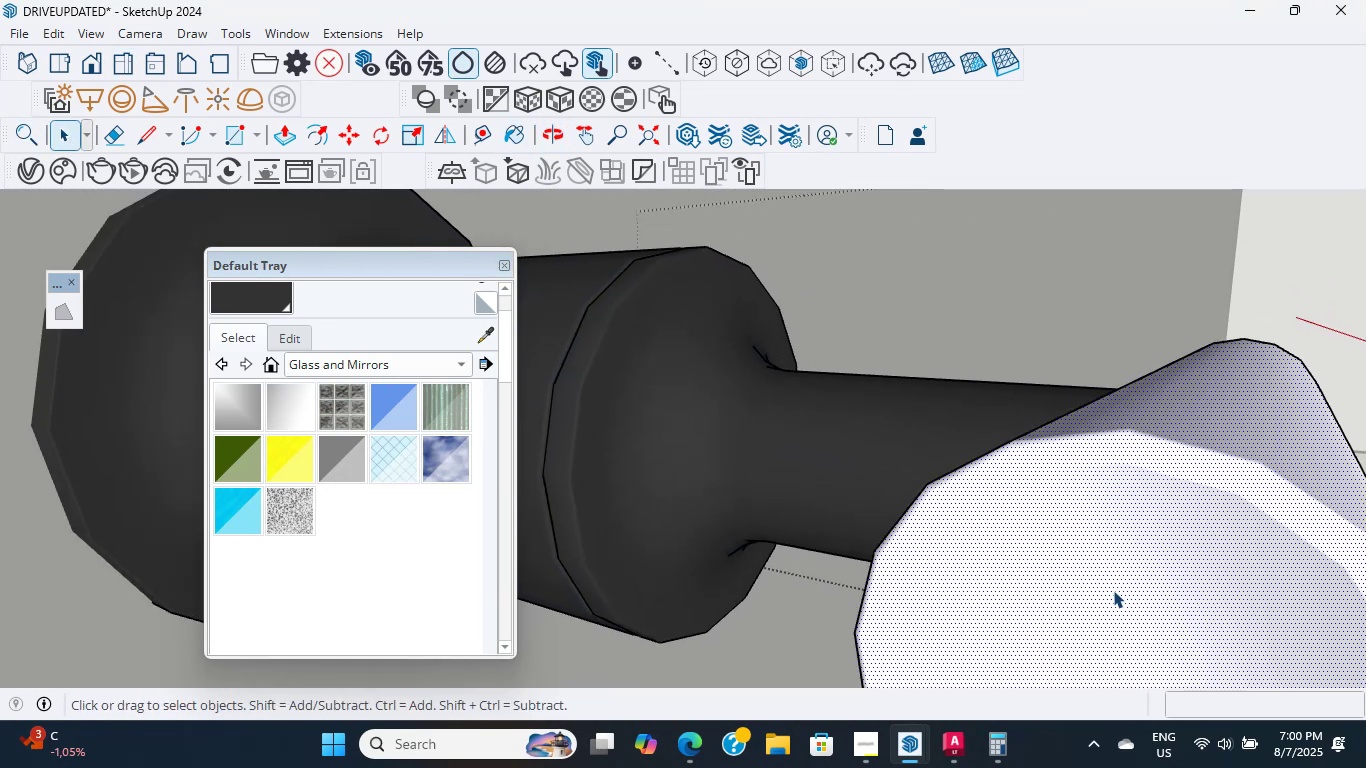 
double_click([1113, 590])
 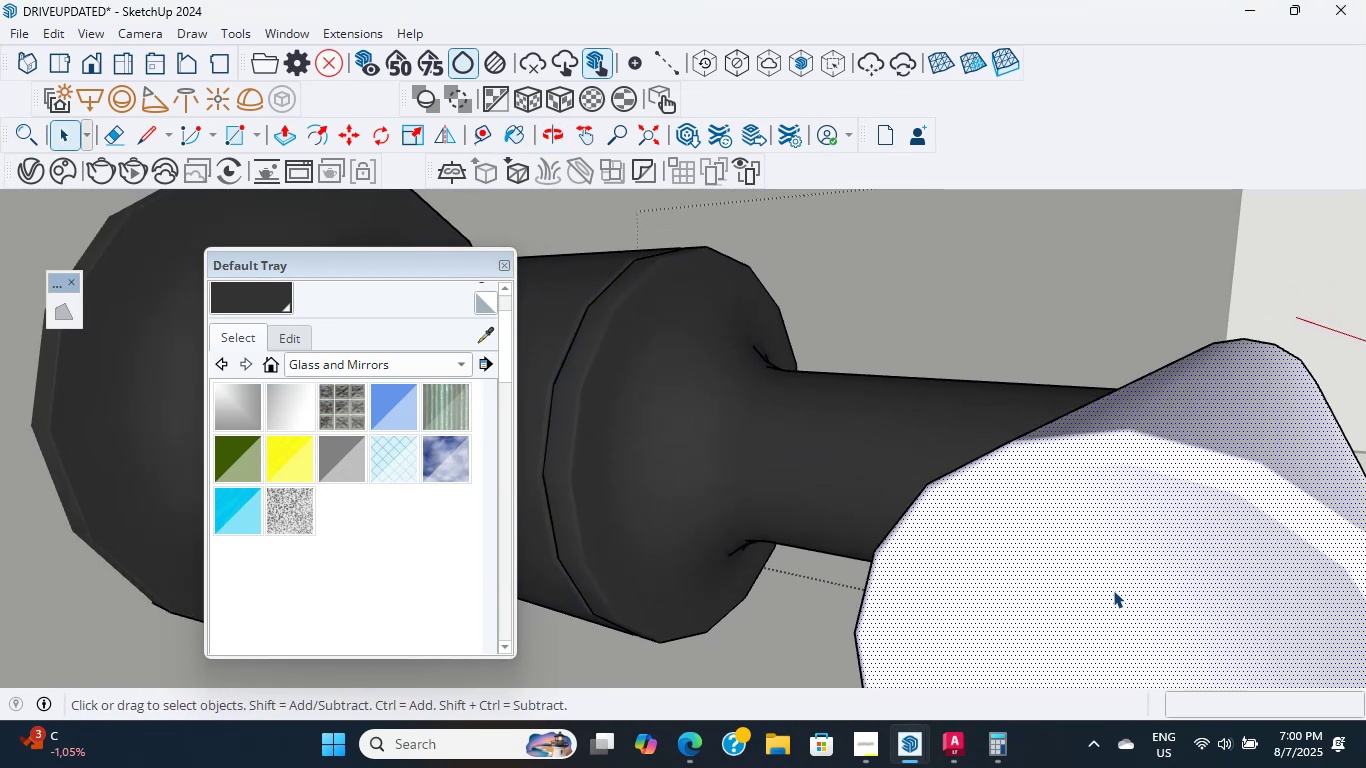 
triple_click([1113, 590])
 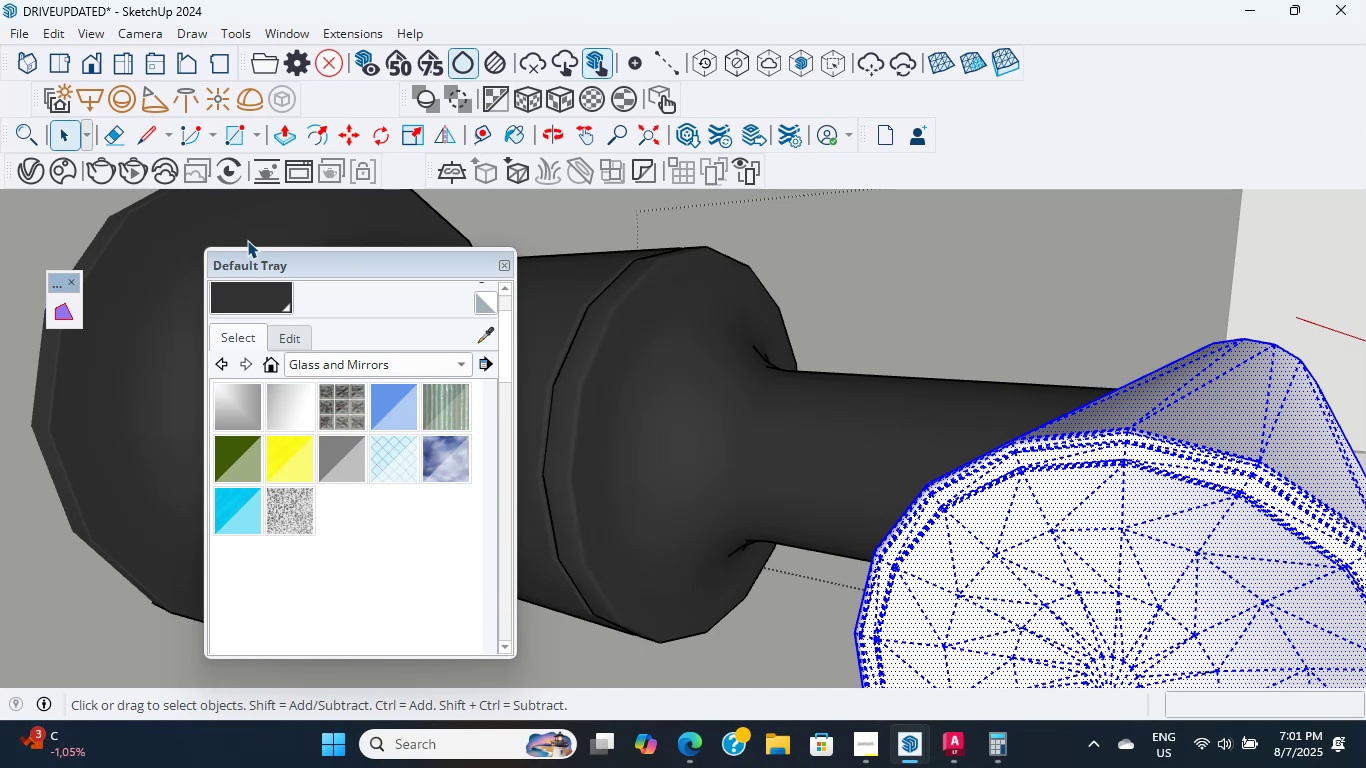 
wait(72.16)
 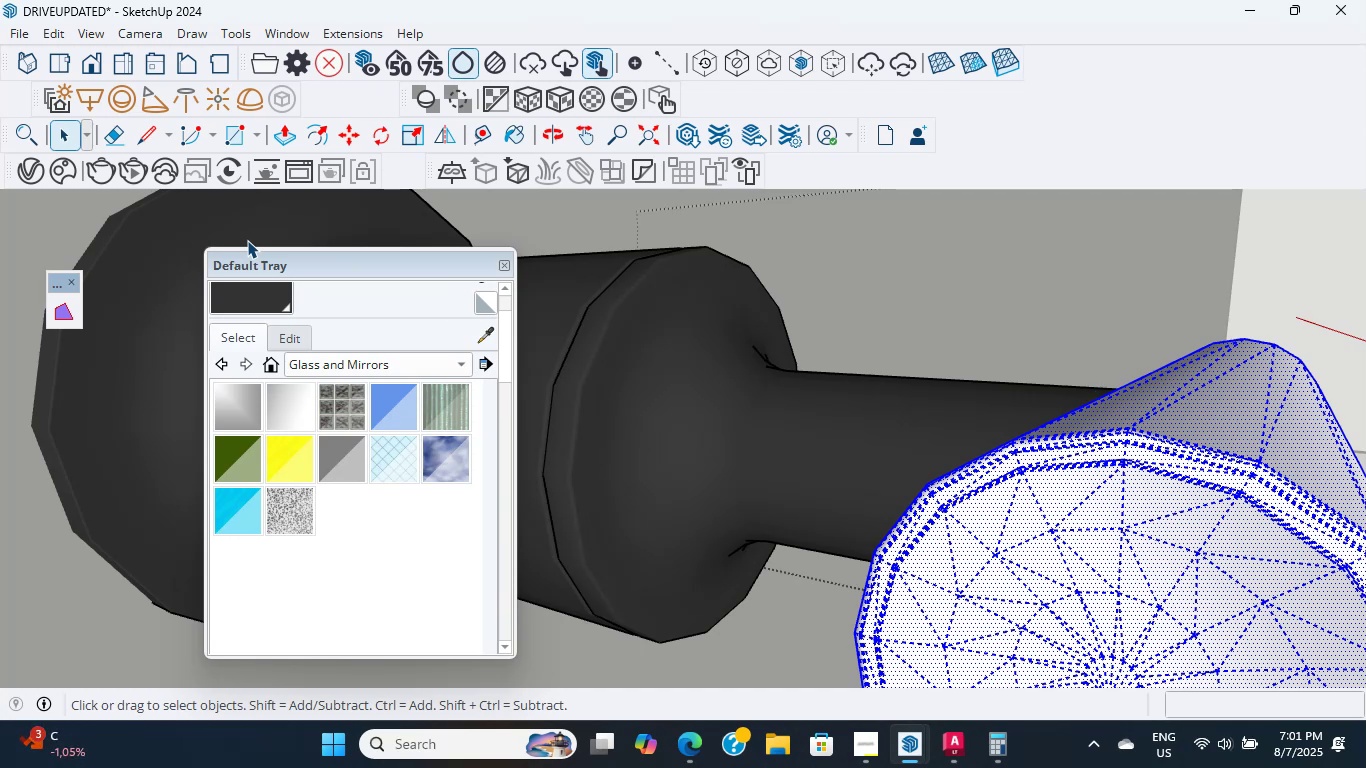 
scroll: coordinate [169, 248], scroll_direction: down, amount: 2.0
 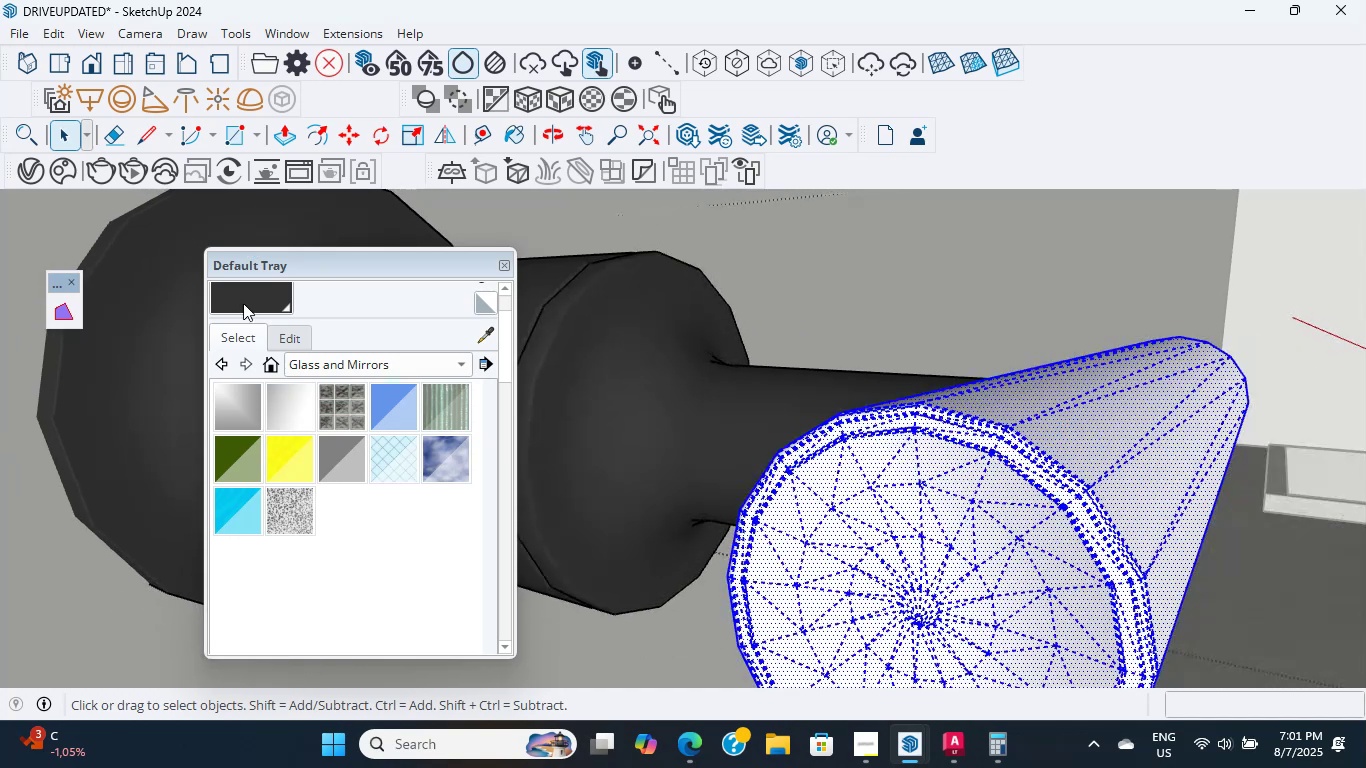 
left_click([250, 300])
 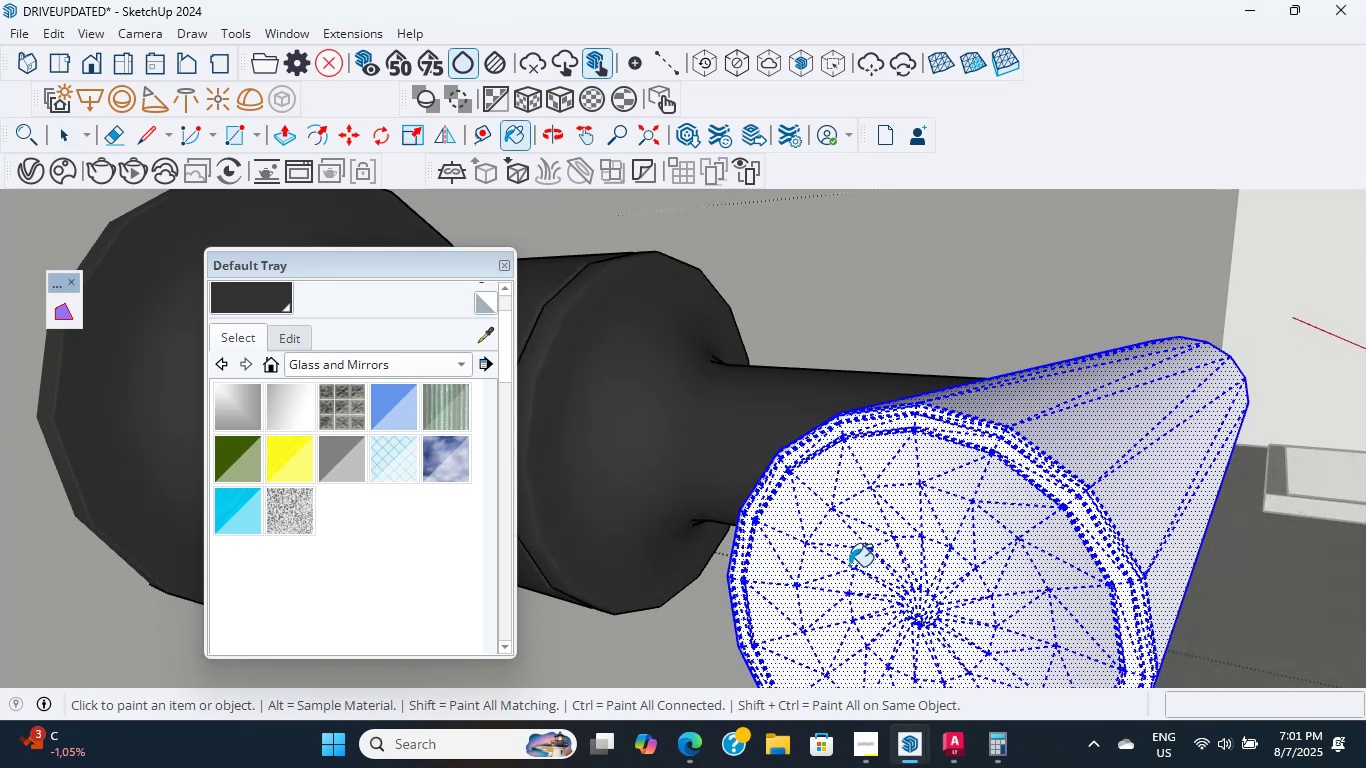 
left_click([879, 583])
 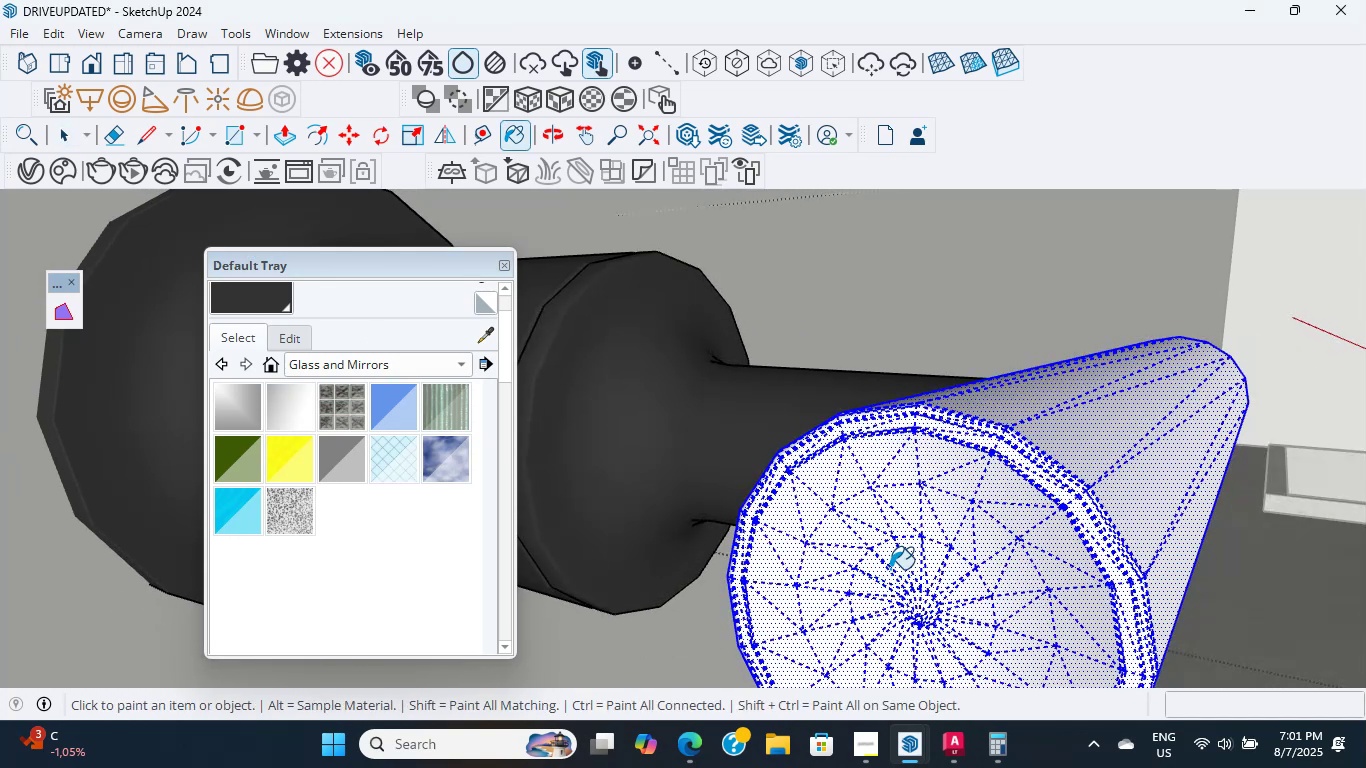 
scroll: coordinate [912, 496], scroll_direction: down, amount: 5.0
 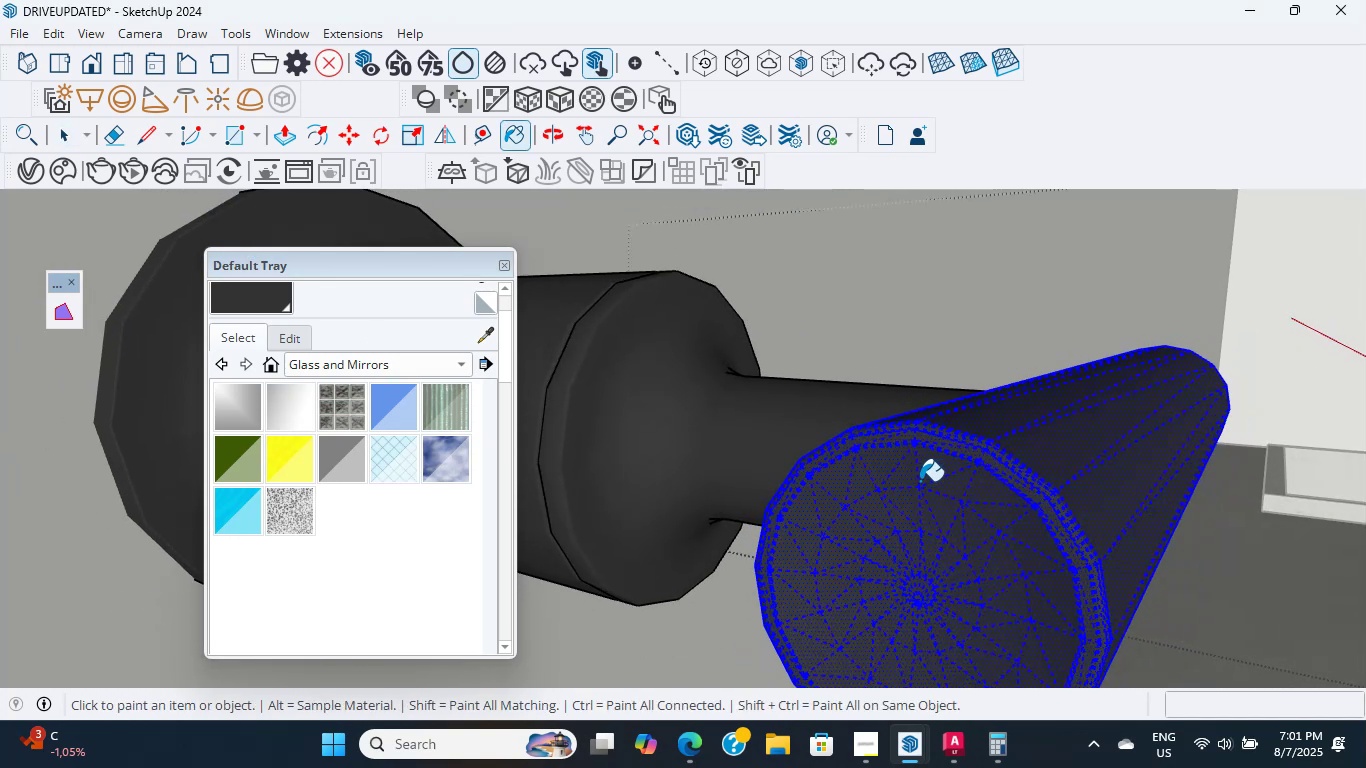 
double_click([920, 481])
 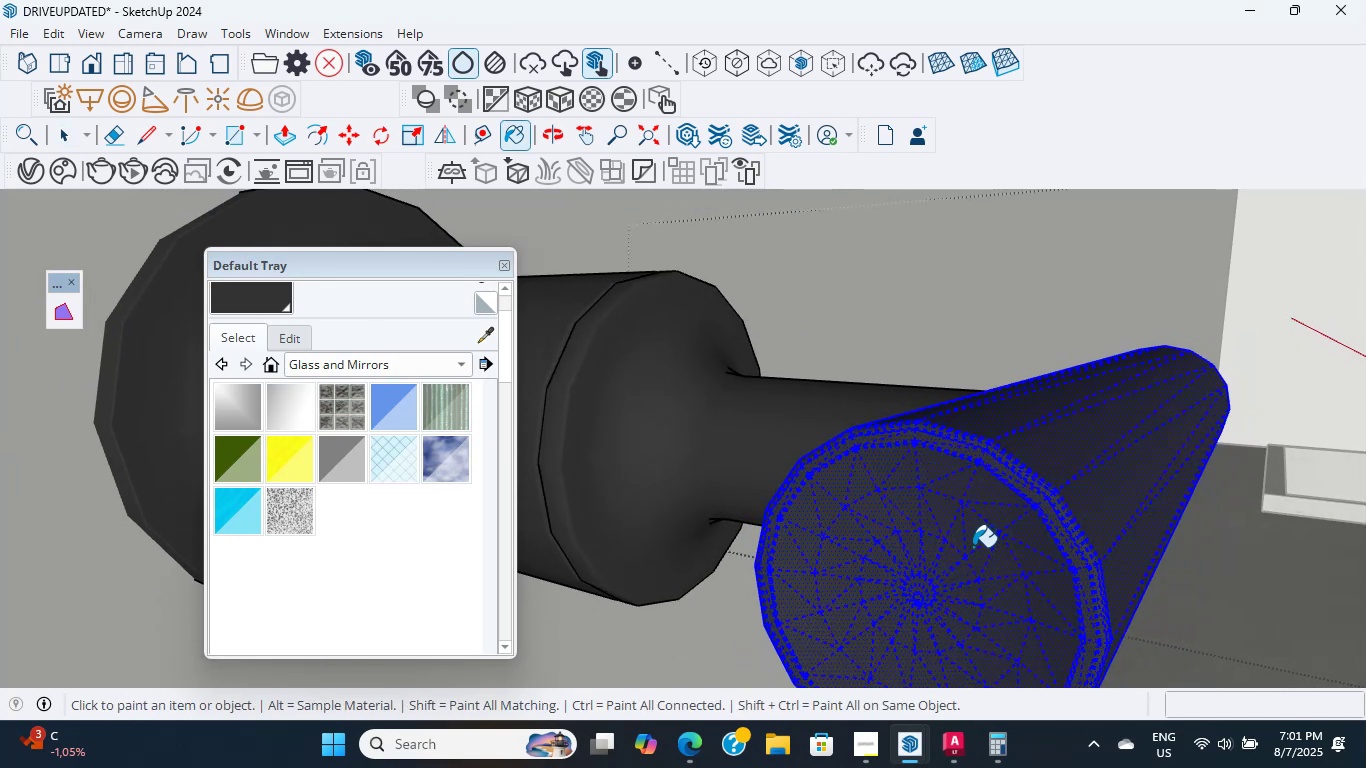 
scroll: coordinate [675, 416], scroll_direction: down, amount: 21.0
 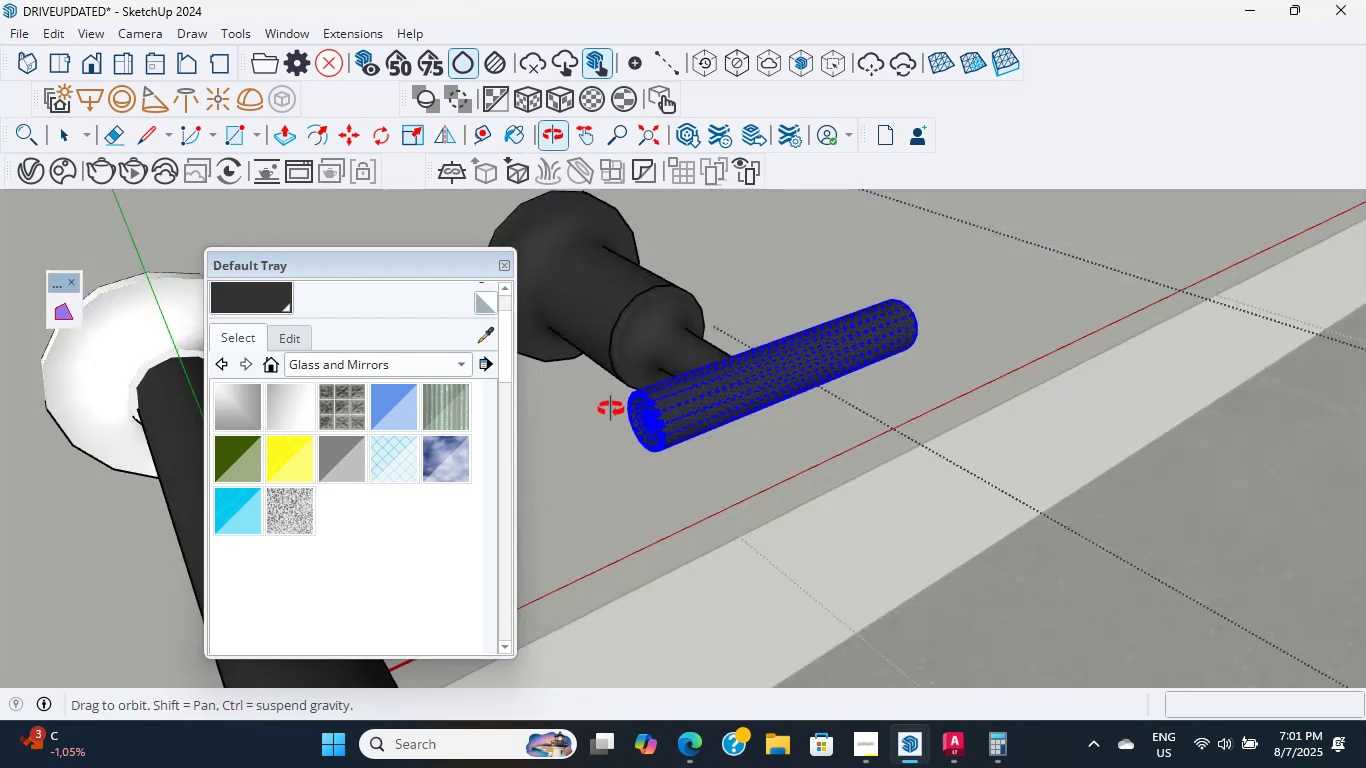 
scroll: coordinate [69, 281], scroll_direction: up, amount: 7.0
 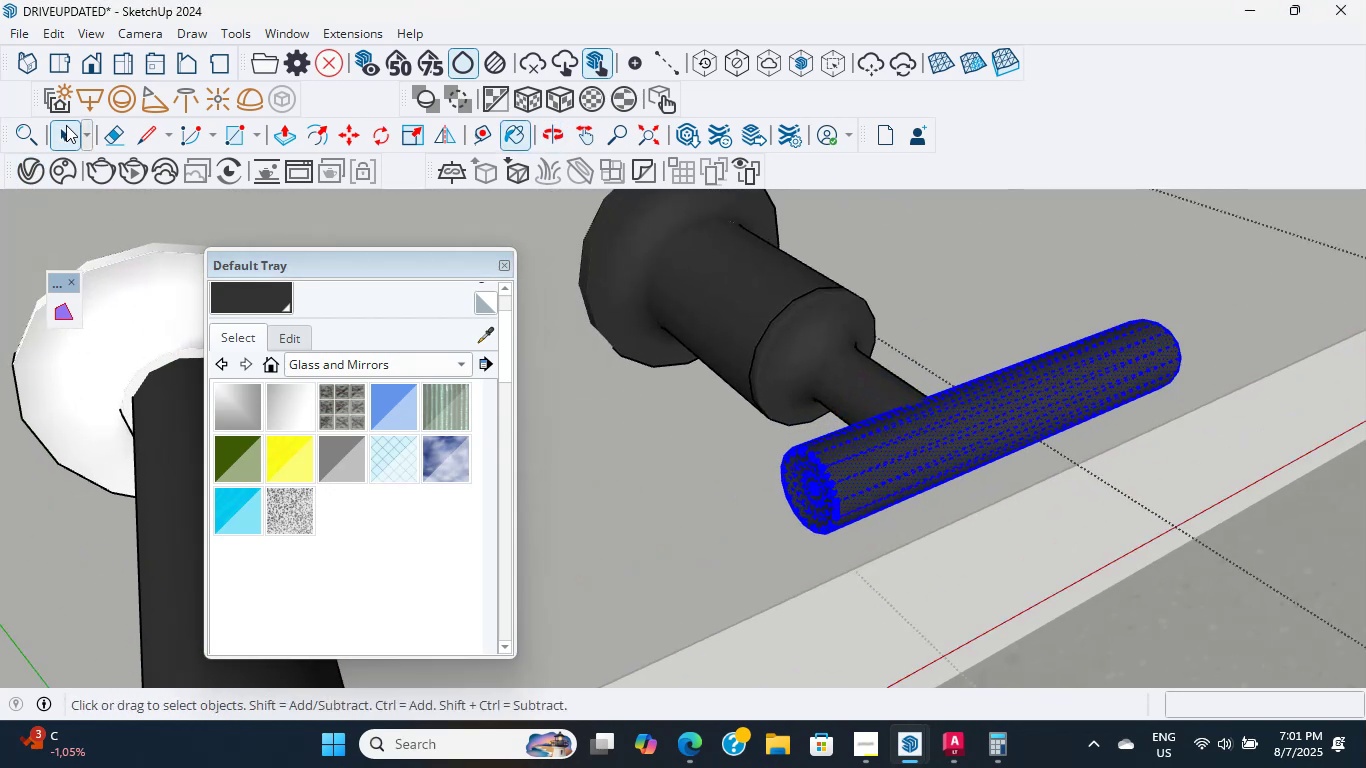 
double_click([106, 290])
 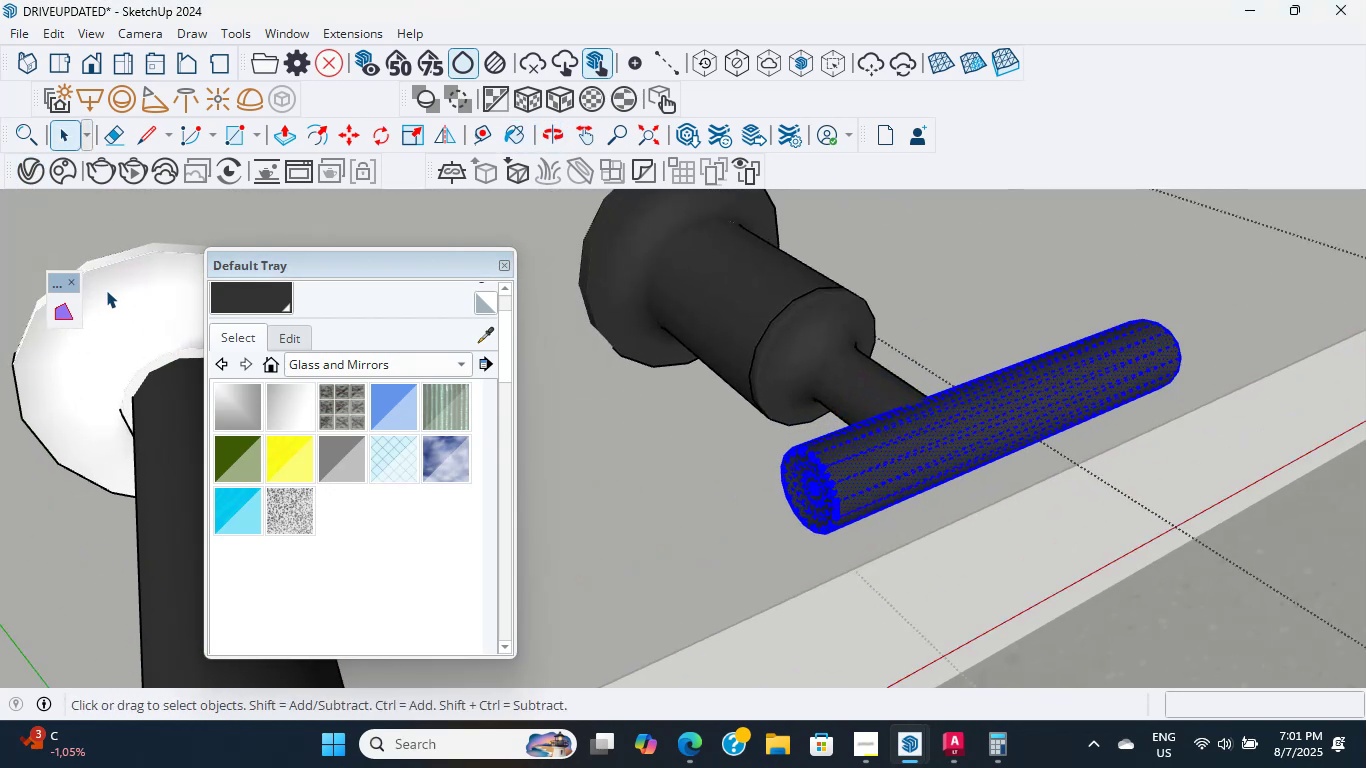 
triple_click([108, 289])
 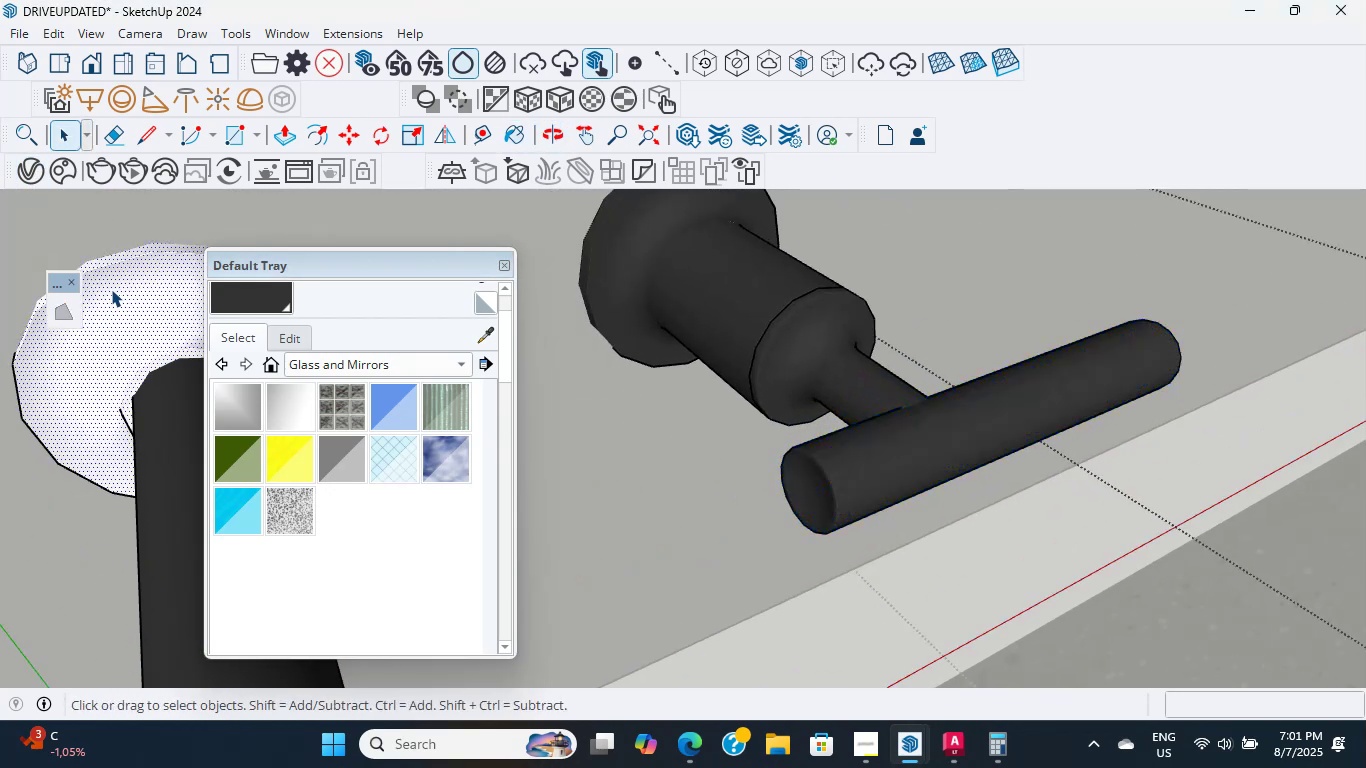 
scroll: coordinate [150, 309], scroll_direction: up, amount: 4.0
 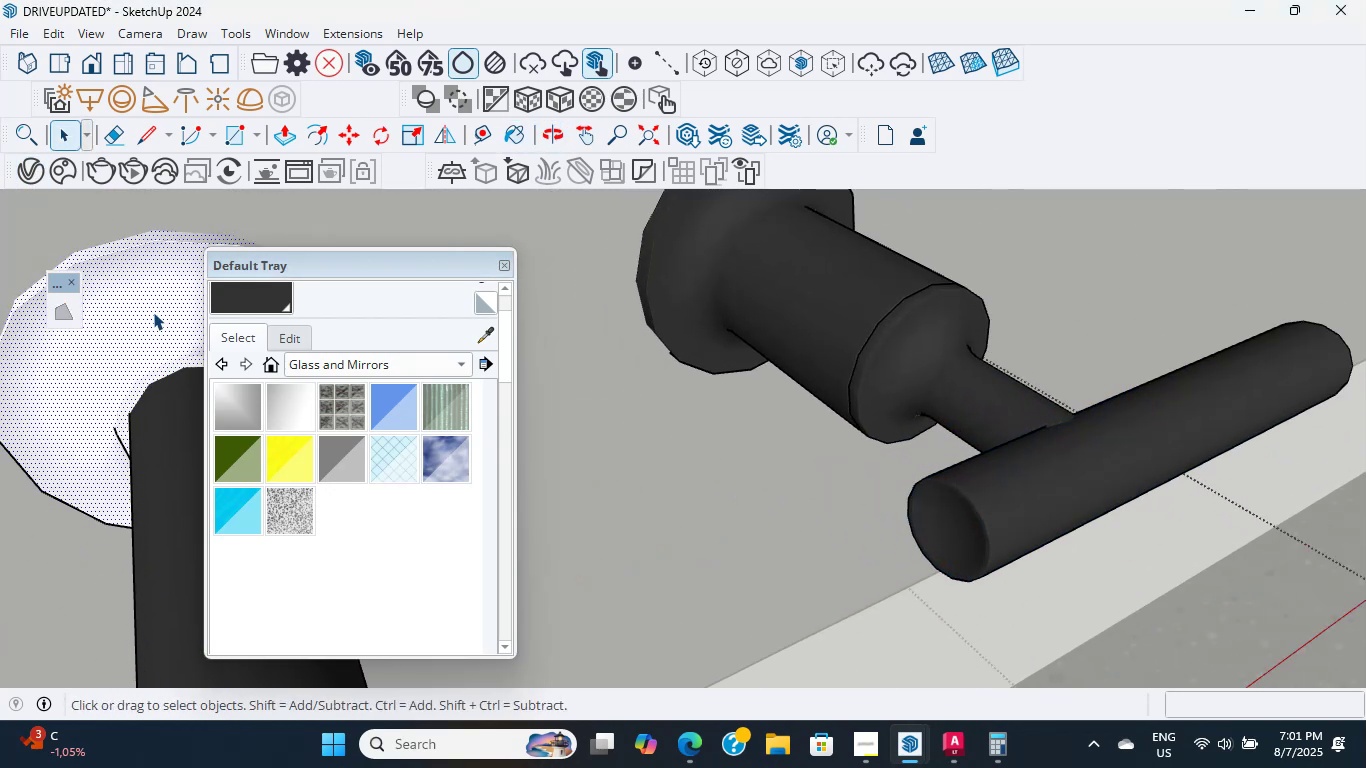 
double_click([153, 312])
 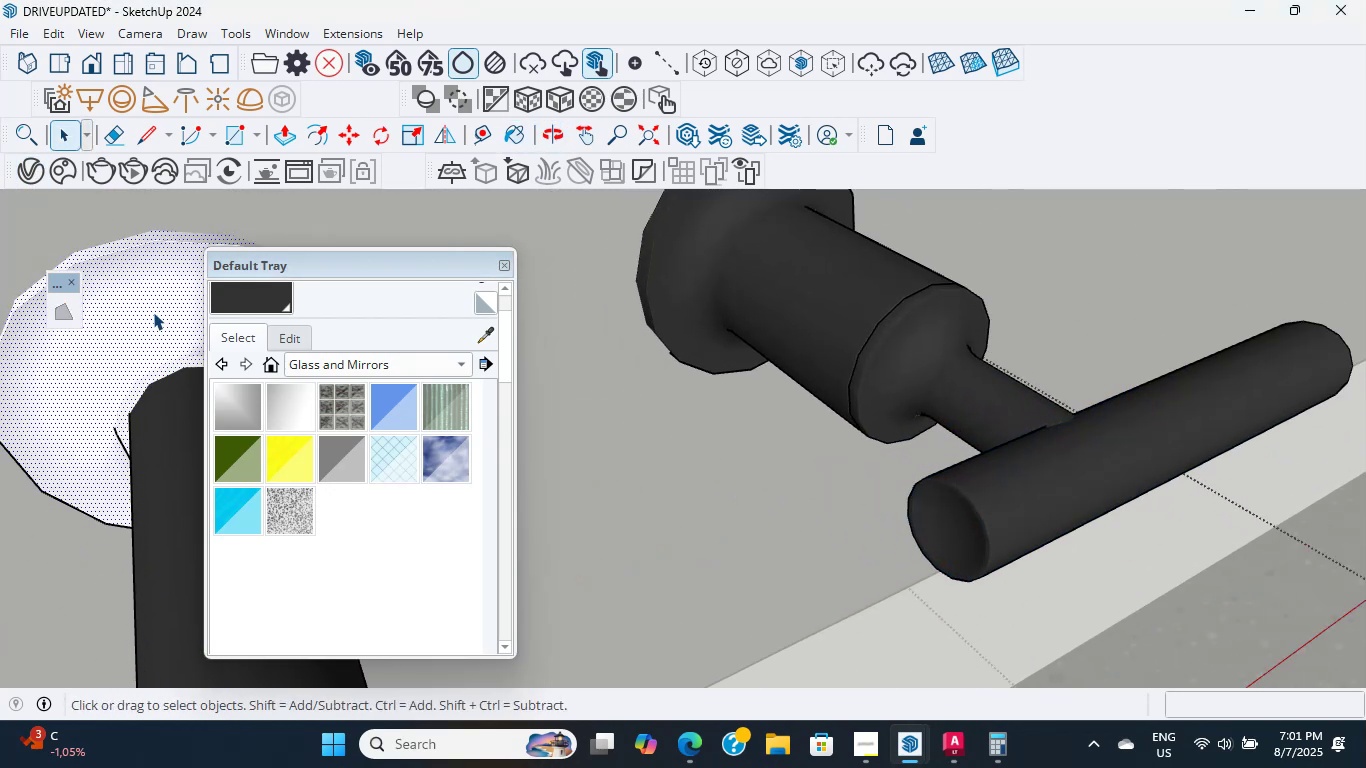 
triple_click([153, 312])
 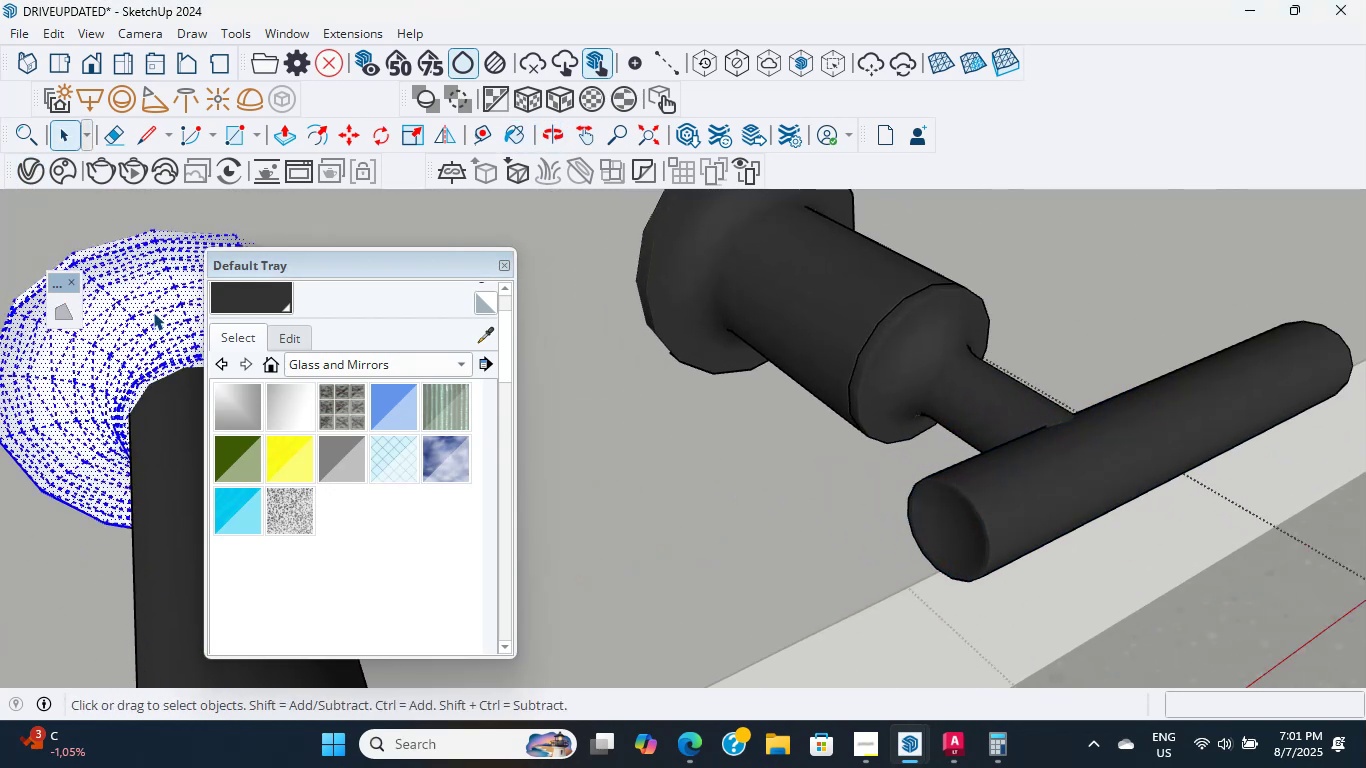 
triple_click([153, 312])
 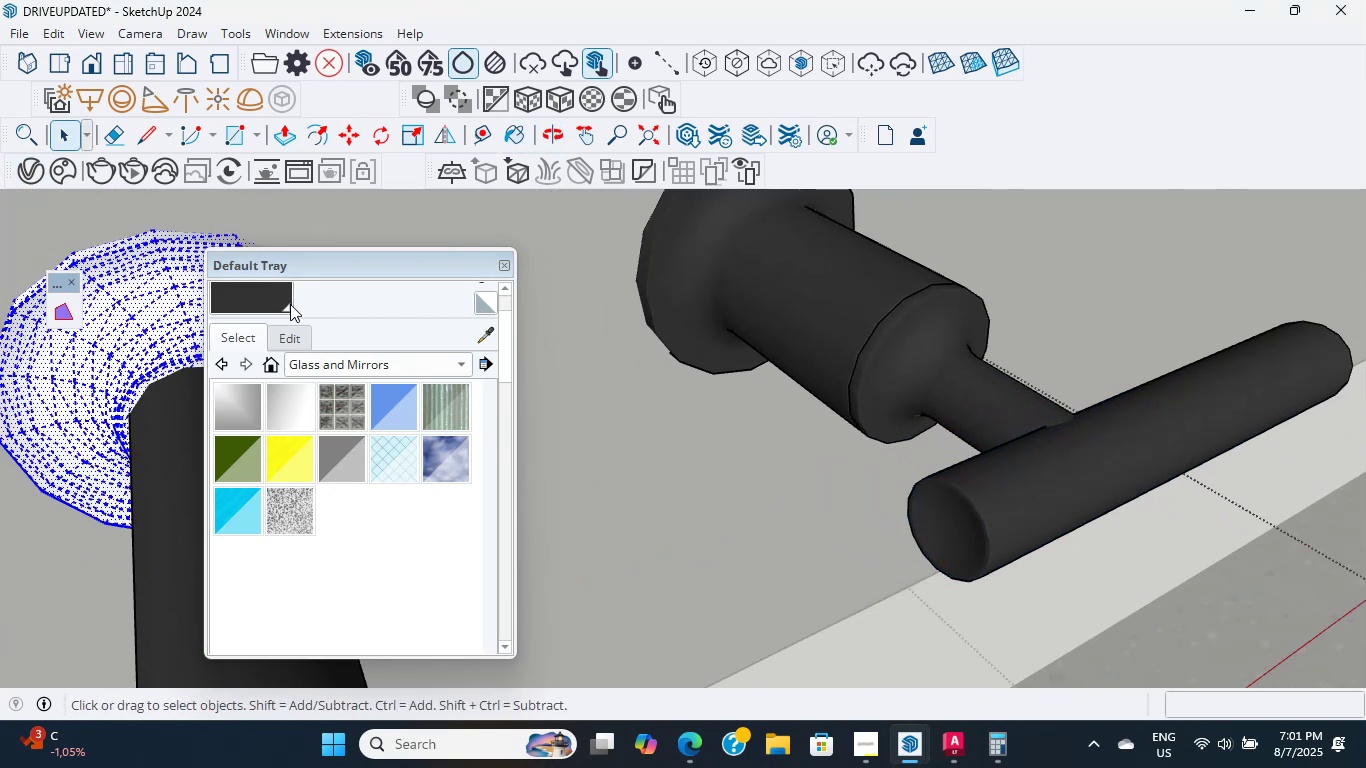 
left_click([290, 304])
 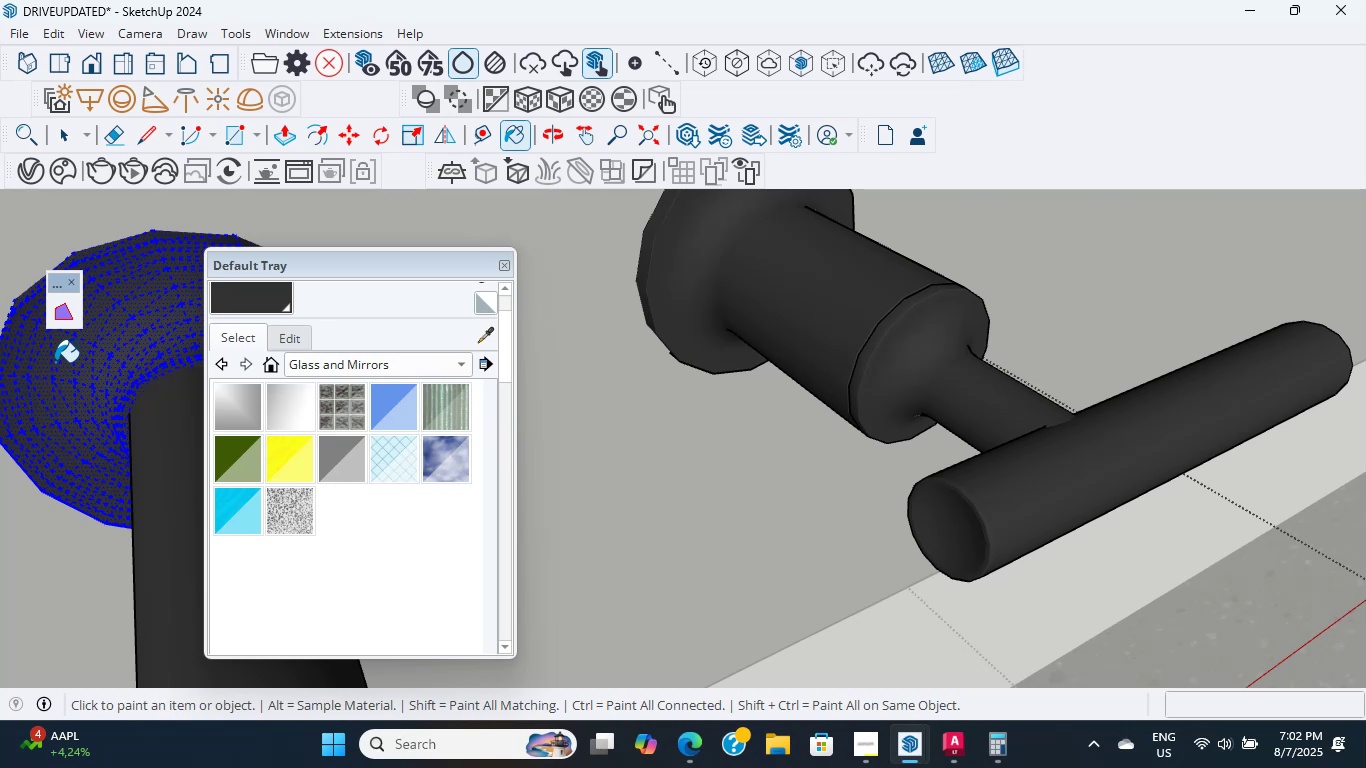 
wait(63.34)
 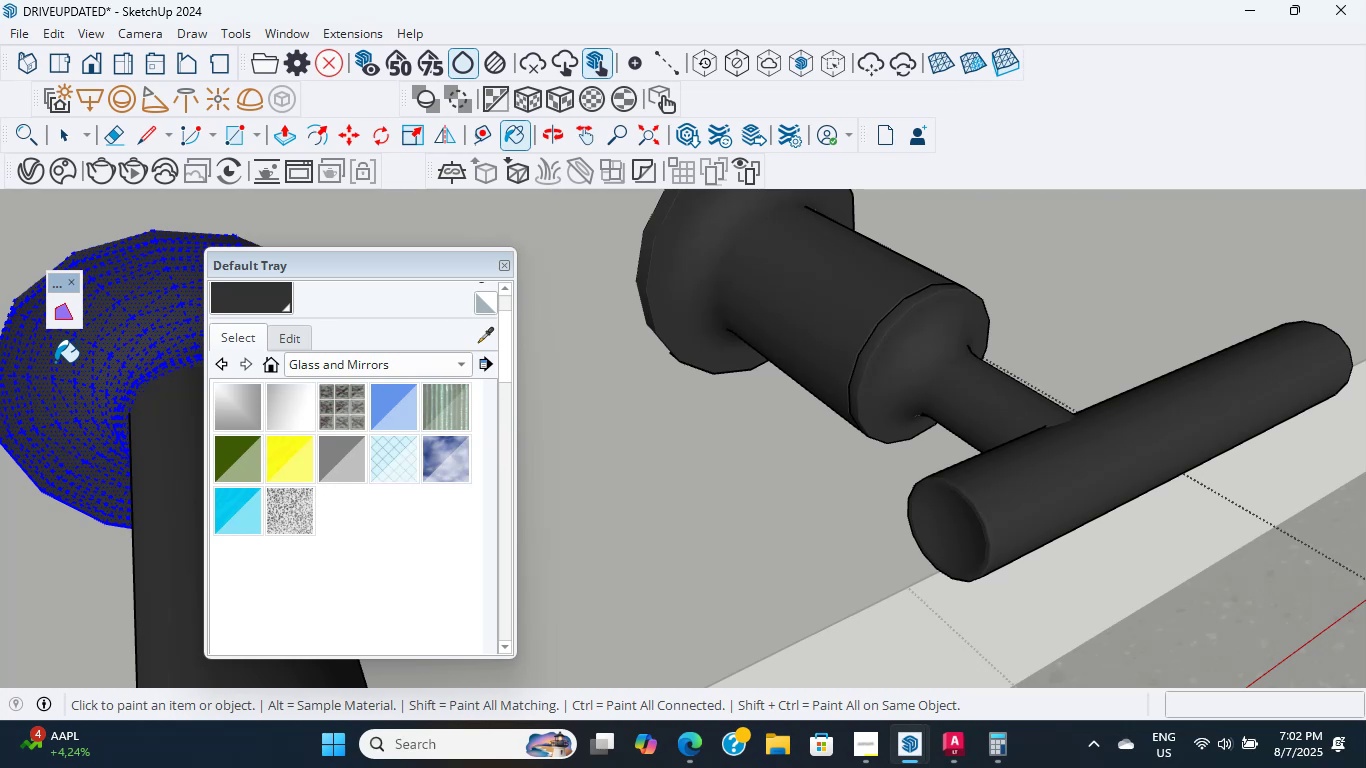 
scroll: coordinate [749, 495], scroll_direction: down, amount: 28.0
 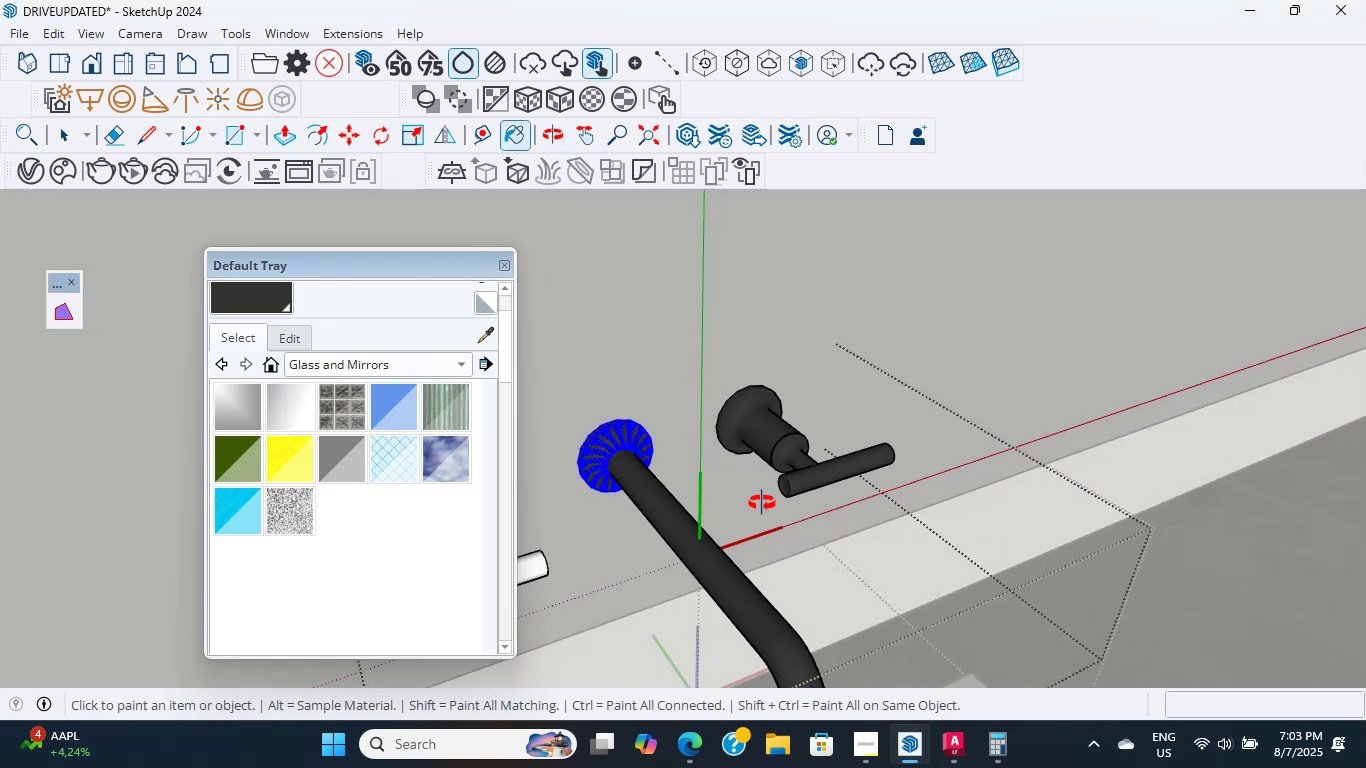 
hold_key(key=ShiftLeft, duration=0.49)
scroll: coordinate [987, 491], scroll_direction: up, amount: 23.0
 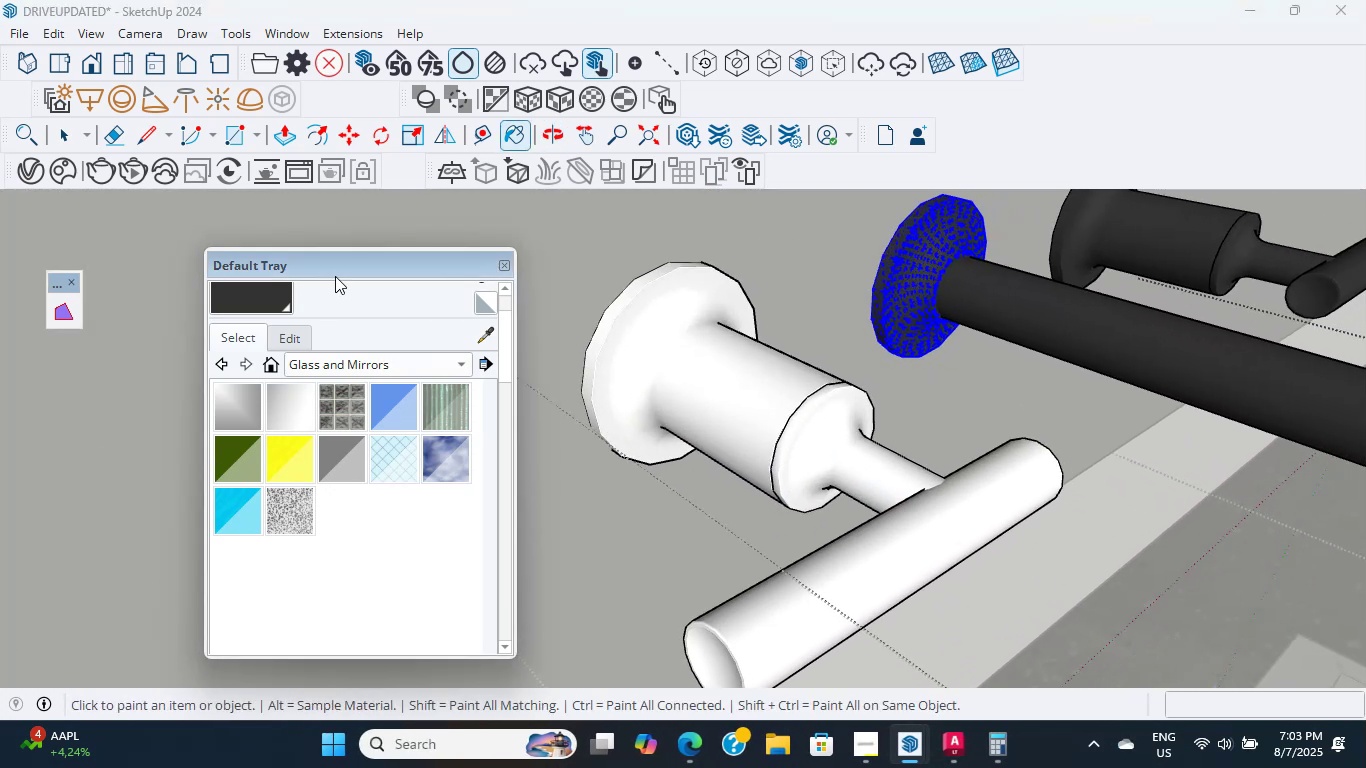 
hold_key(key=ShiftLeft, duration=1.74)
 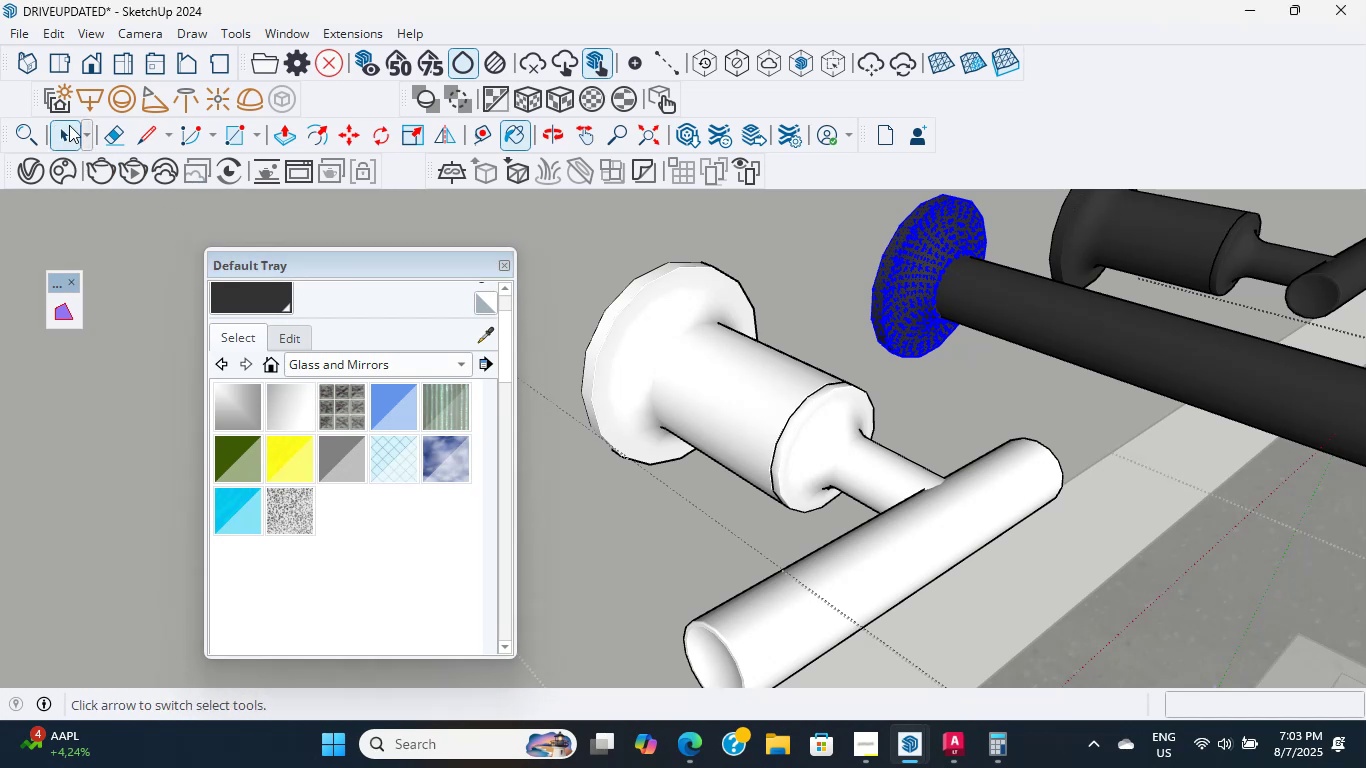 
double_click([737, 410])
 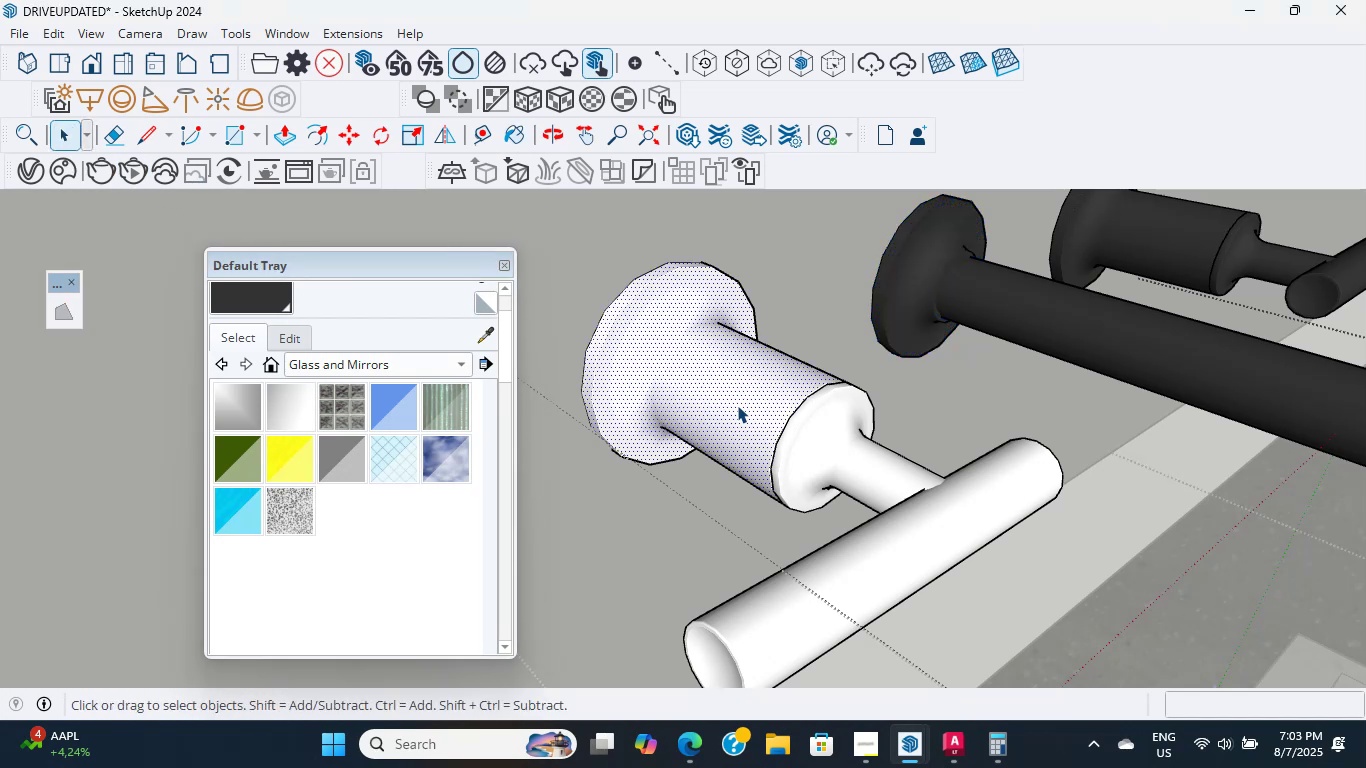 
triple_click([737, 405])
 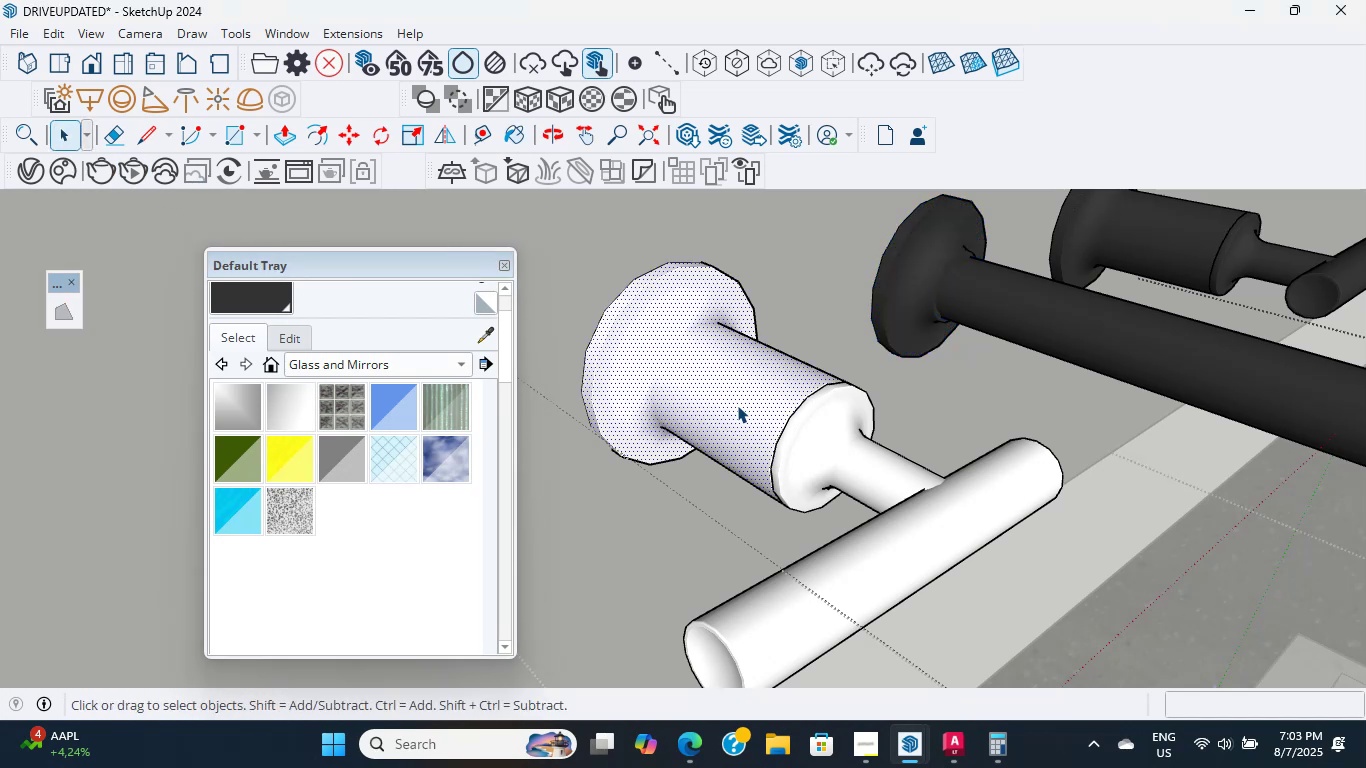 
scroll: coordinate [760, 410], scroll_direction: up, amount: 2.0
 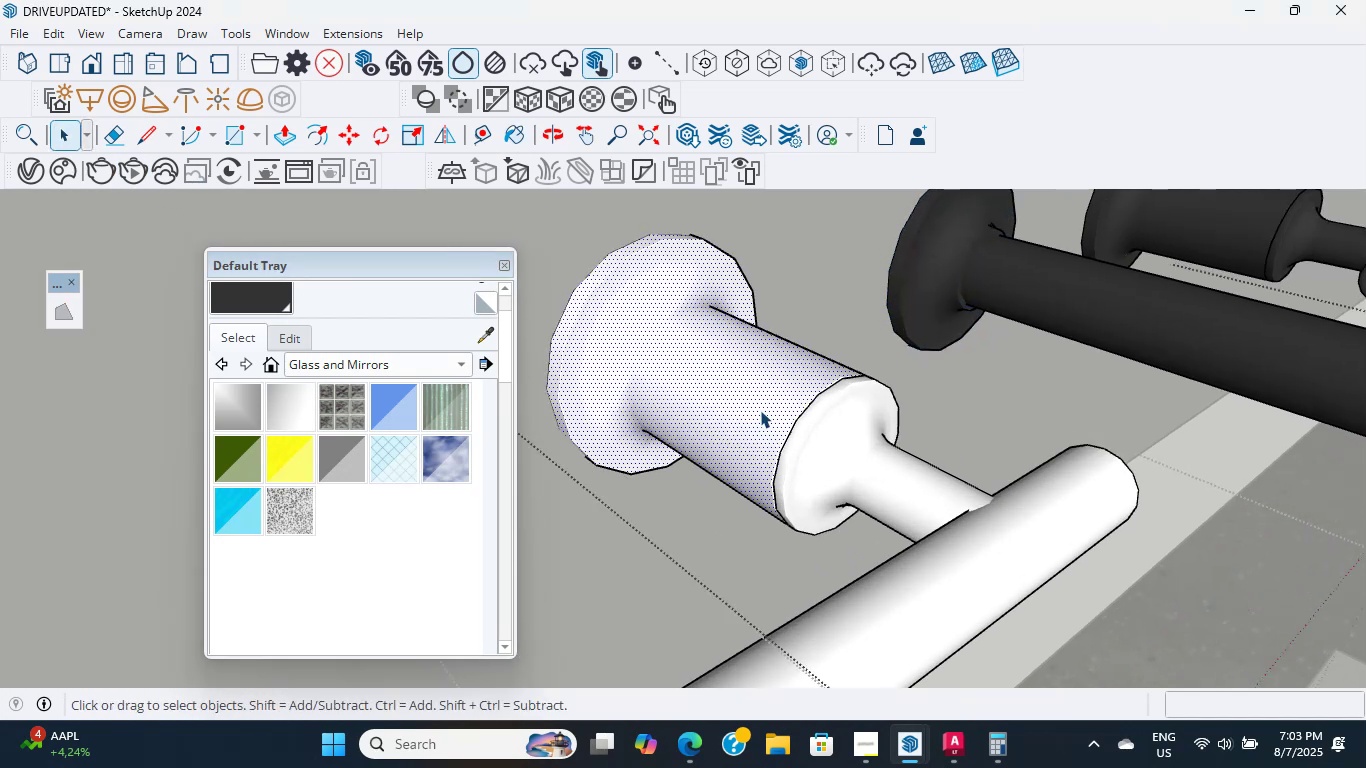 
double_click([760, 410])
 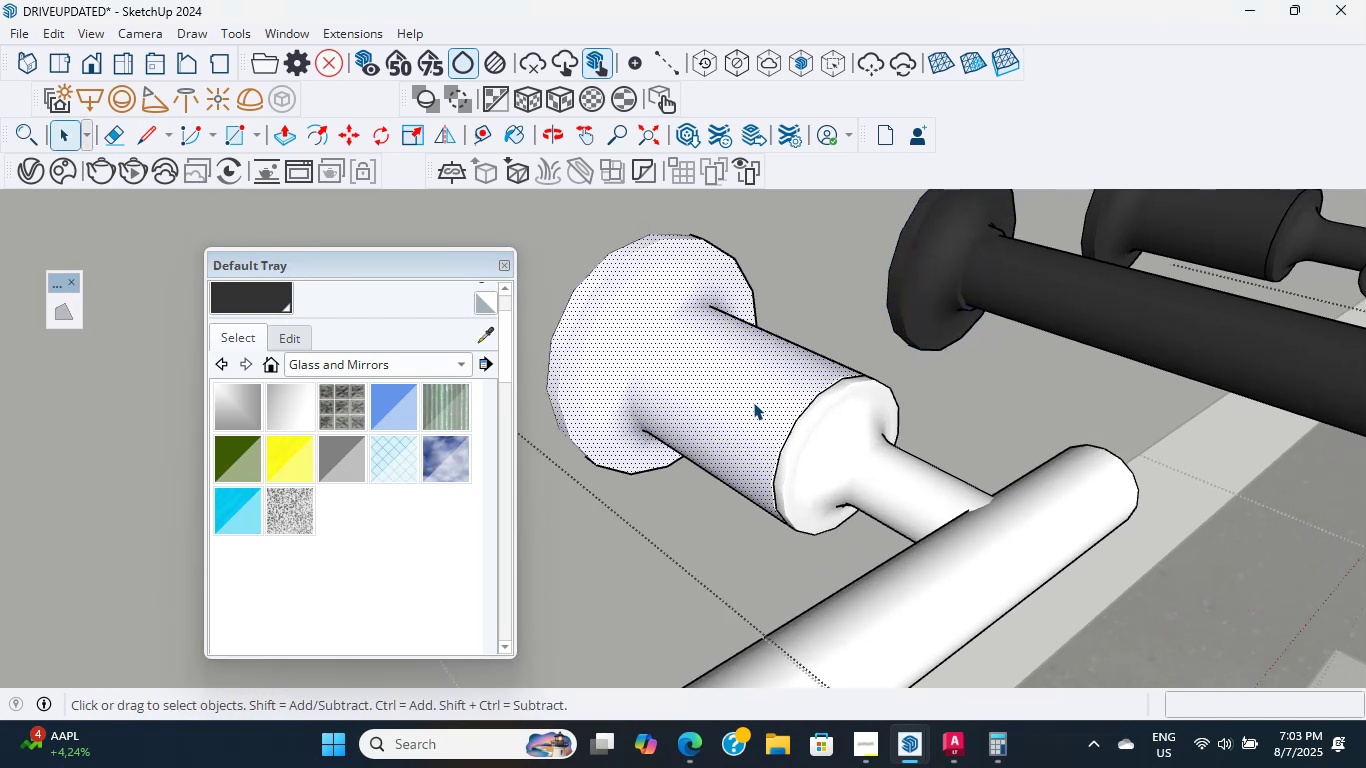 
scroll: coordinate [753, 402], scroll_direction: up, amount: 5.0
 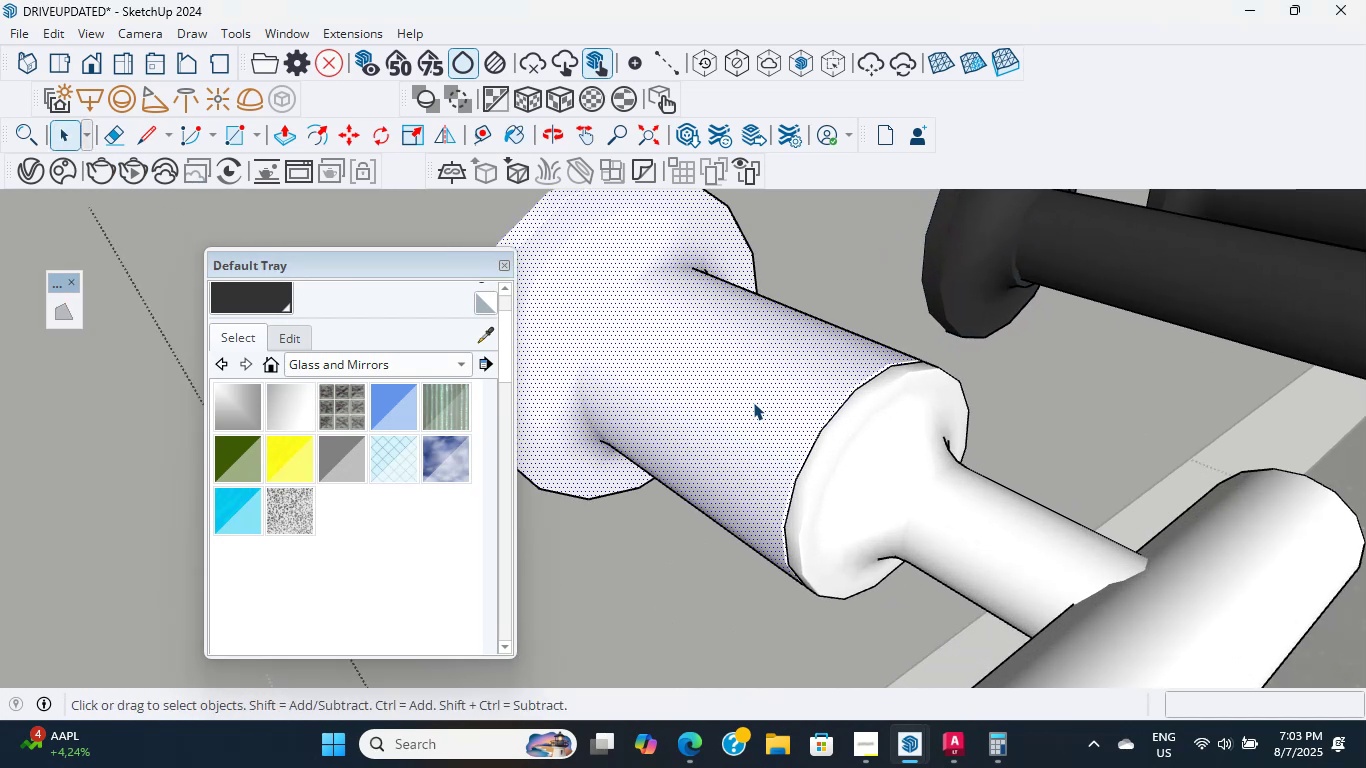 
double_click([753, 402])
 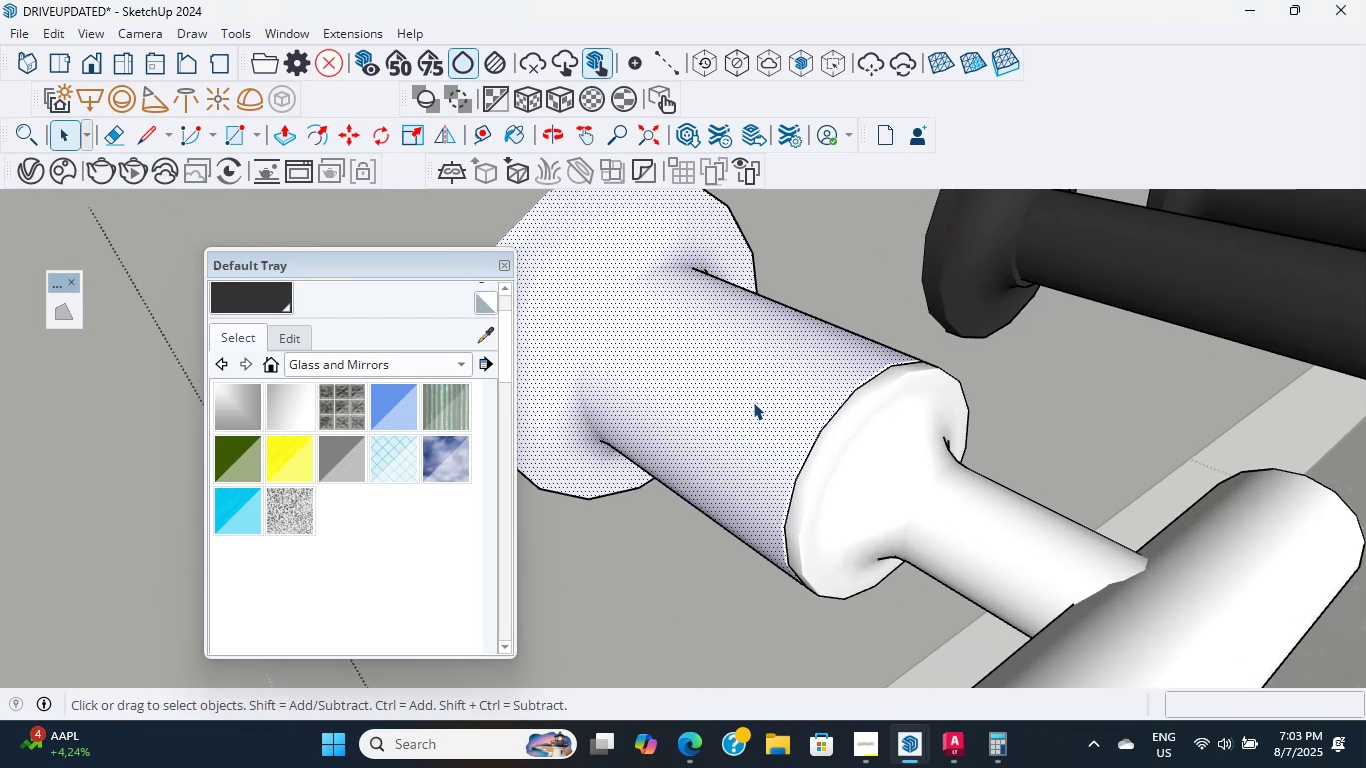 
triple_click([753, 402])
 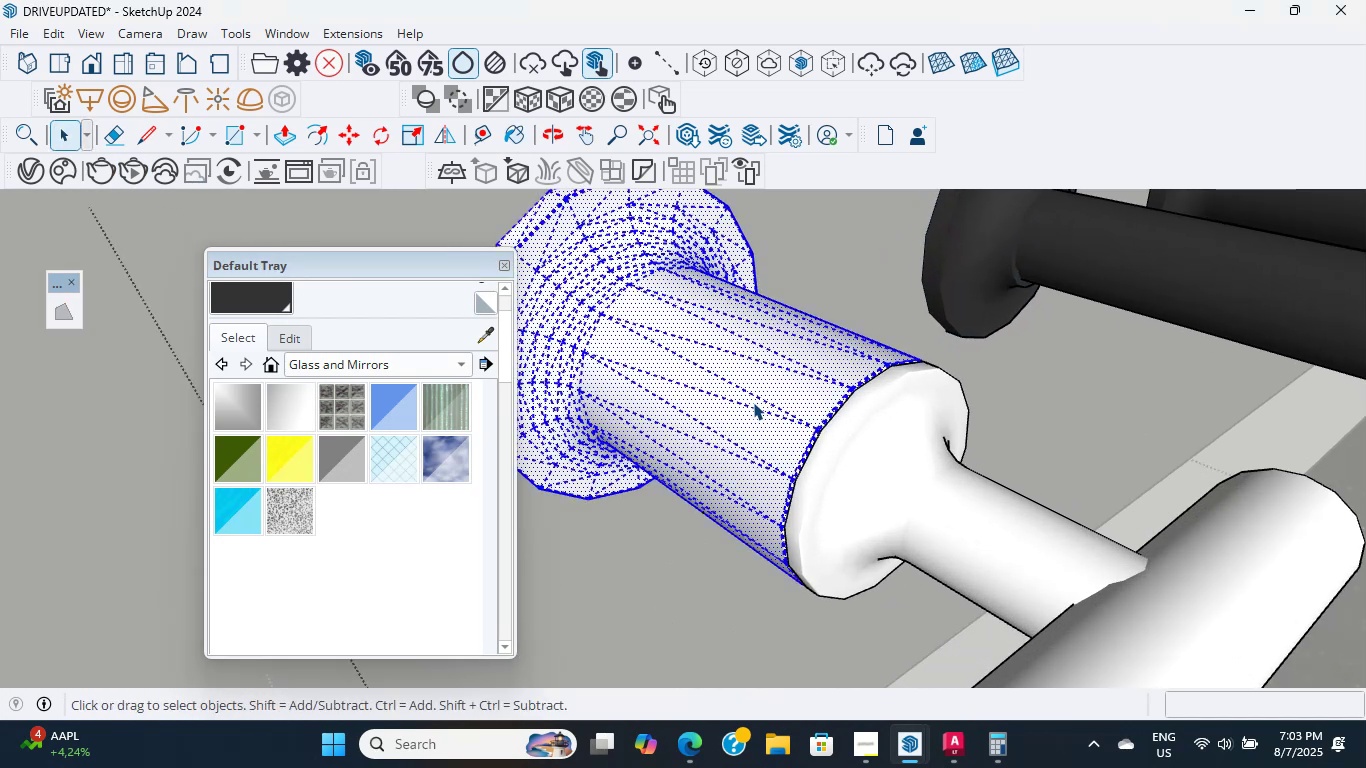 
triple_click([753, 402])
 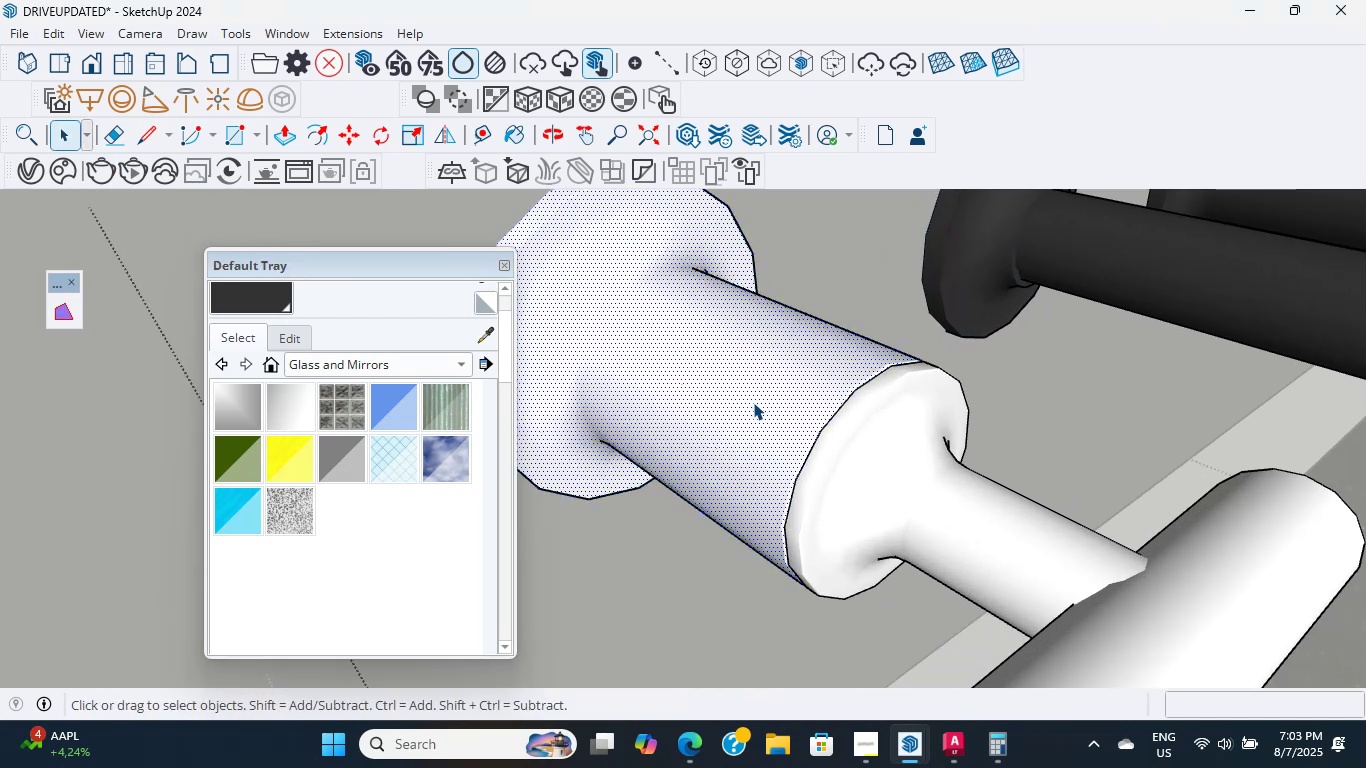 
triple_click([753, 402])
 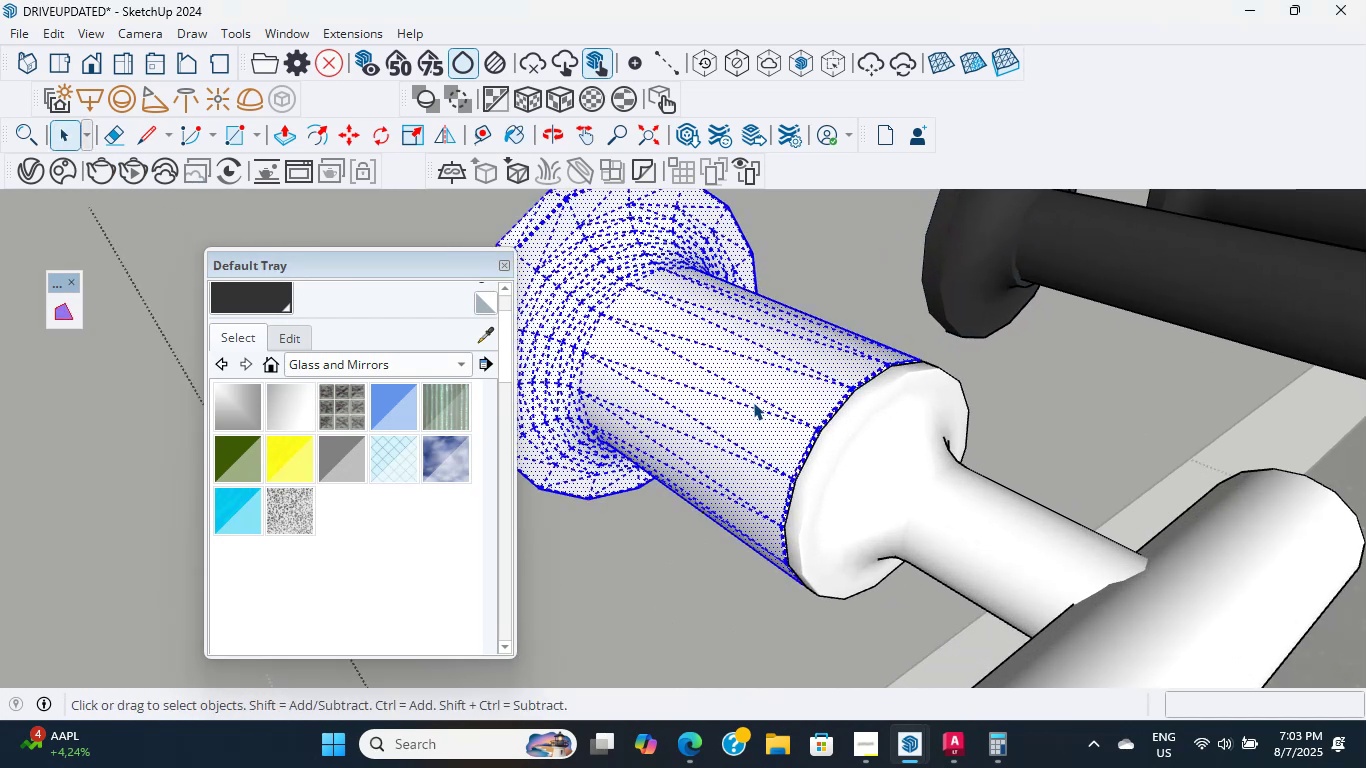 
triple_click([753, 402])
 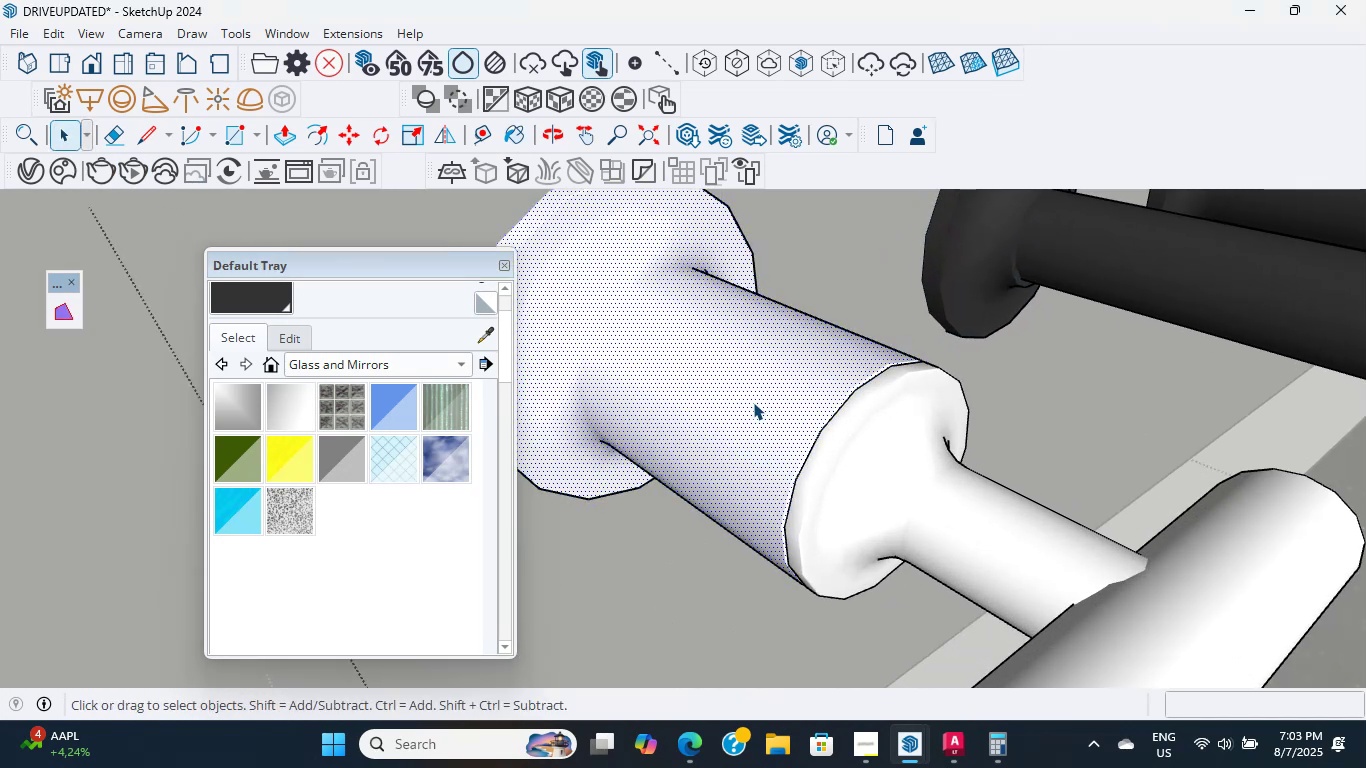 
triple_click([753, 402])
 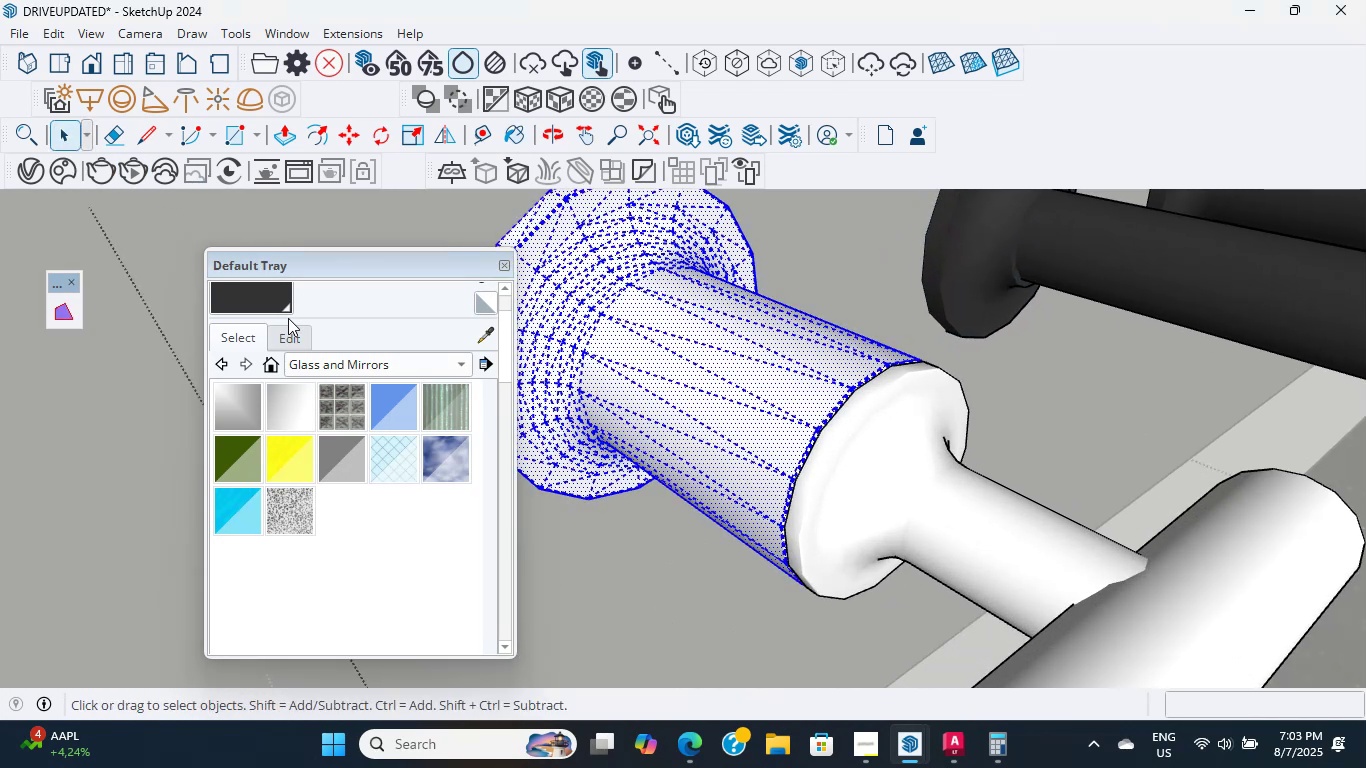 
left_click([278, 296])
 